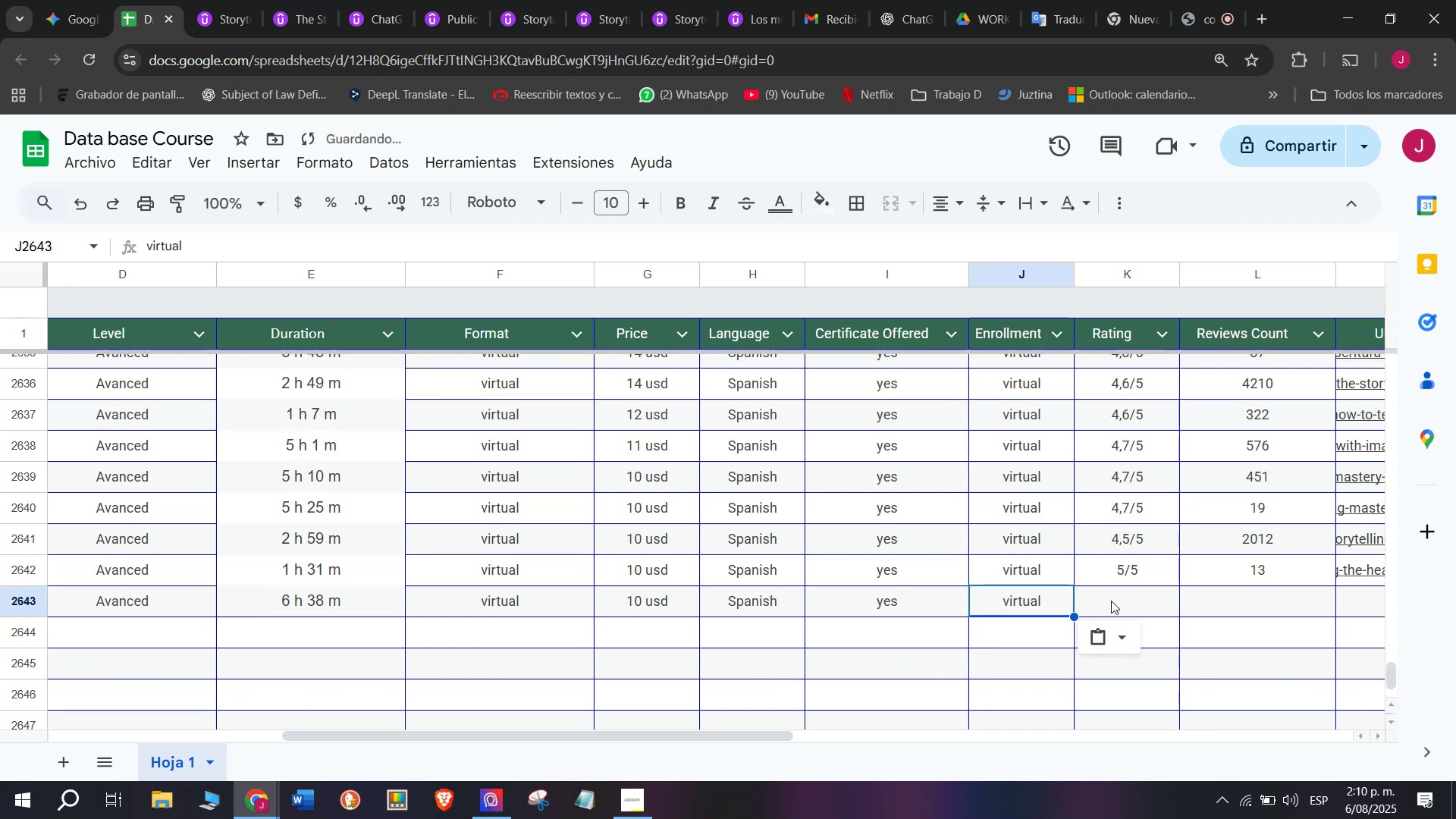 
left_click([1111, 600])
 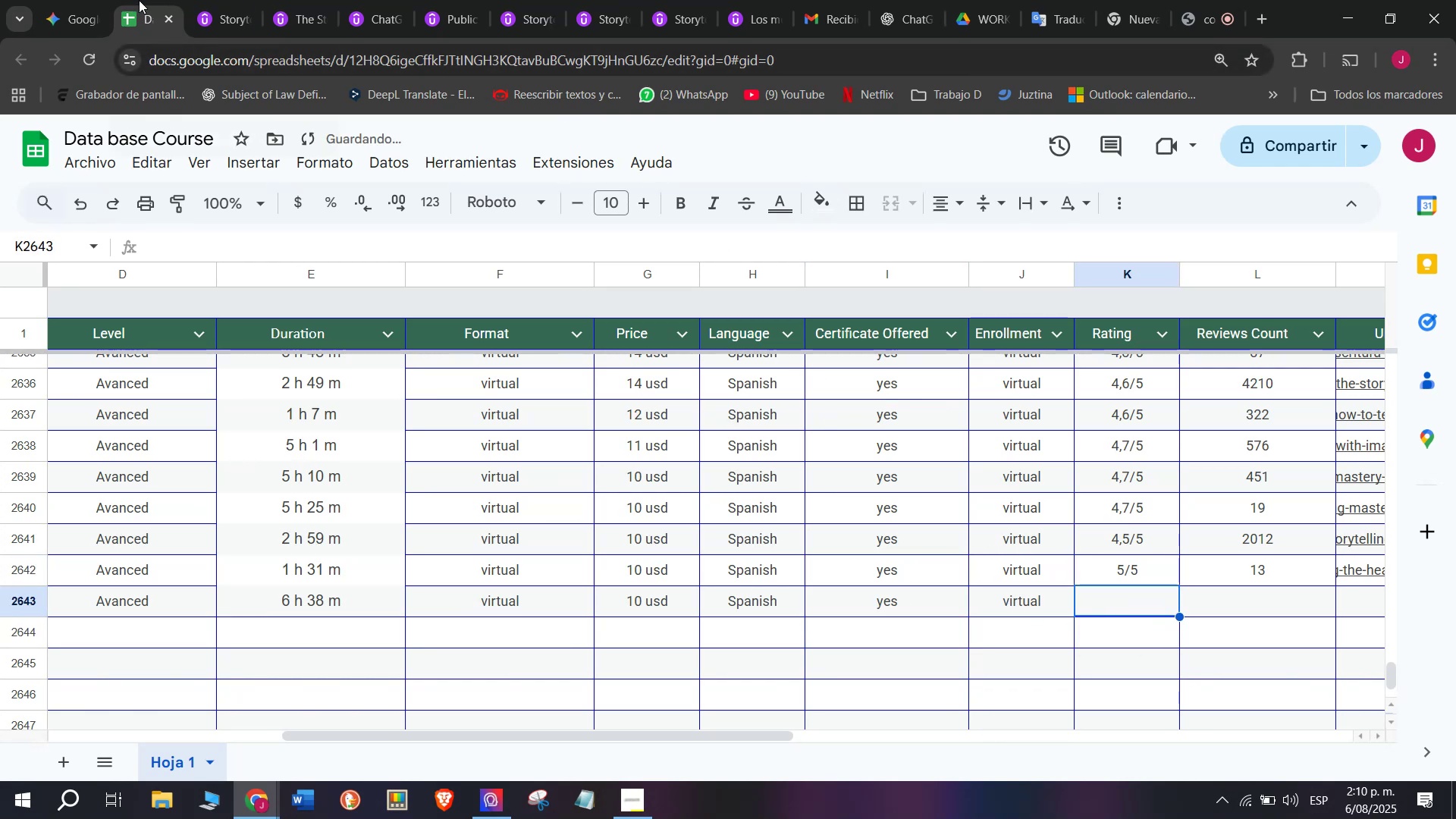 
left_click([227, 0])
 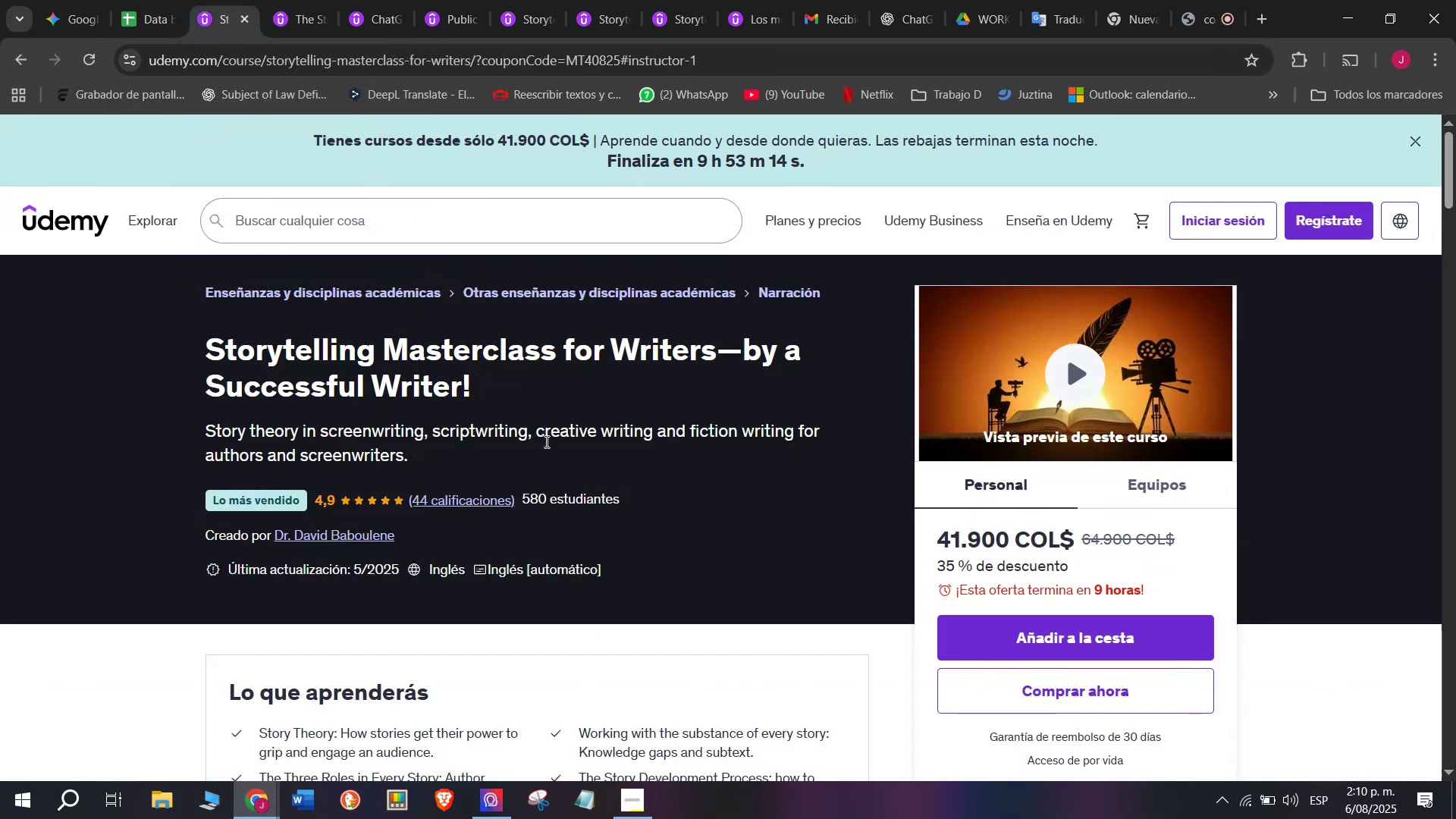 
scroll: coordinate [547, 444], scroll_direction: down, amount: 2.0
 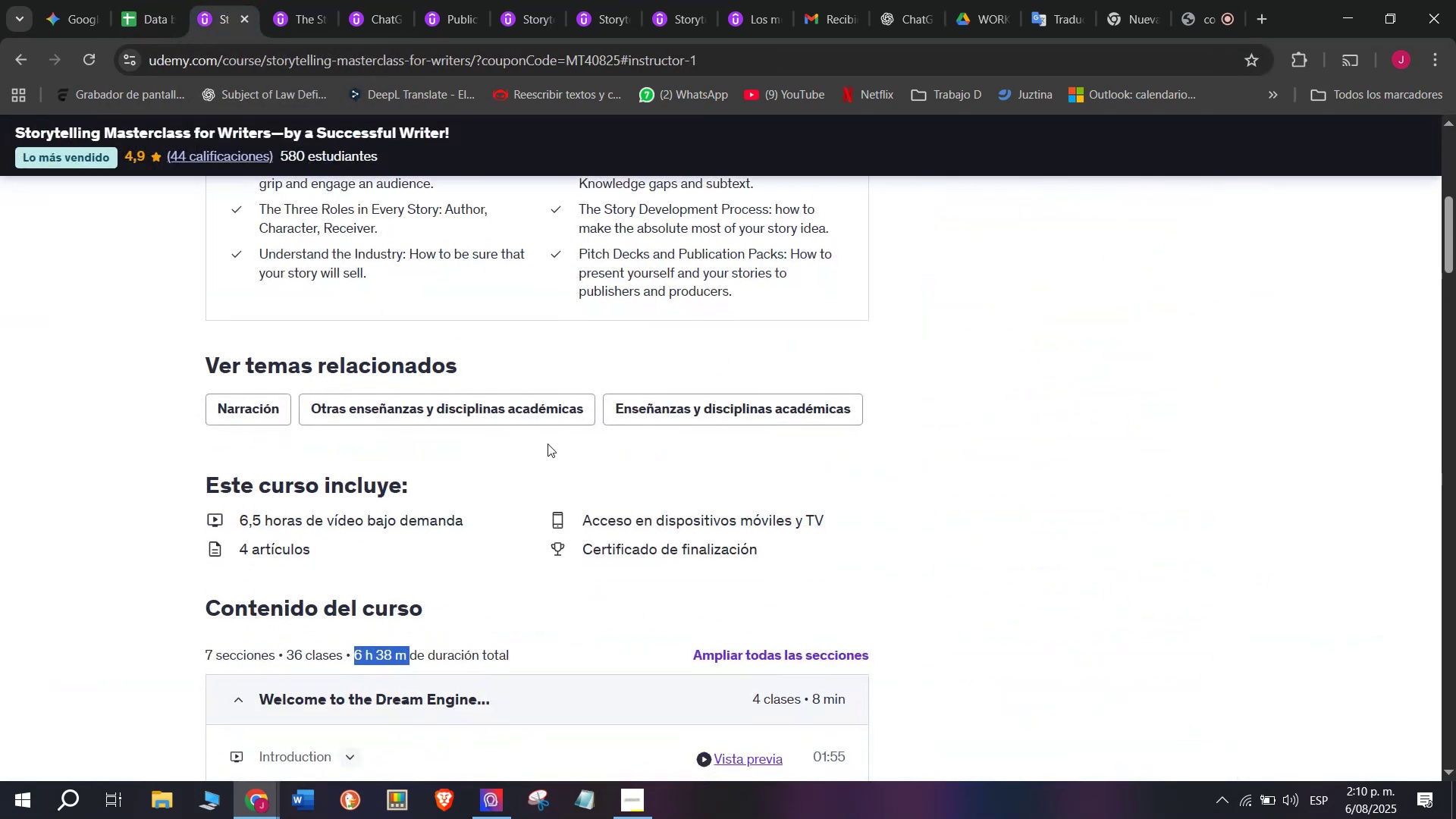 
scroll: coordinate [548, 444], scroll_direction: up, amount: 2.0
 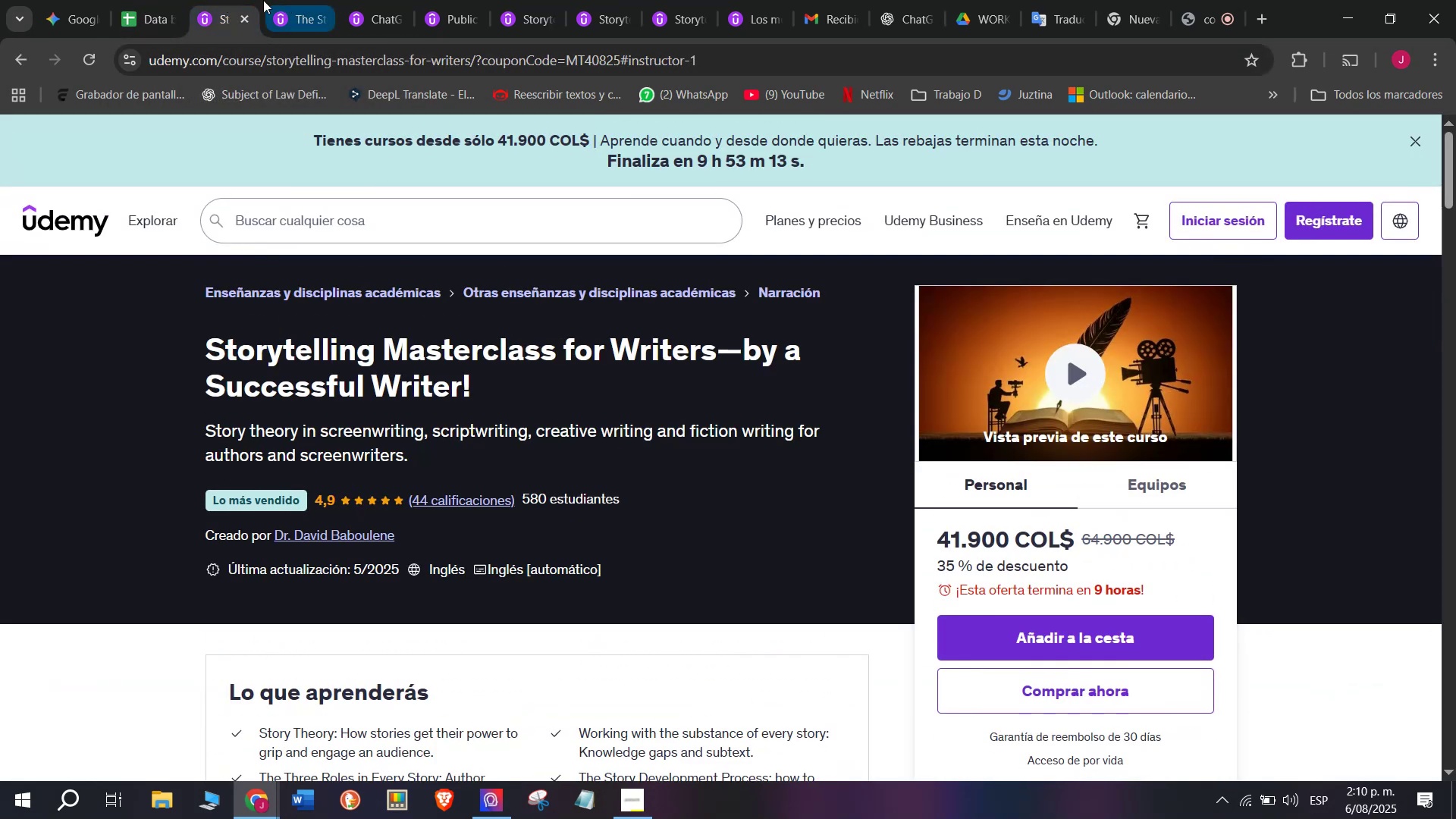 
scroll: coordinate [406, 405], scroll_direction: none, amount: 0.0
 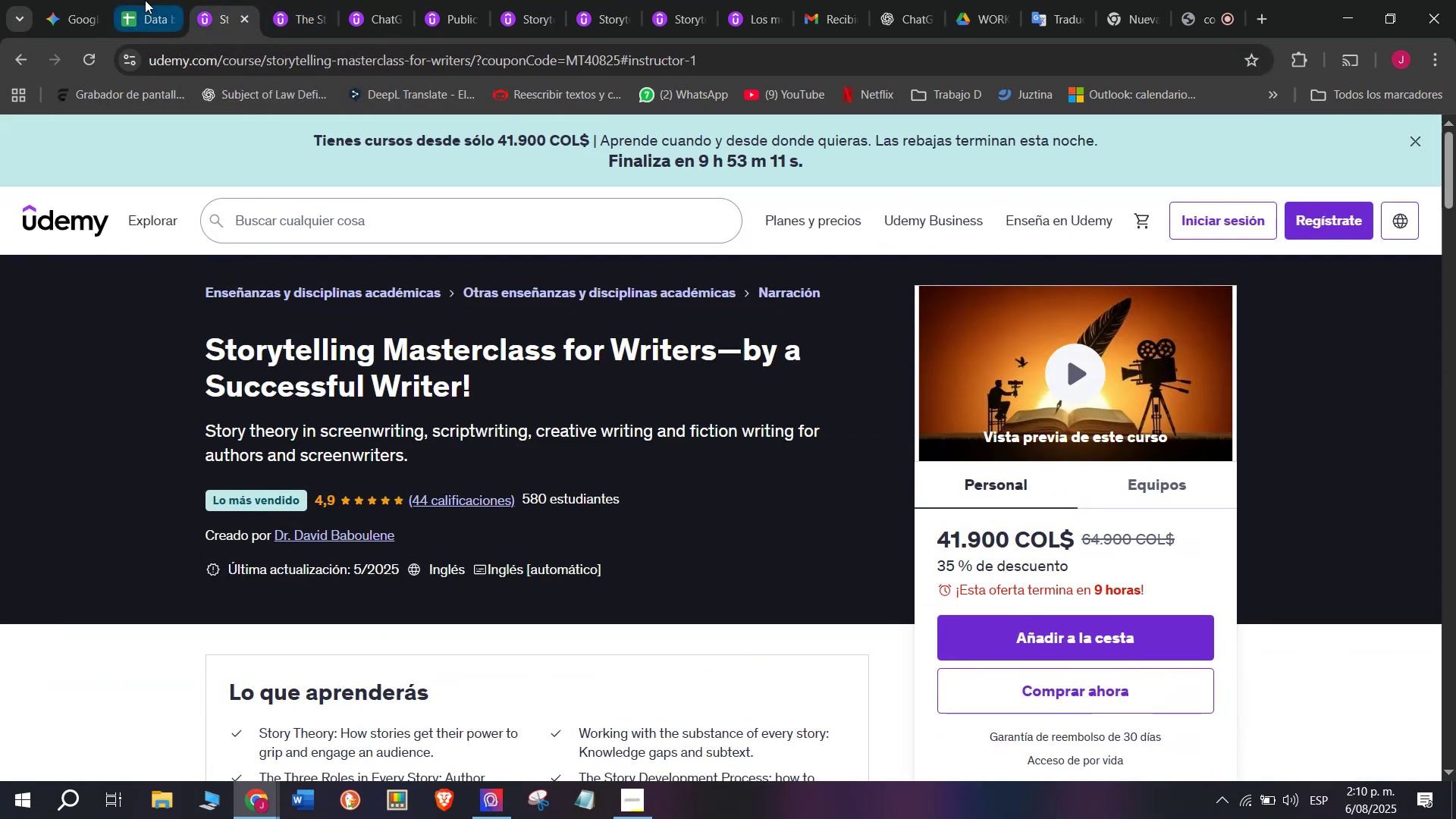 
scroll: coordinate [366, 381], scroll_direction: down, amount: 4.0
 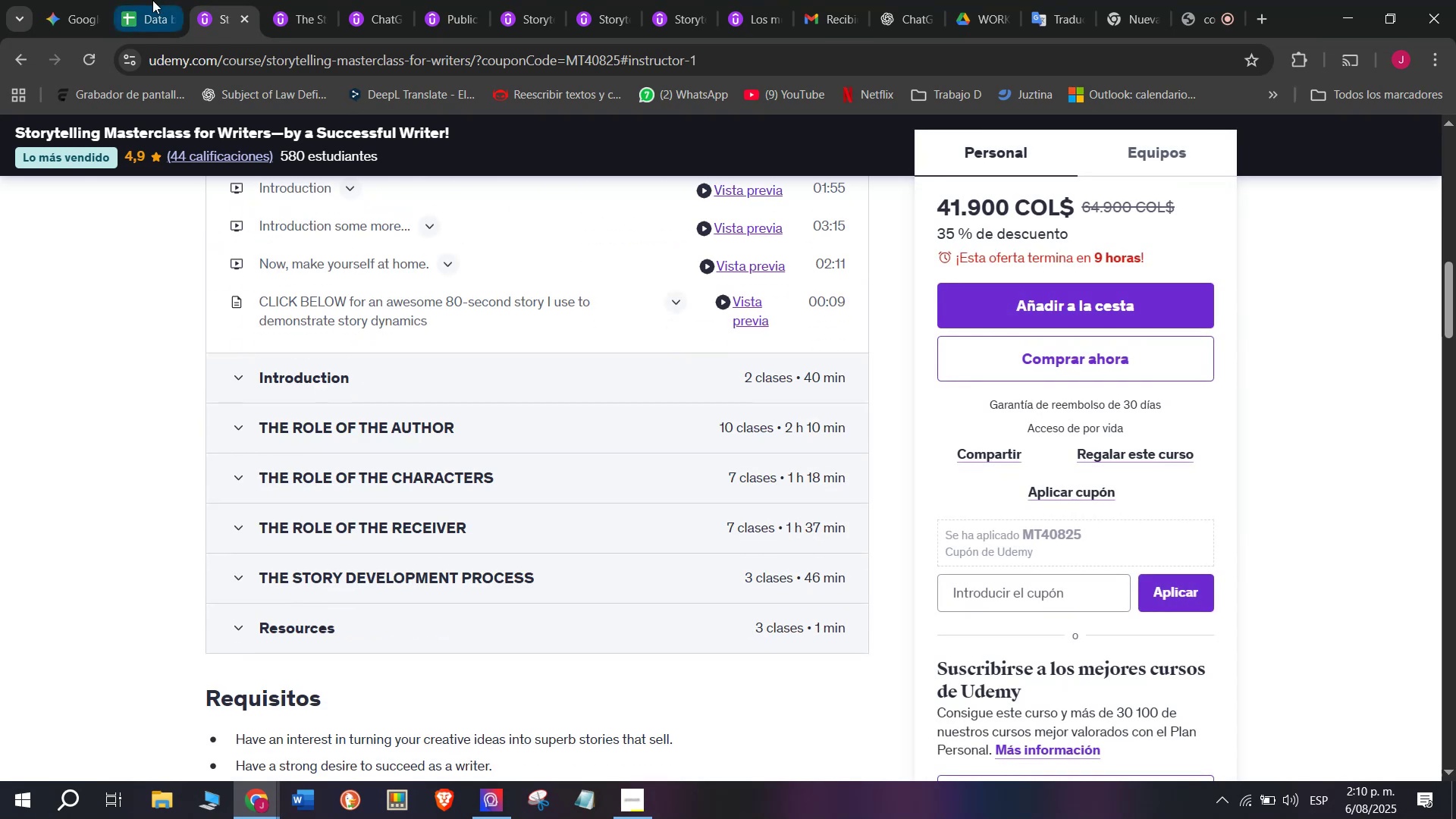 
left_click([152, 0])
 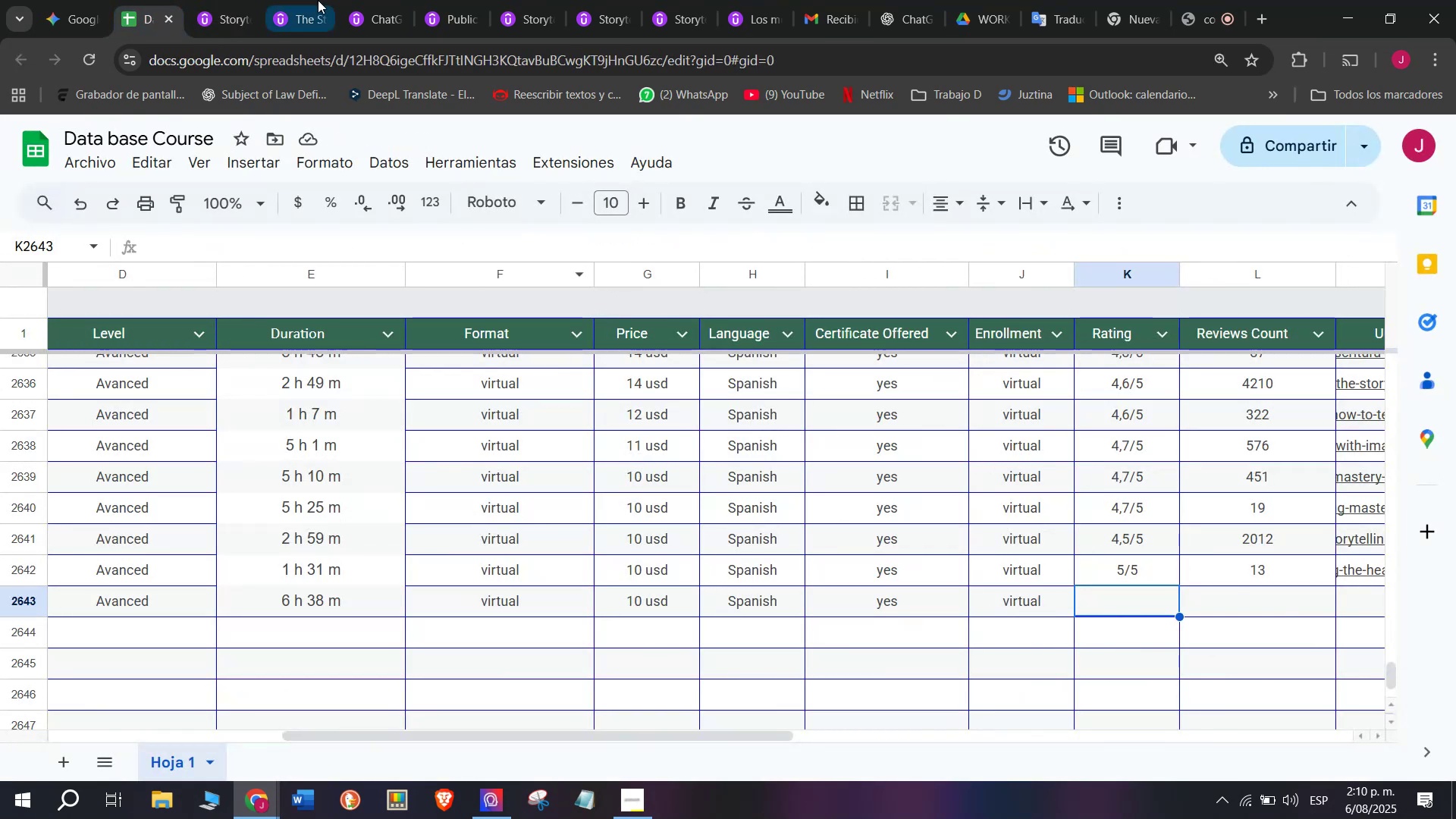 
left_click([240, 0])
 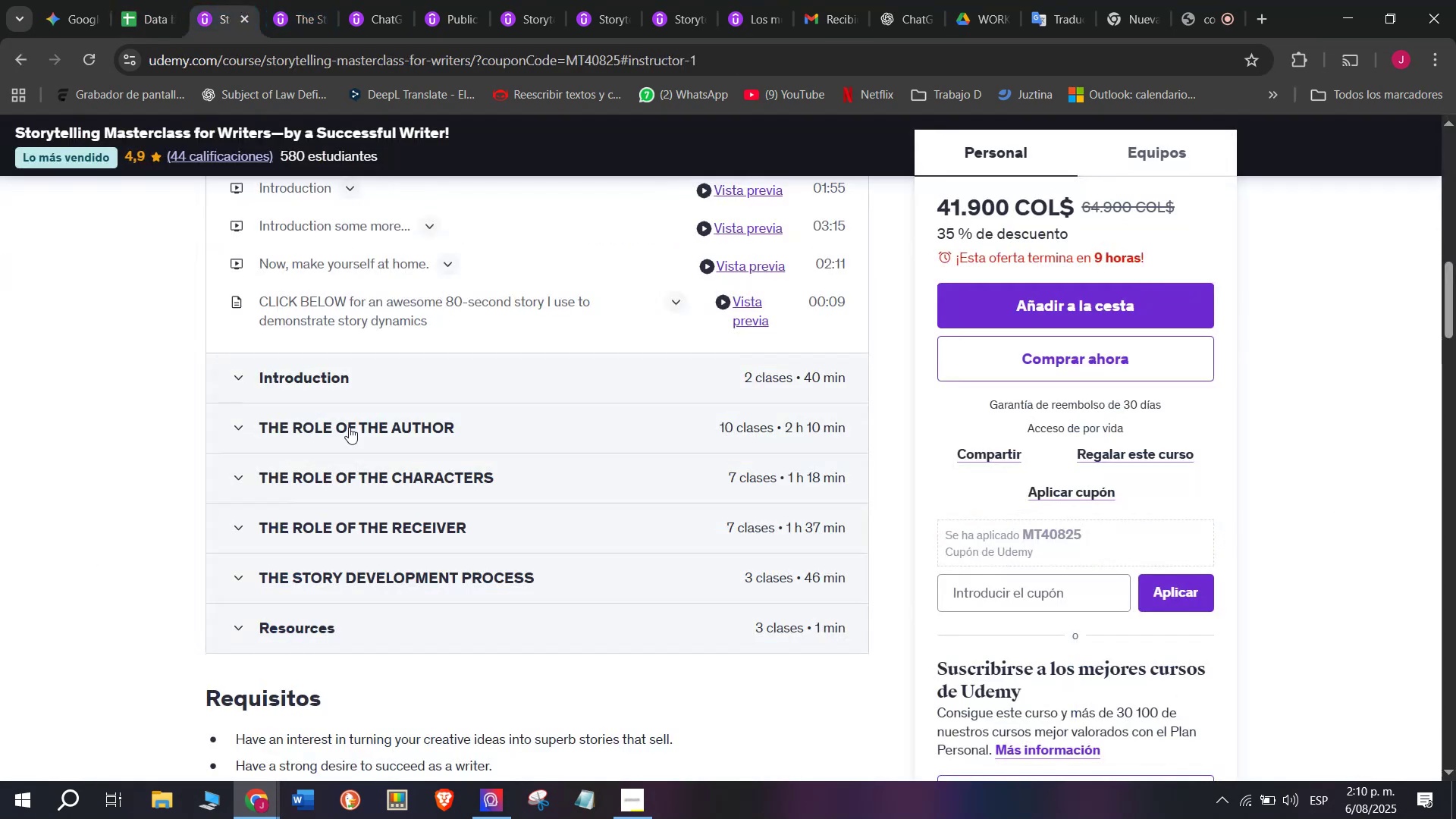 
scroll: coordinate [413, 576], scroll_direction: up, amount: 4.0
 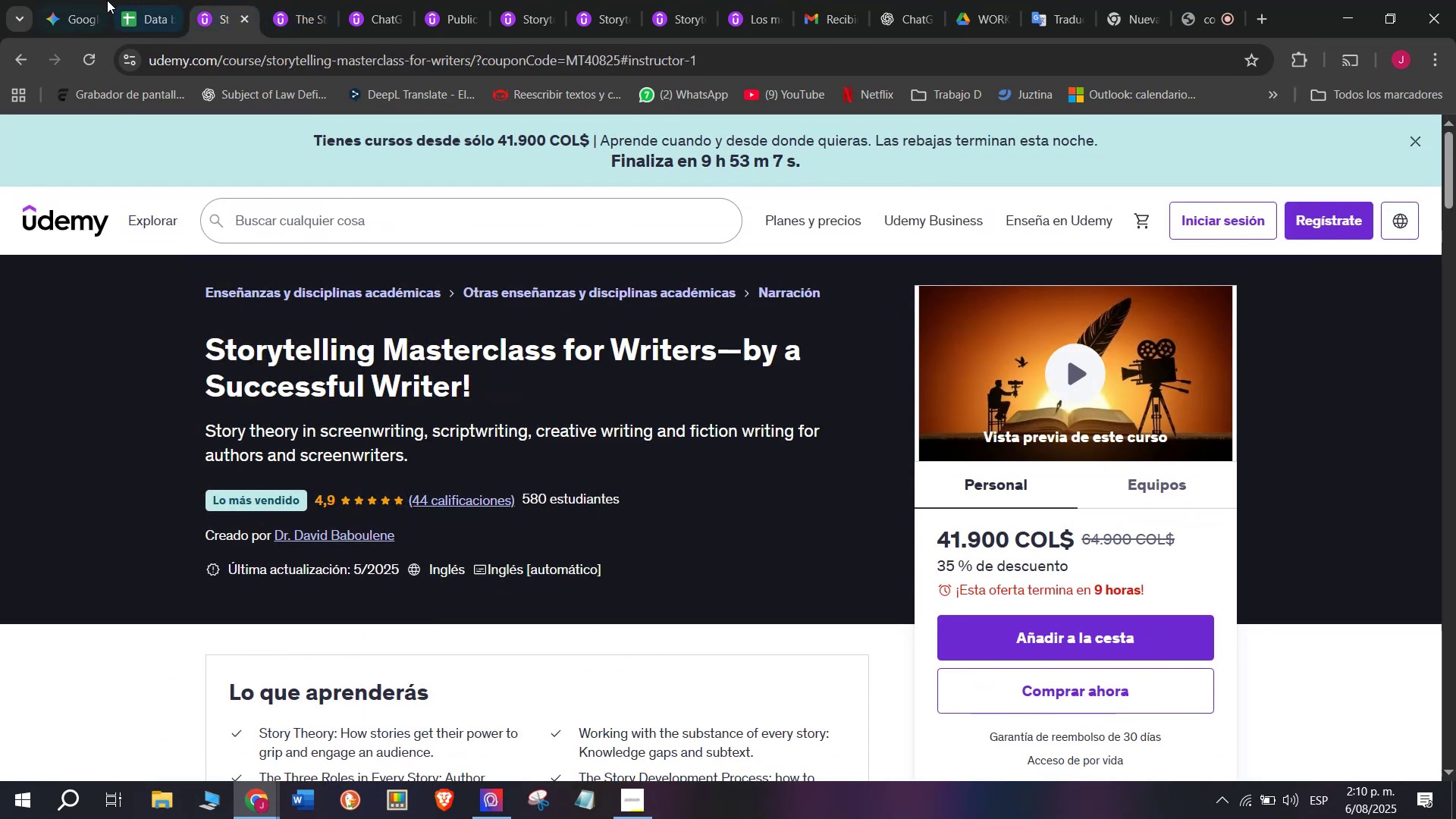 
left_click([118, 0])
 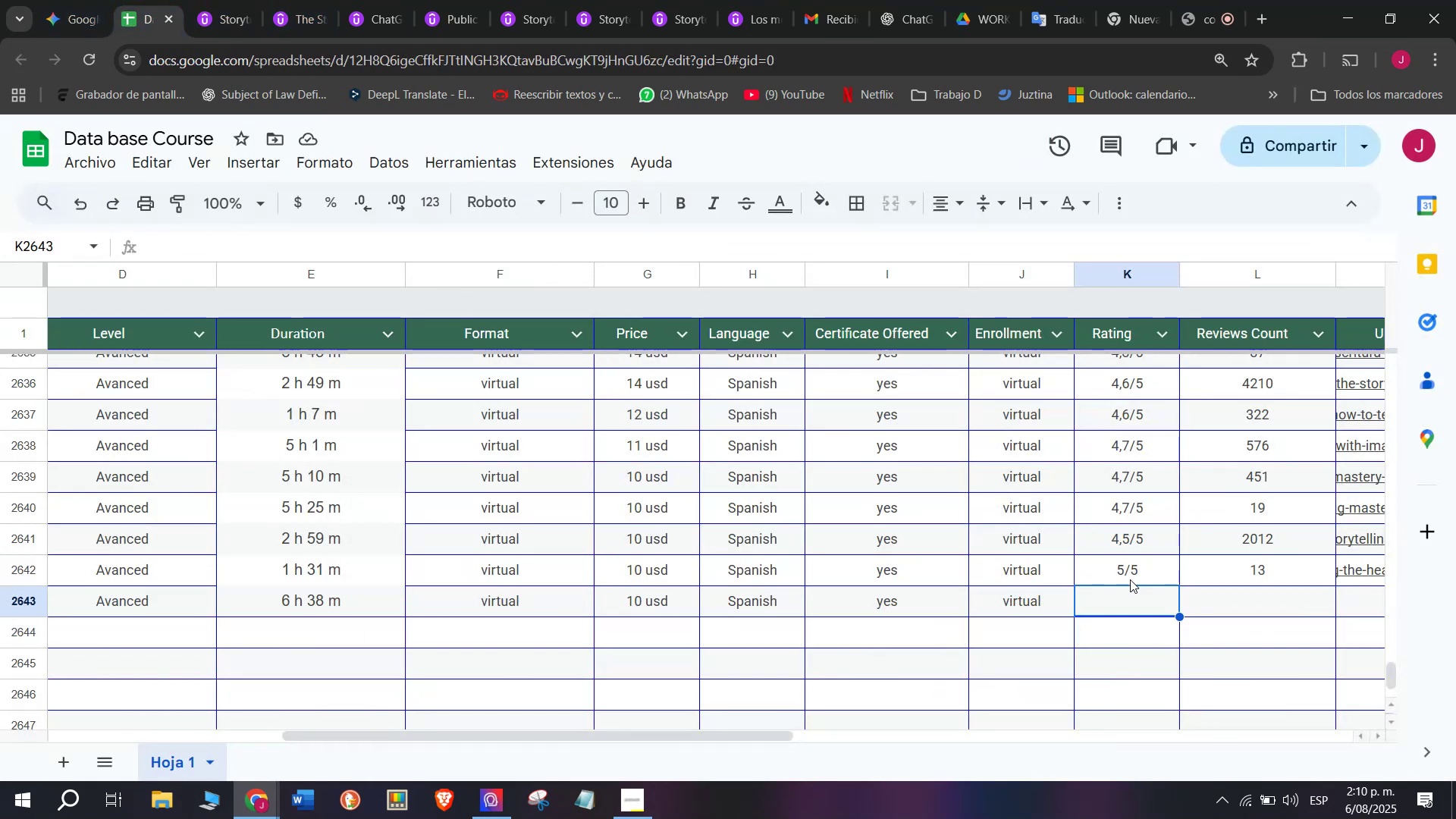 
left_click([1134, 541])
 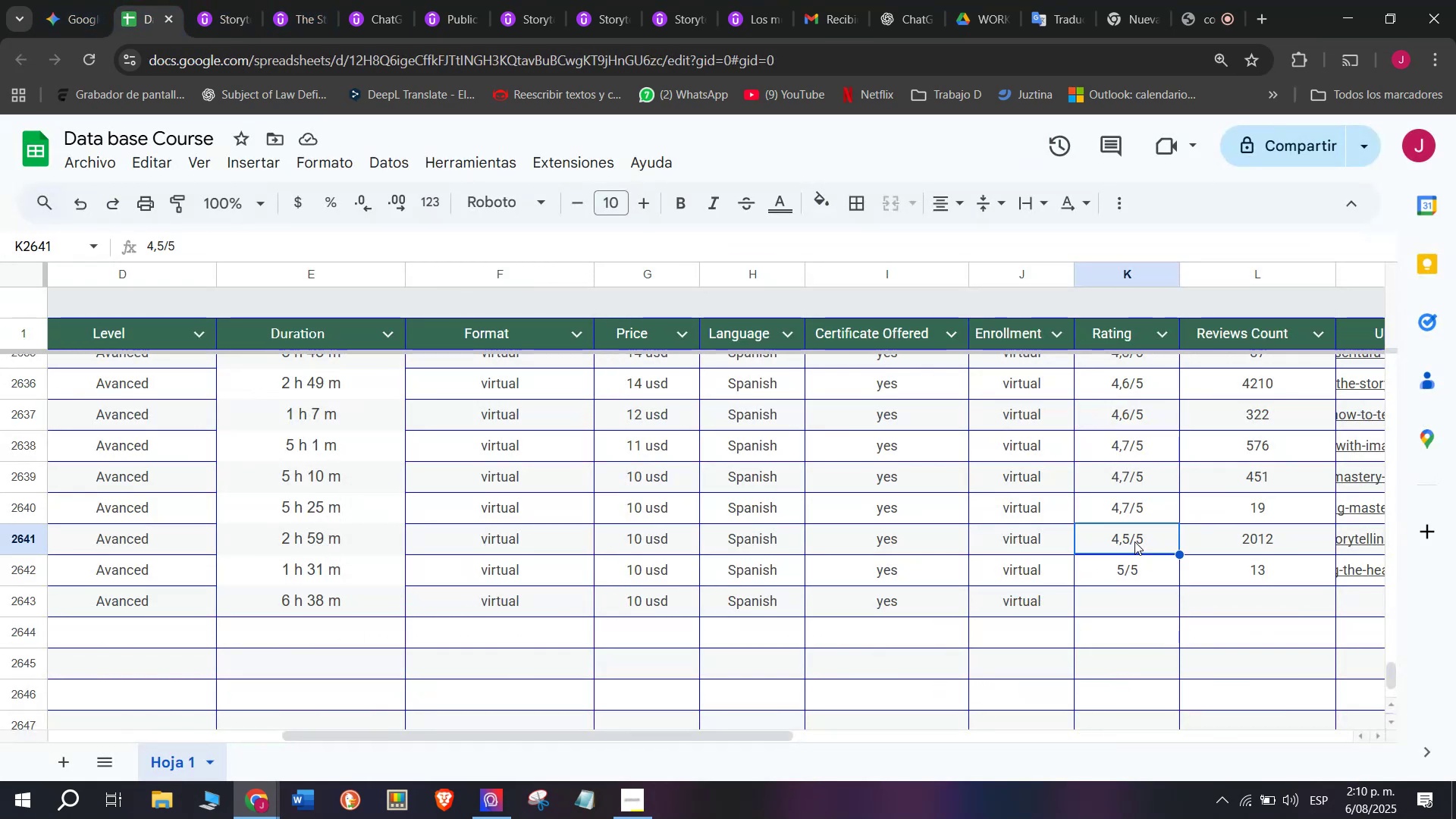 
key(Break)
 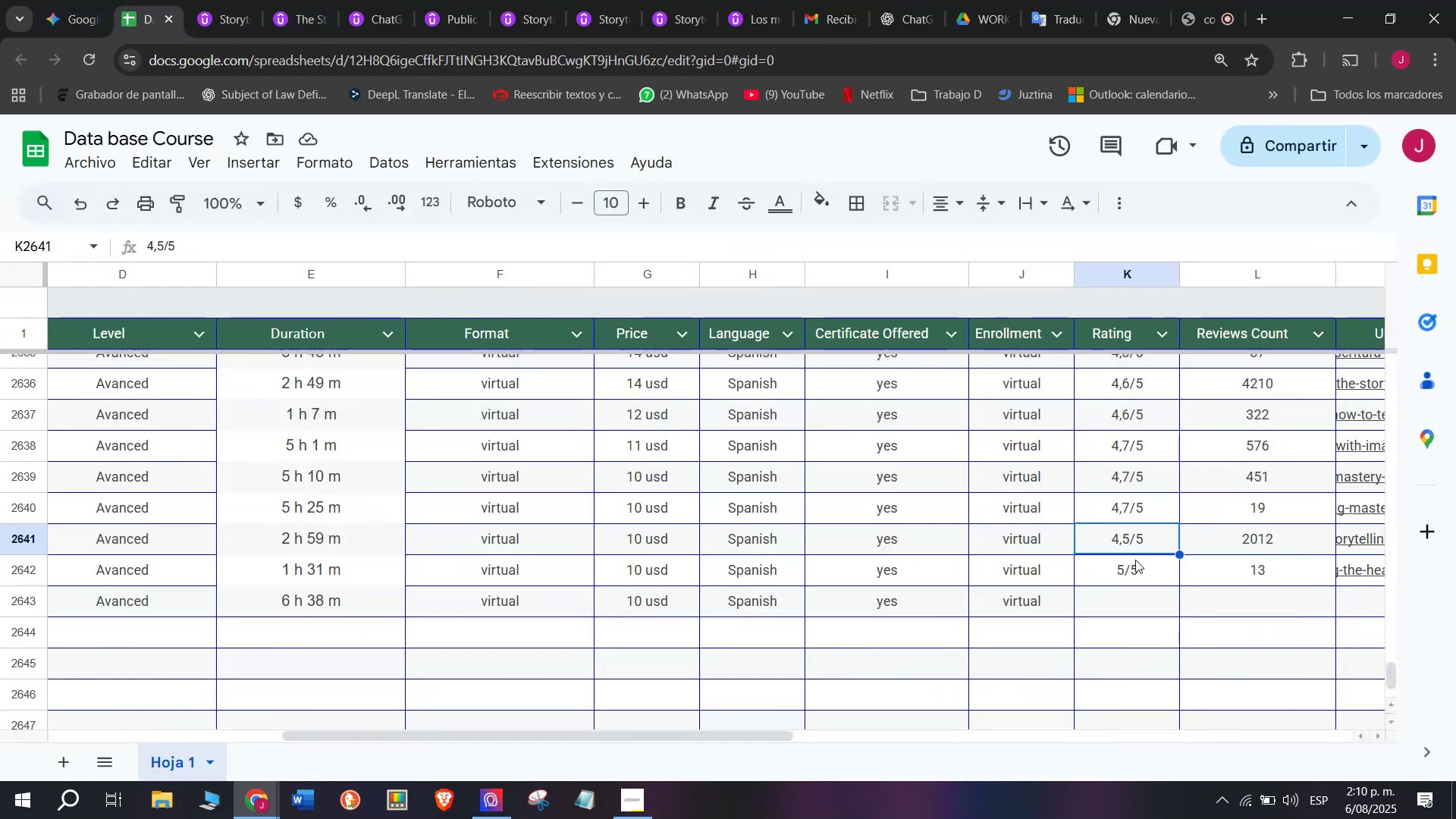 
key(Control+ControlLeft)
 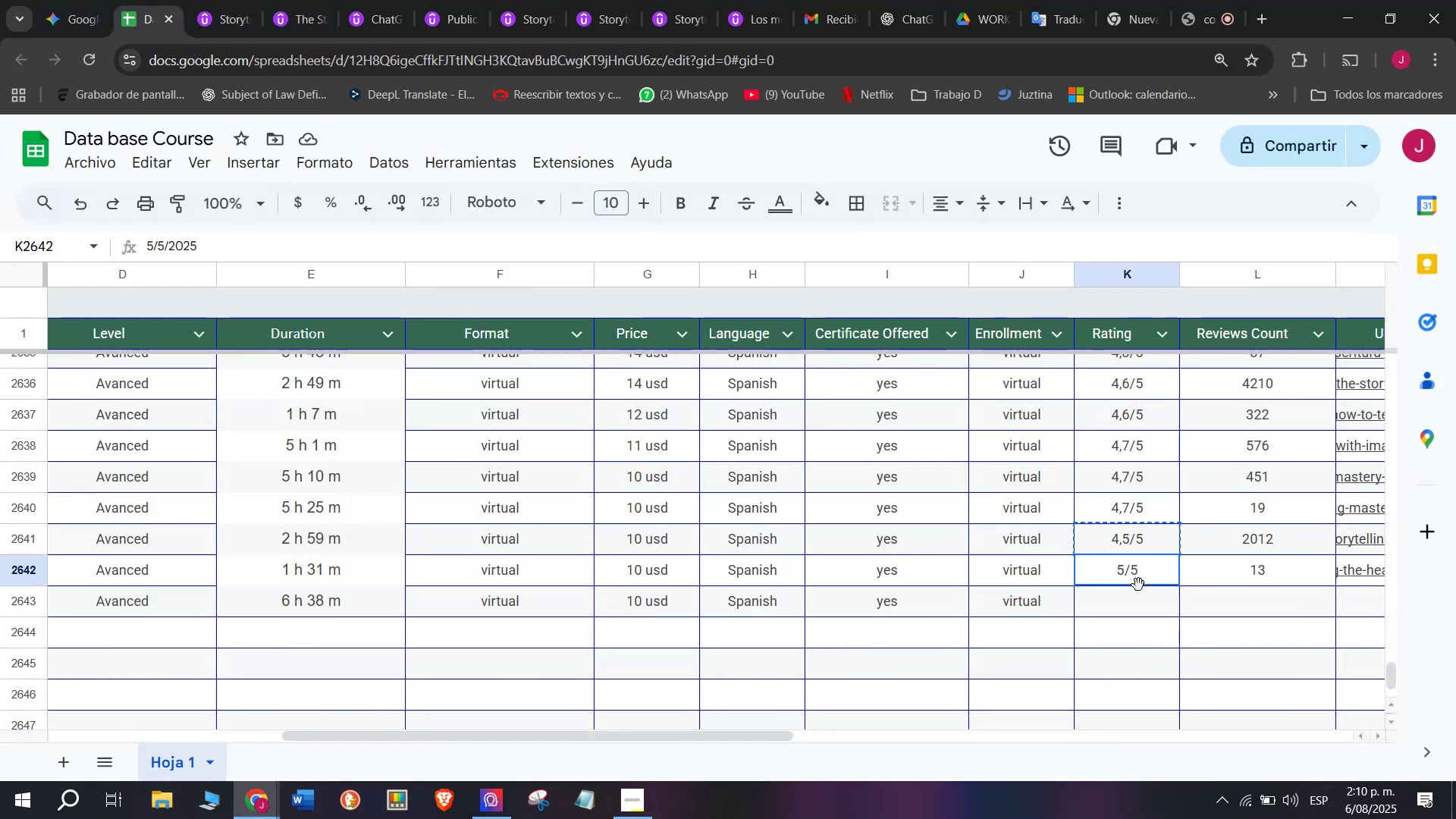 
key(Control+C)
 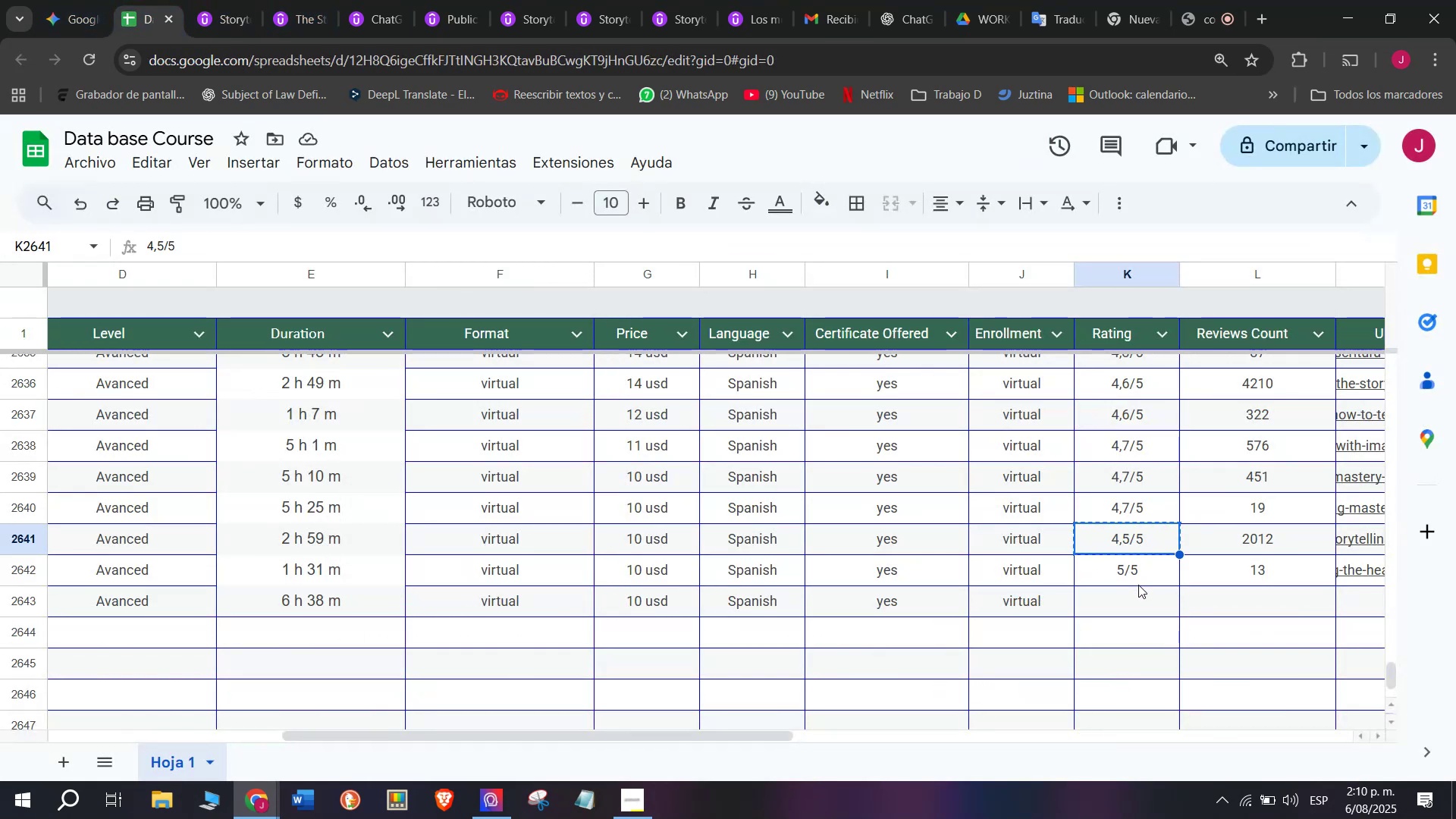 
left_click([1138, 585])
 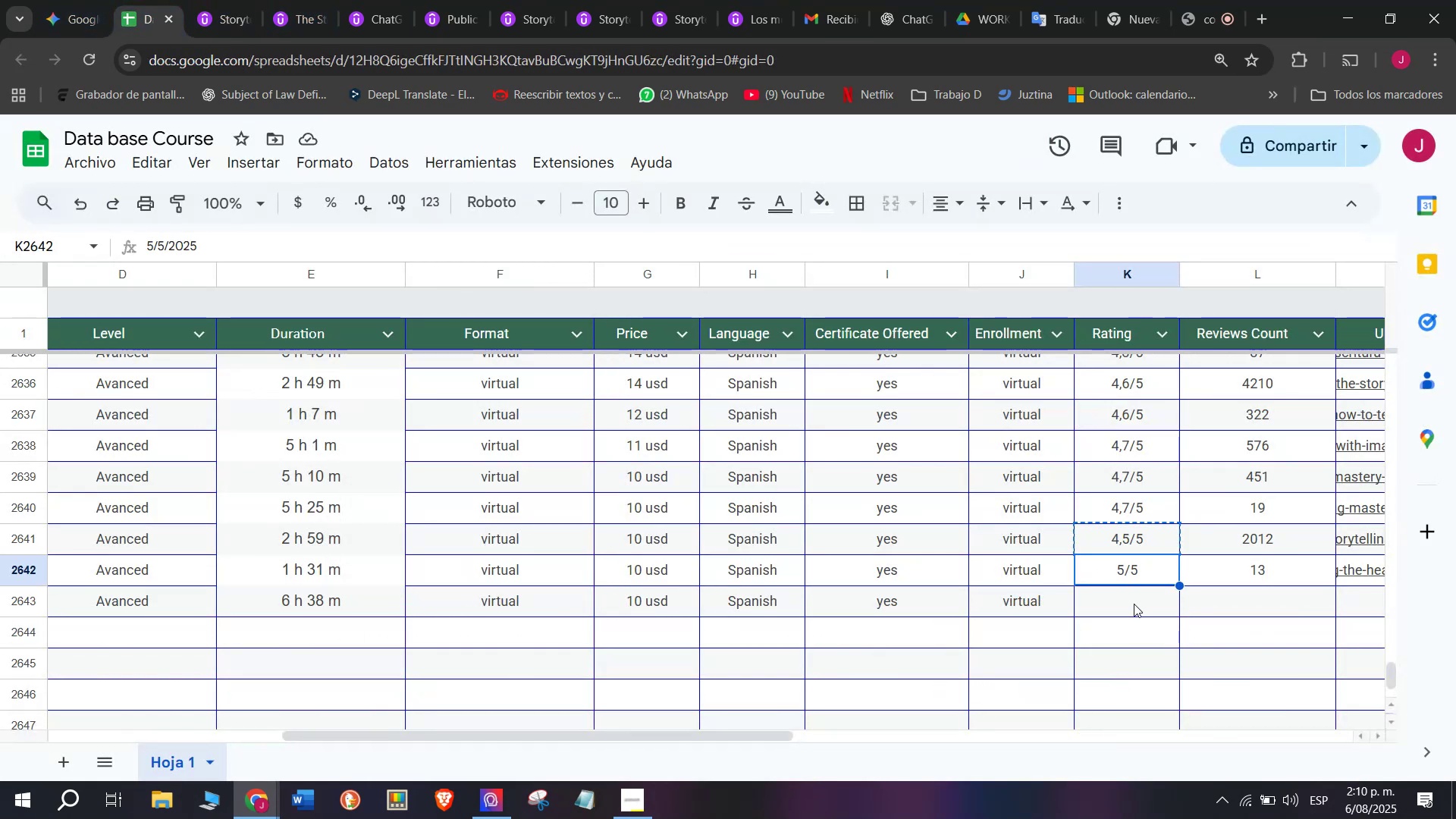 
left_click([1134, 604])
 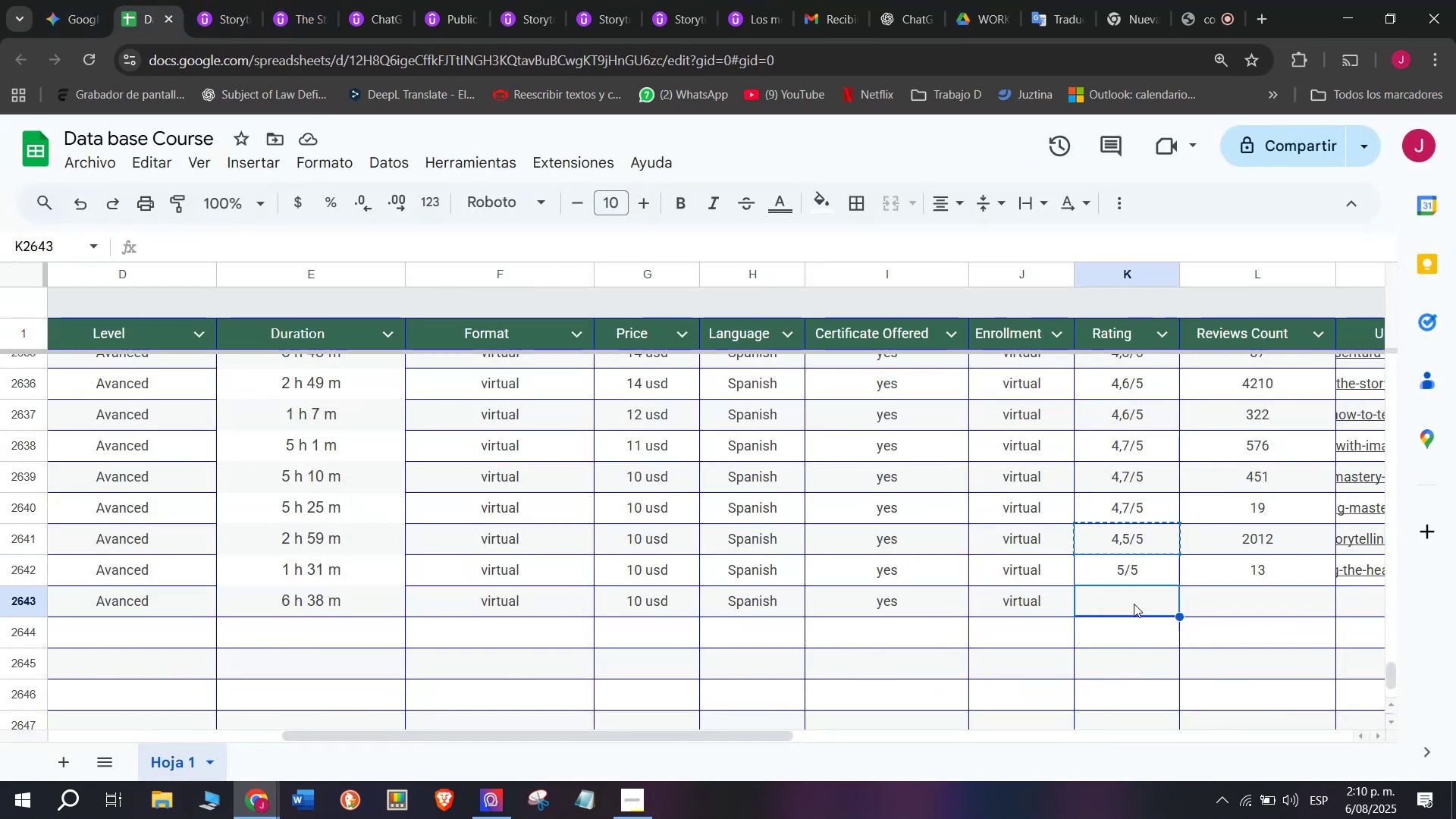 
key(Z)
 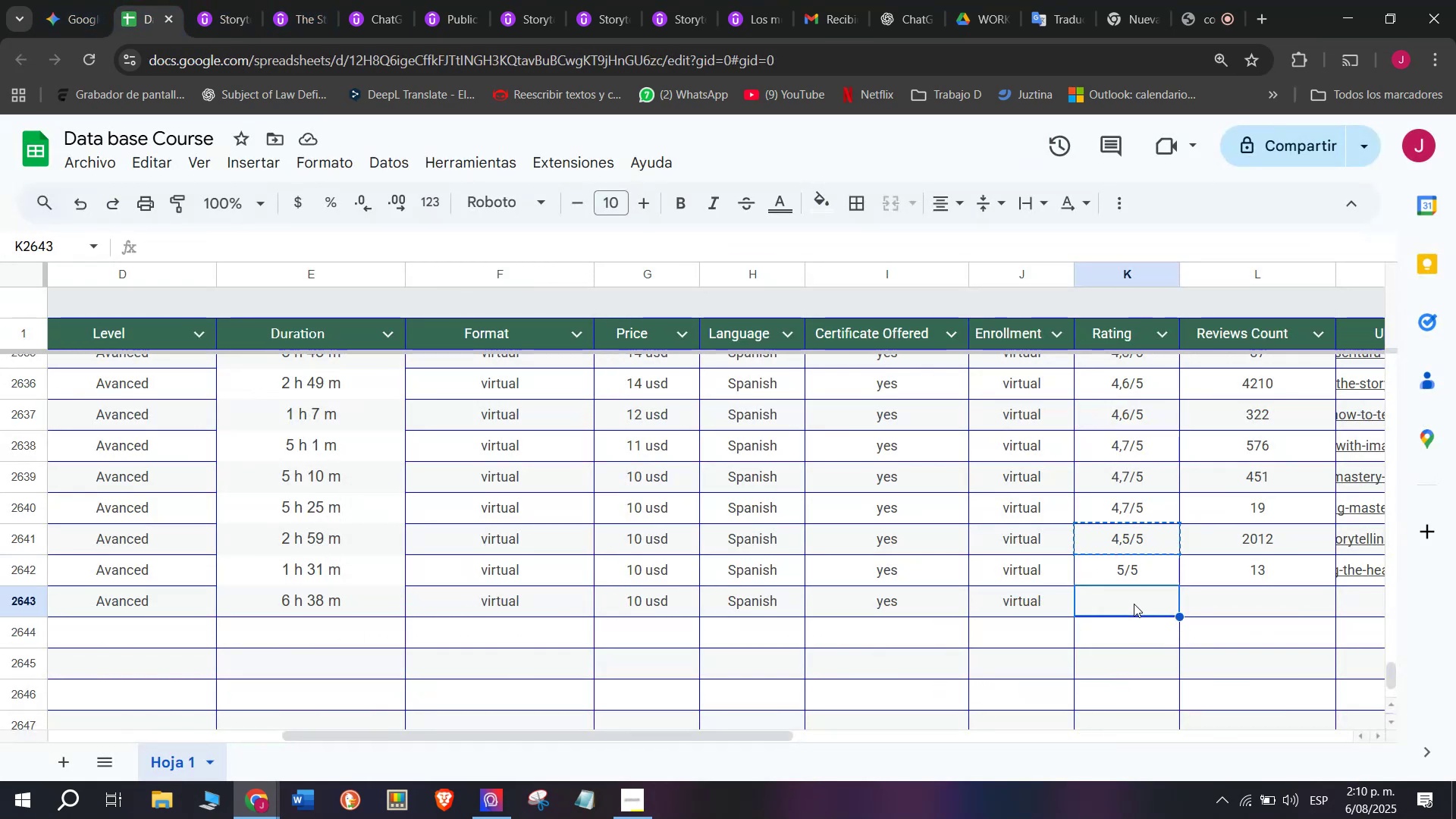 
key(Control+ControlLeft)
 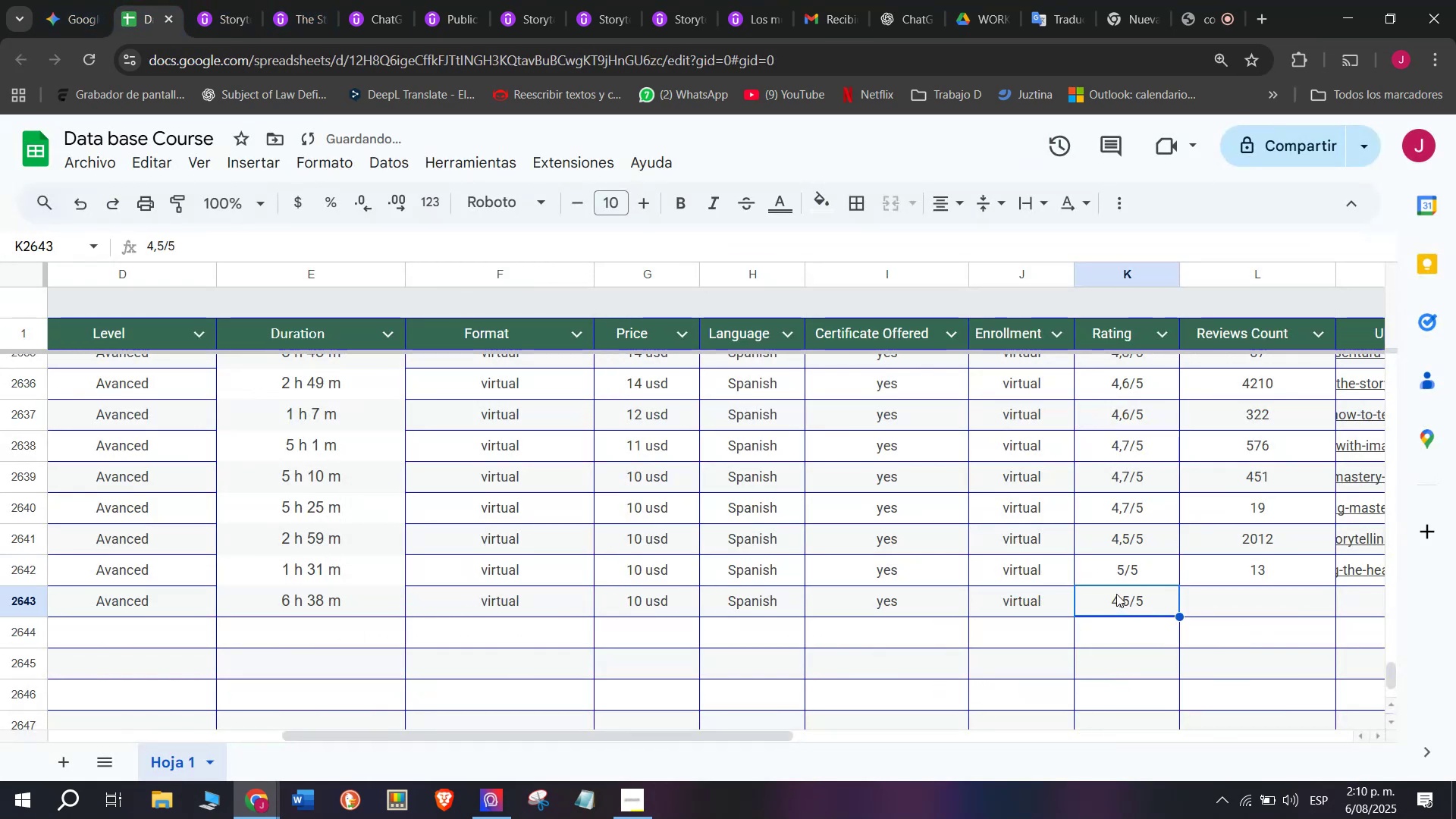 
key(Control+V)
 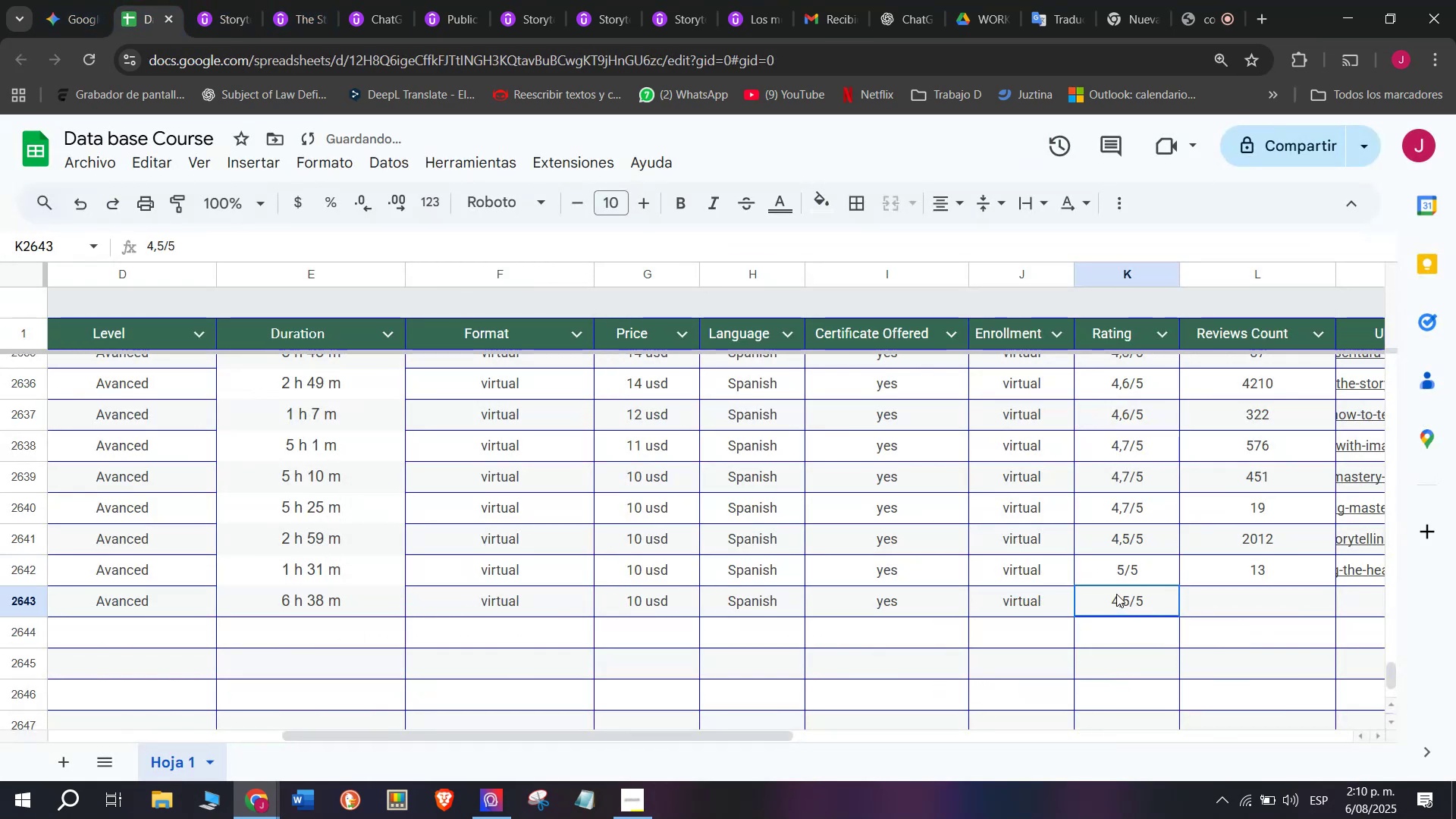 
triple_click([1116, 594])
 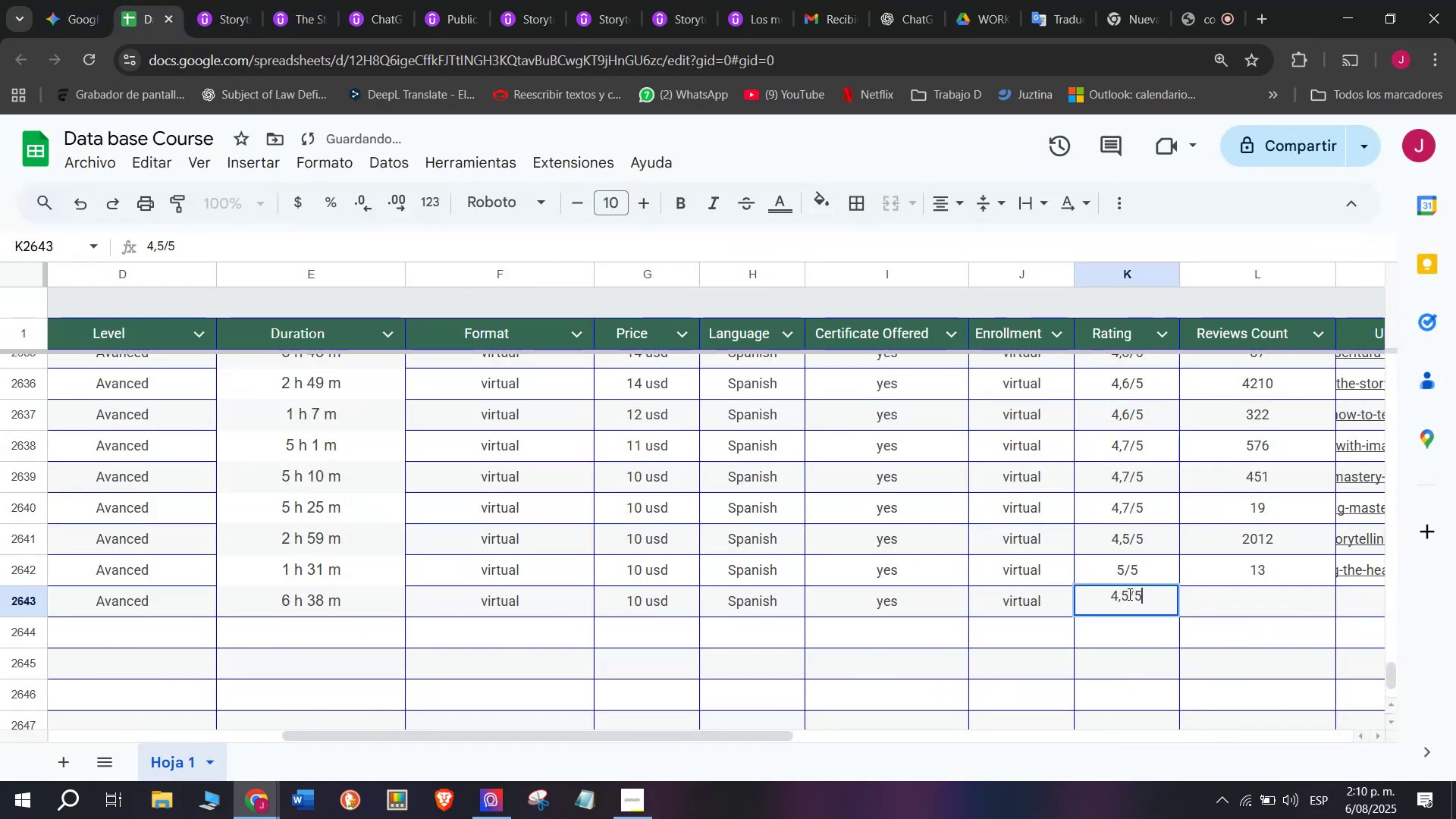 
left_click([1128, 594])
 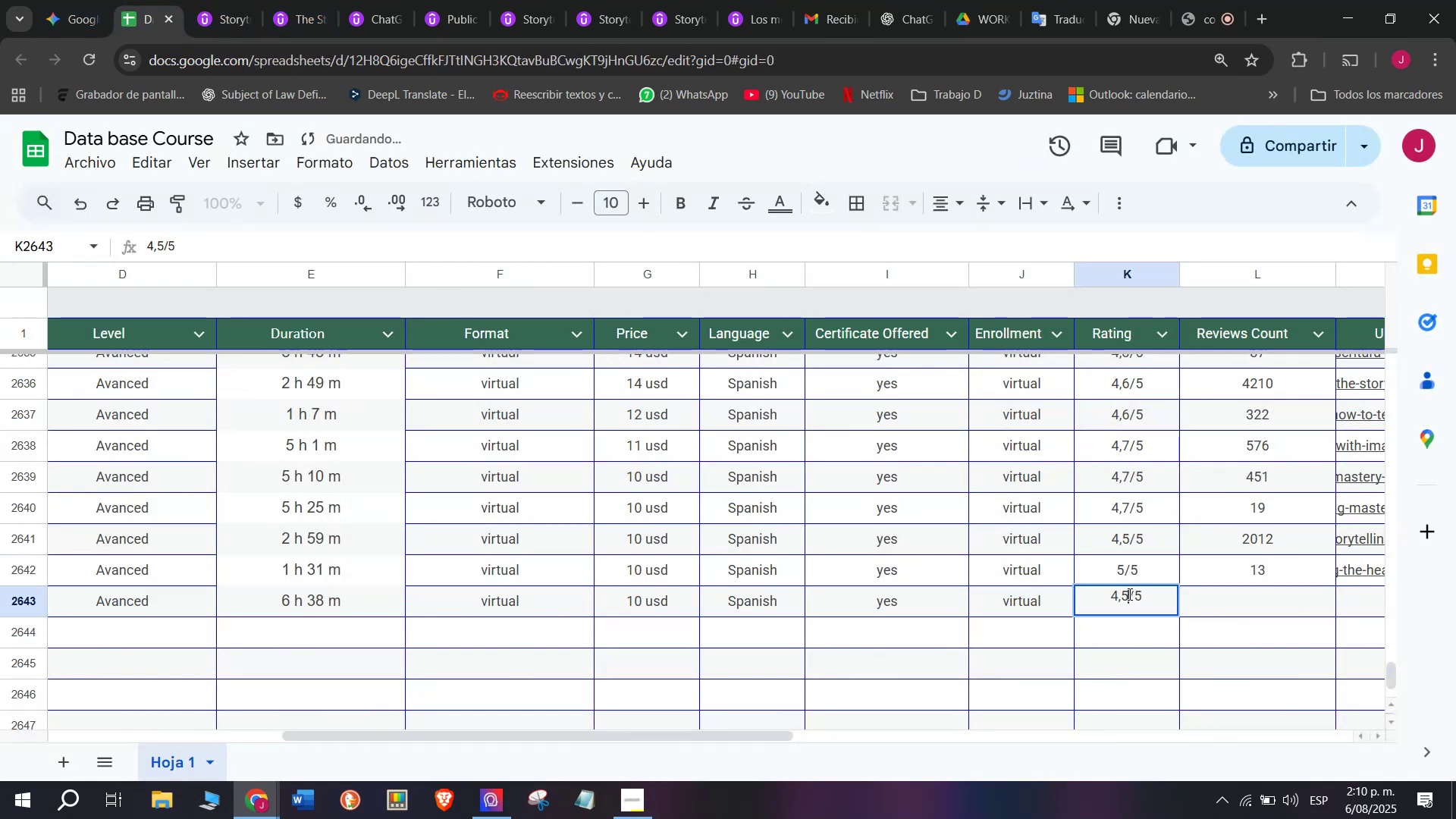 
key(Backspace)
type(q9)
 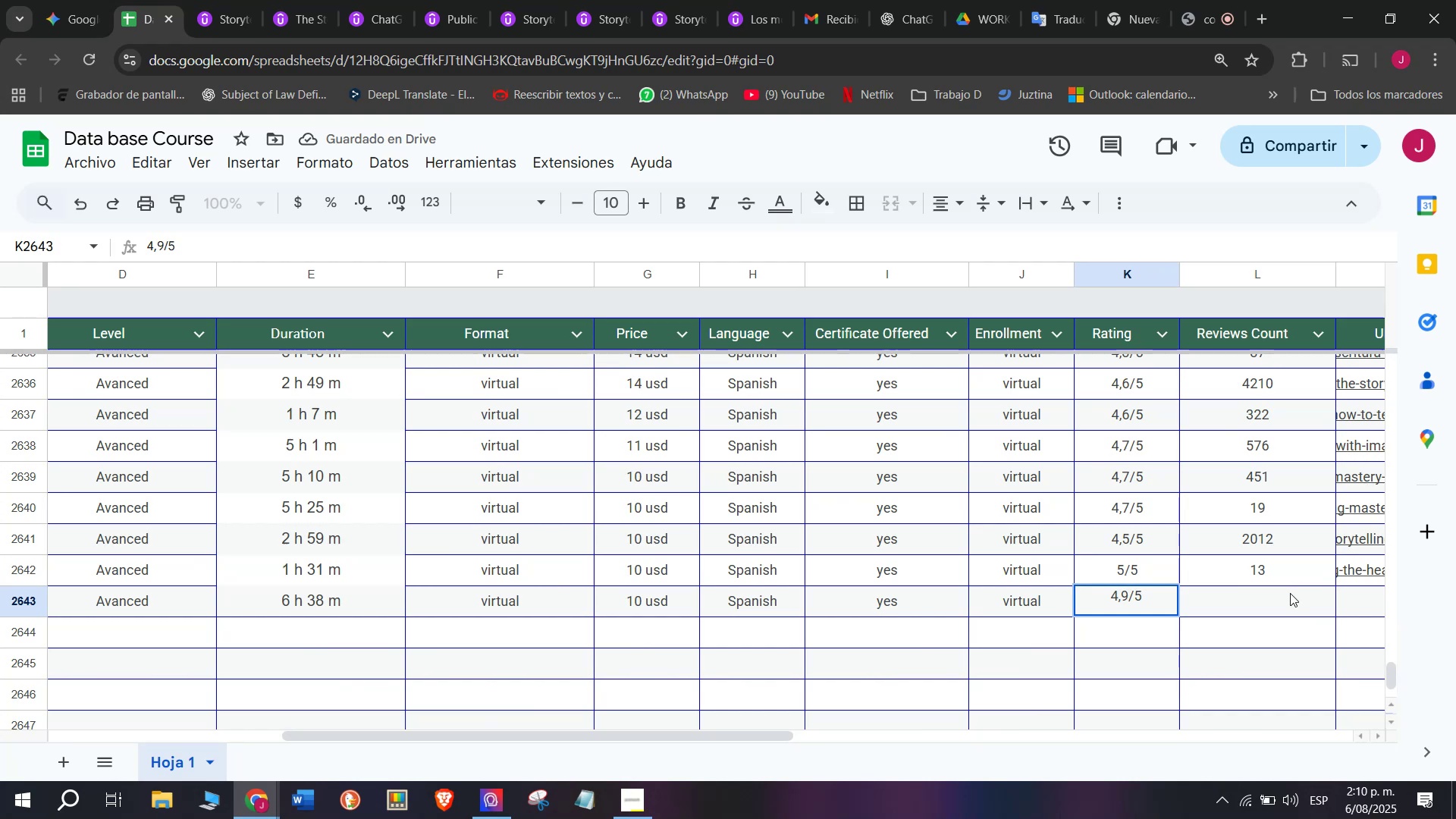 
double_click([1287, 602])
 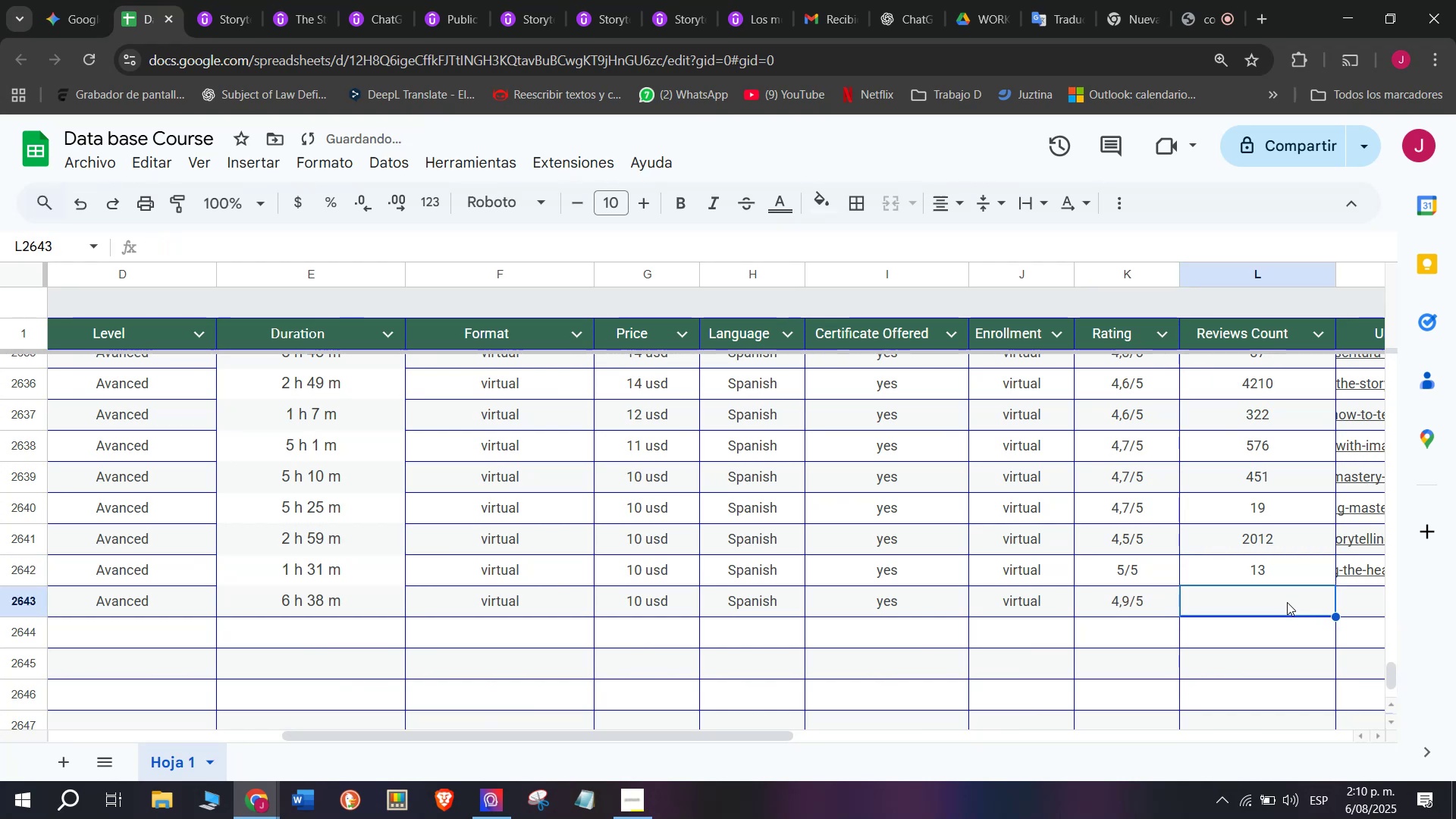 
type(44)
 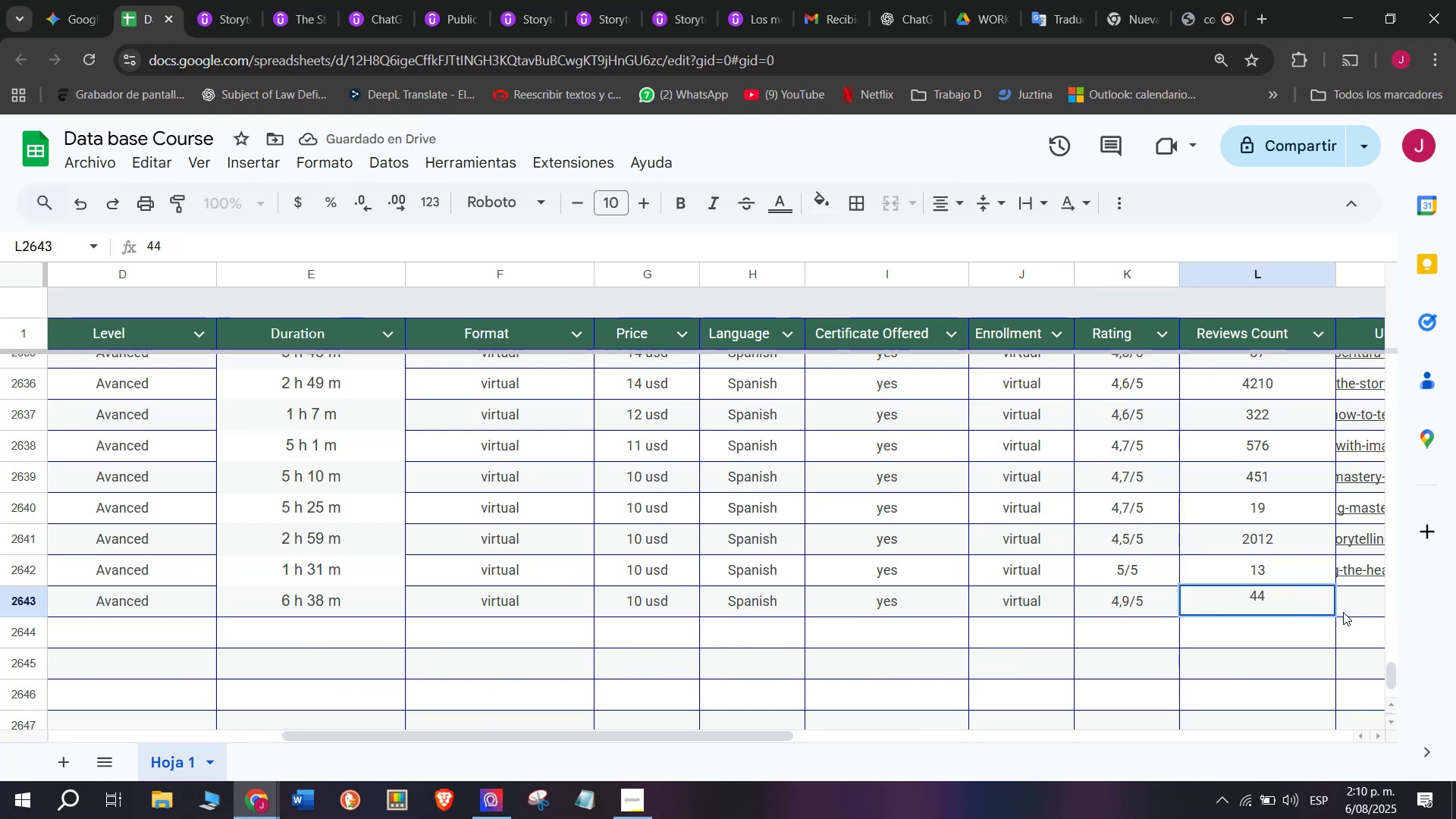 
left_click([1356, 598])
 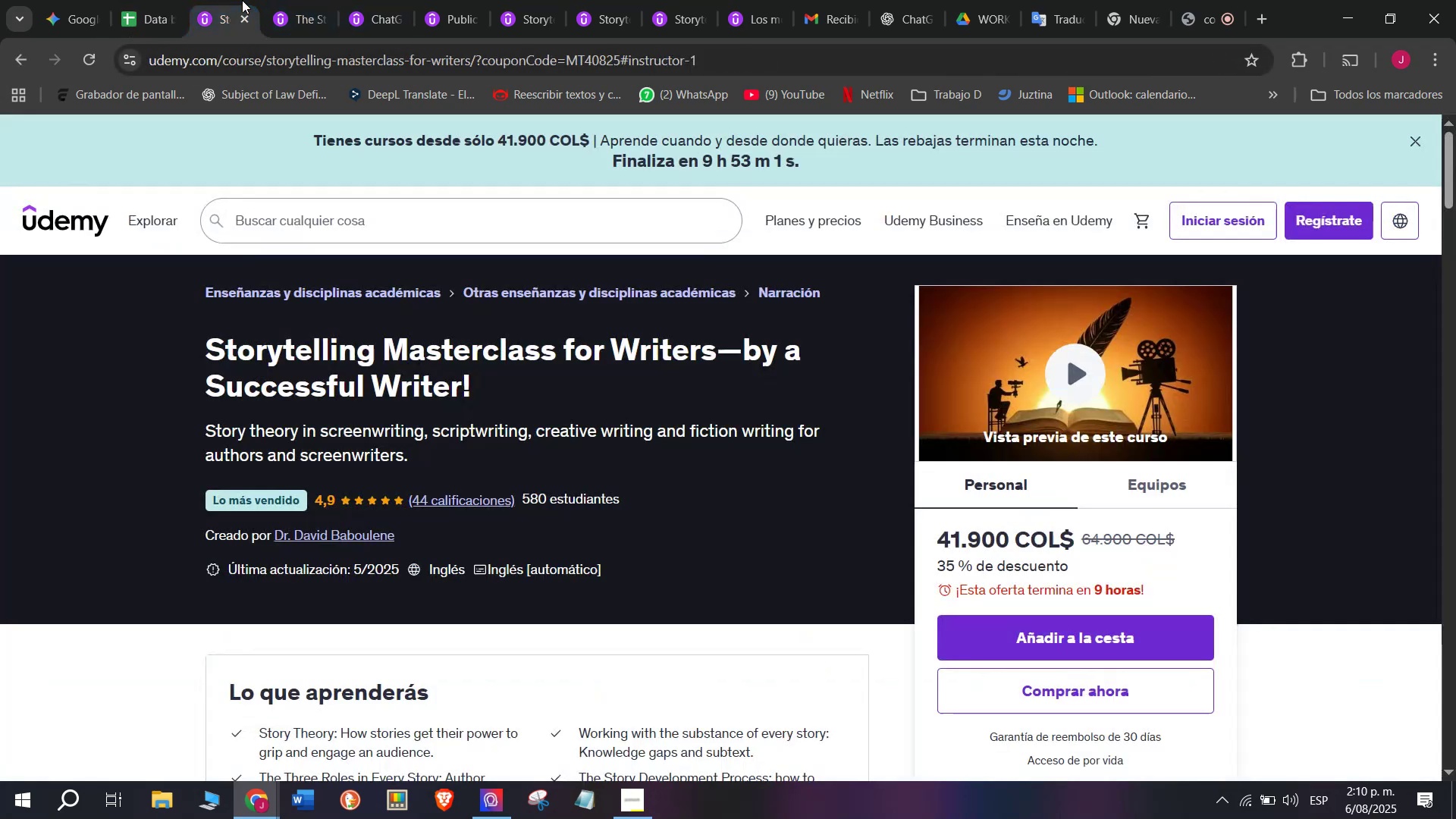 
double_click([258, 64])
 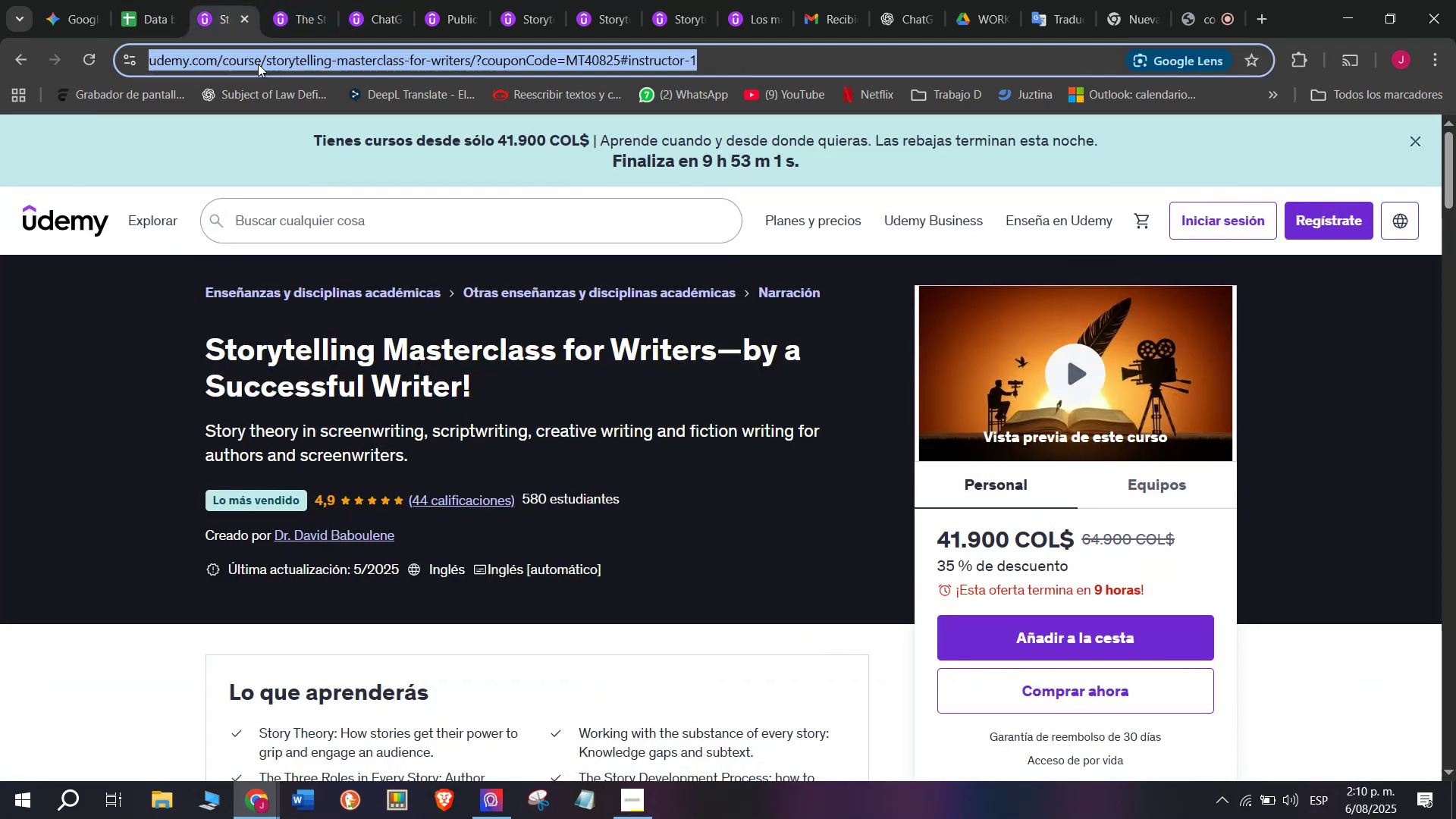 
triple_click([258, 64])
 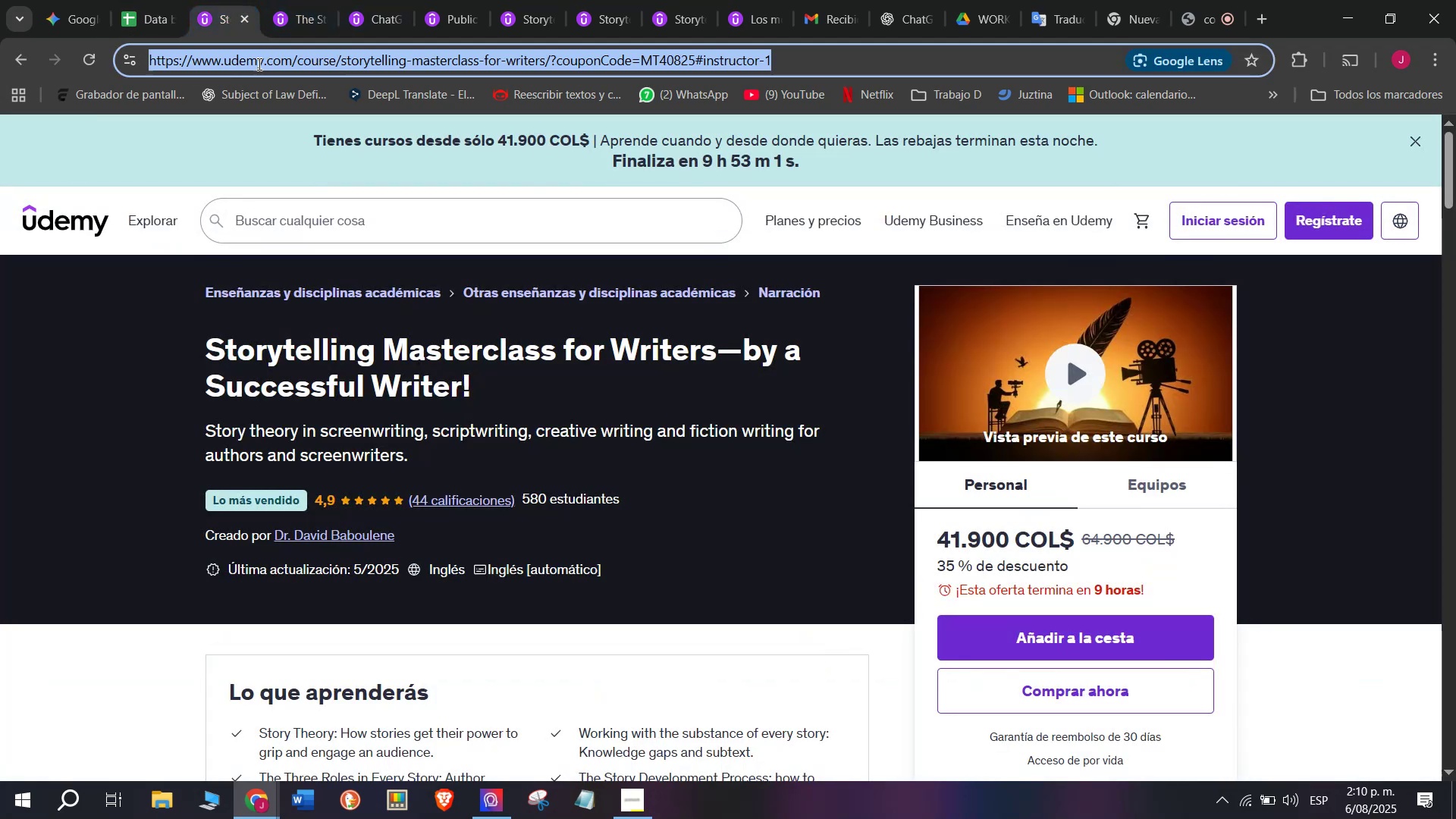 
triple_click([258, 64])
 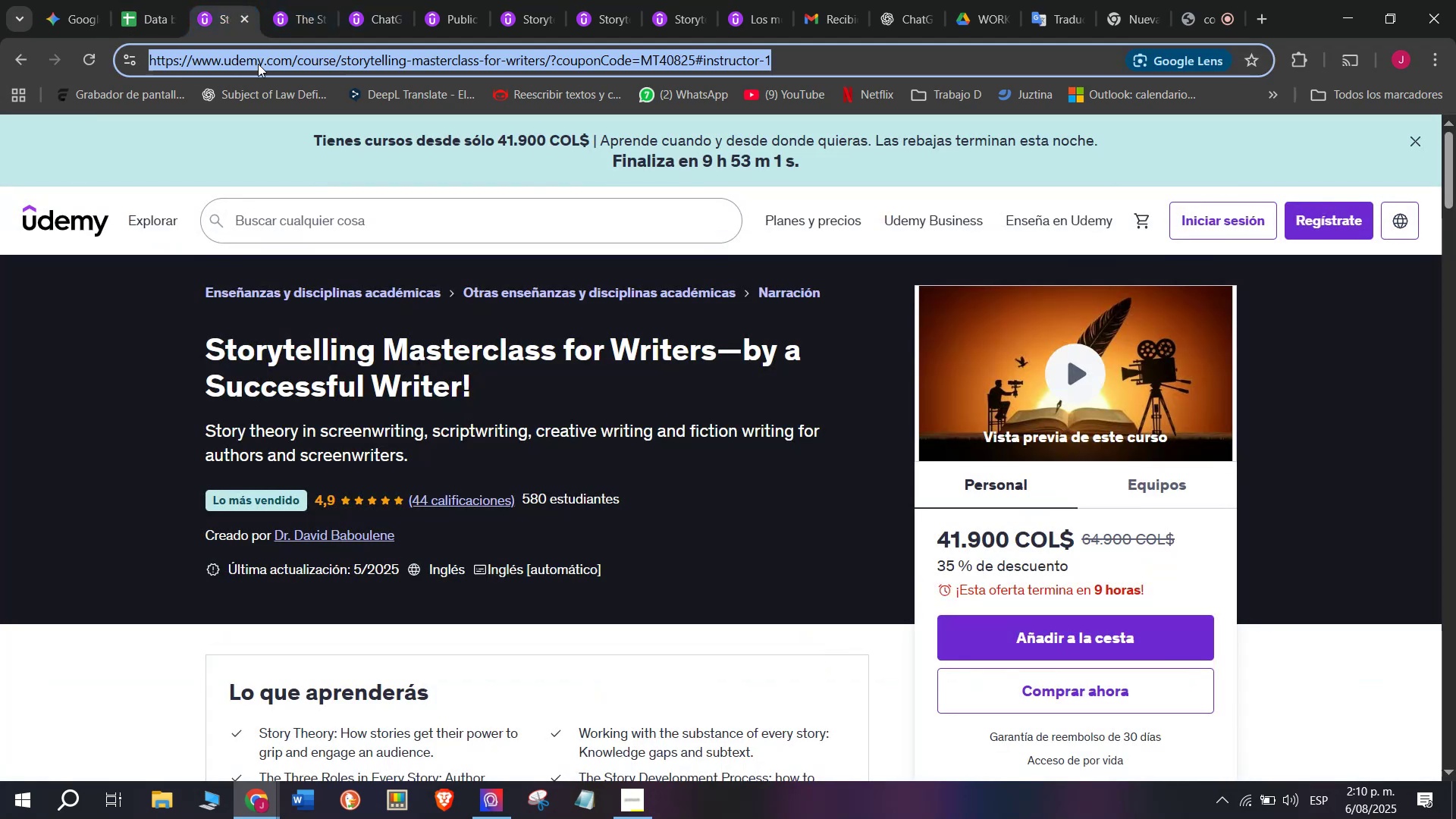 
key(Control+ControlLeft)
 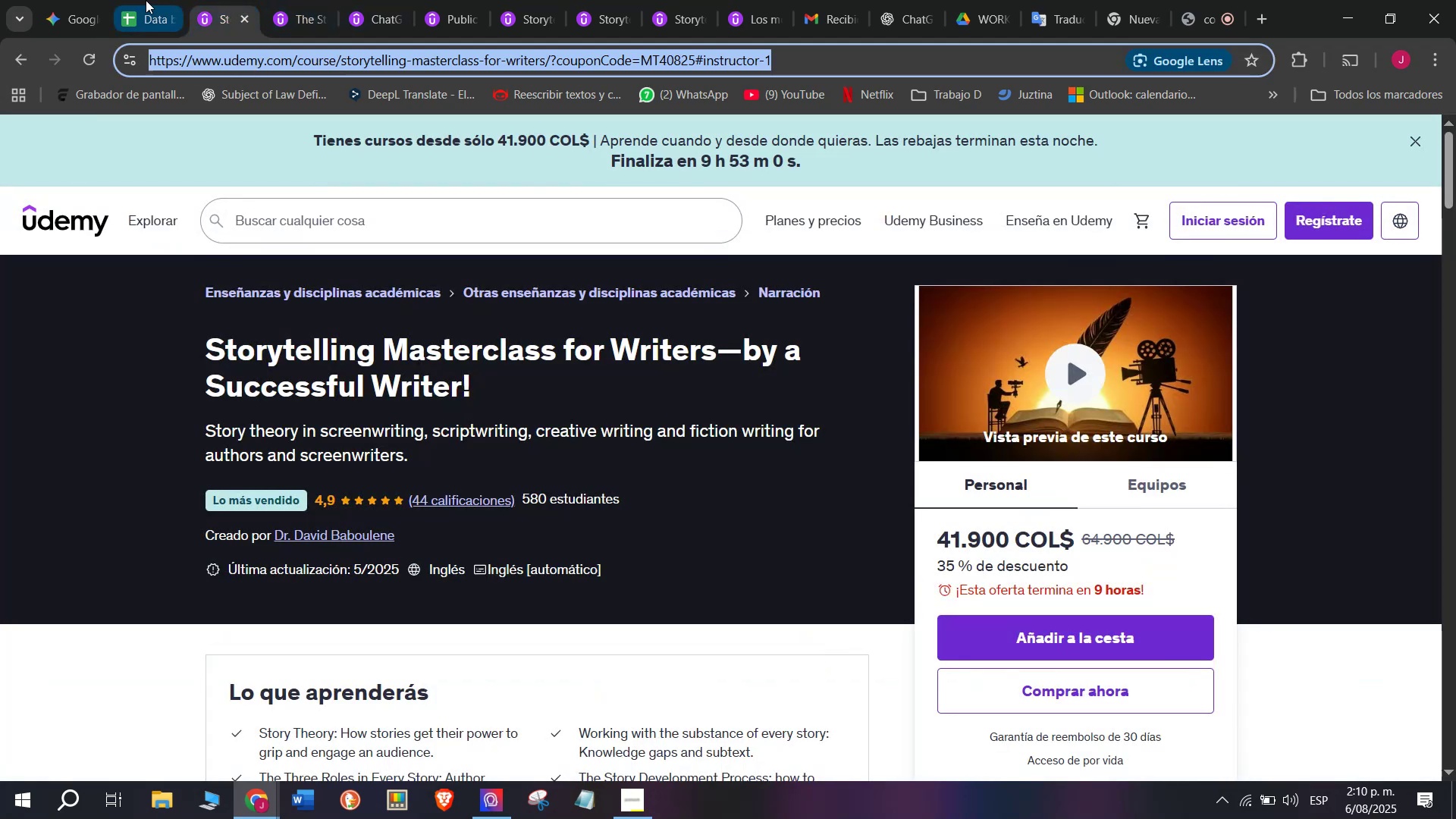 
key(Control+C)
 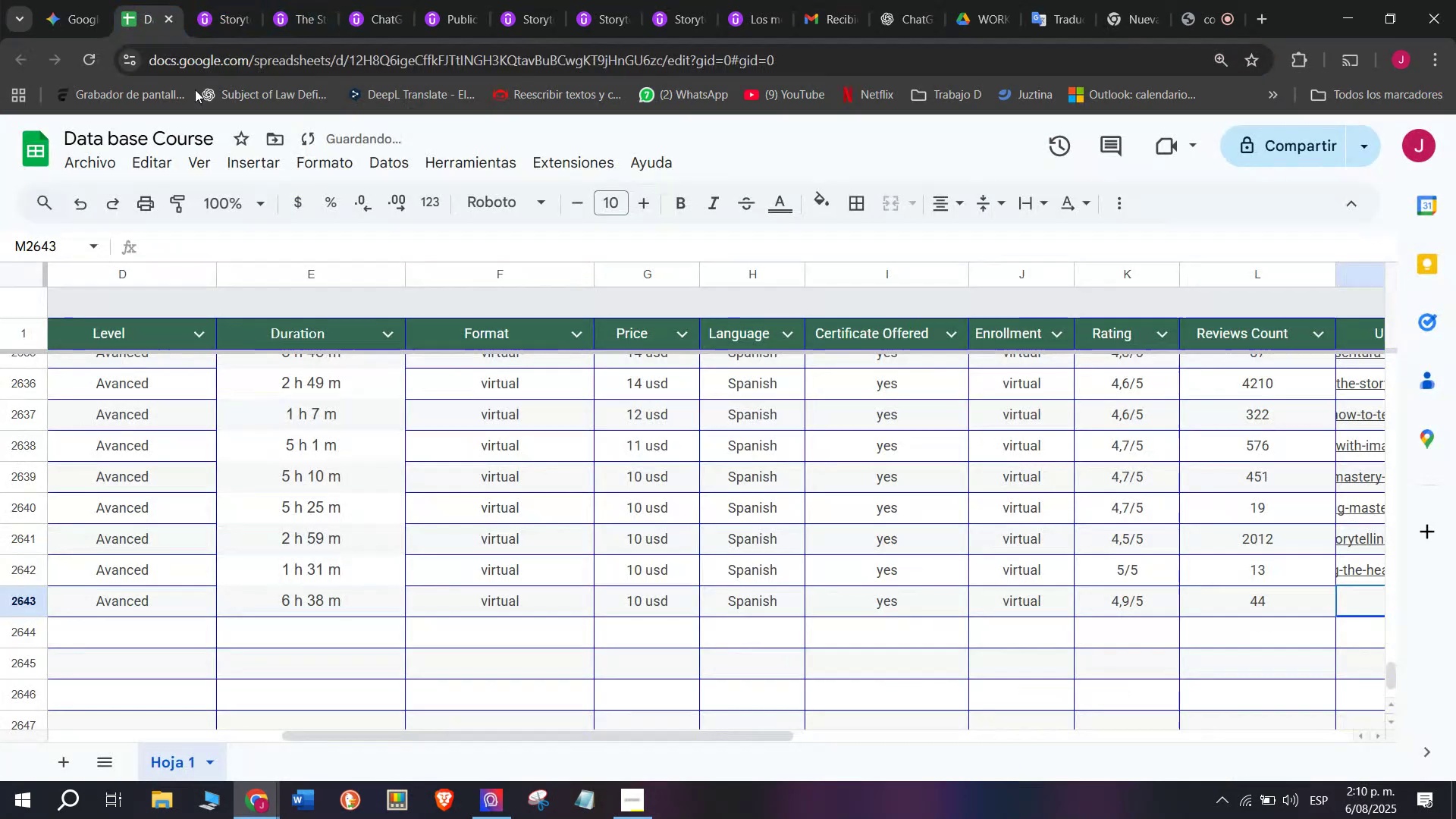 
key(Break)
 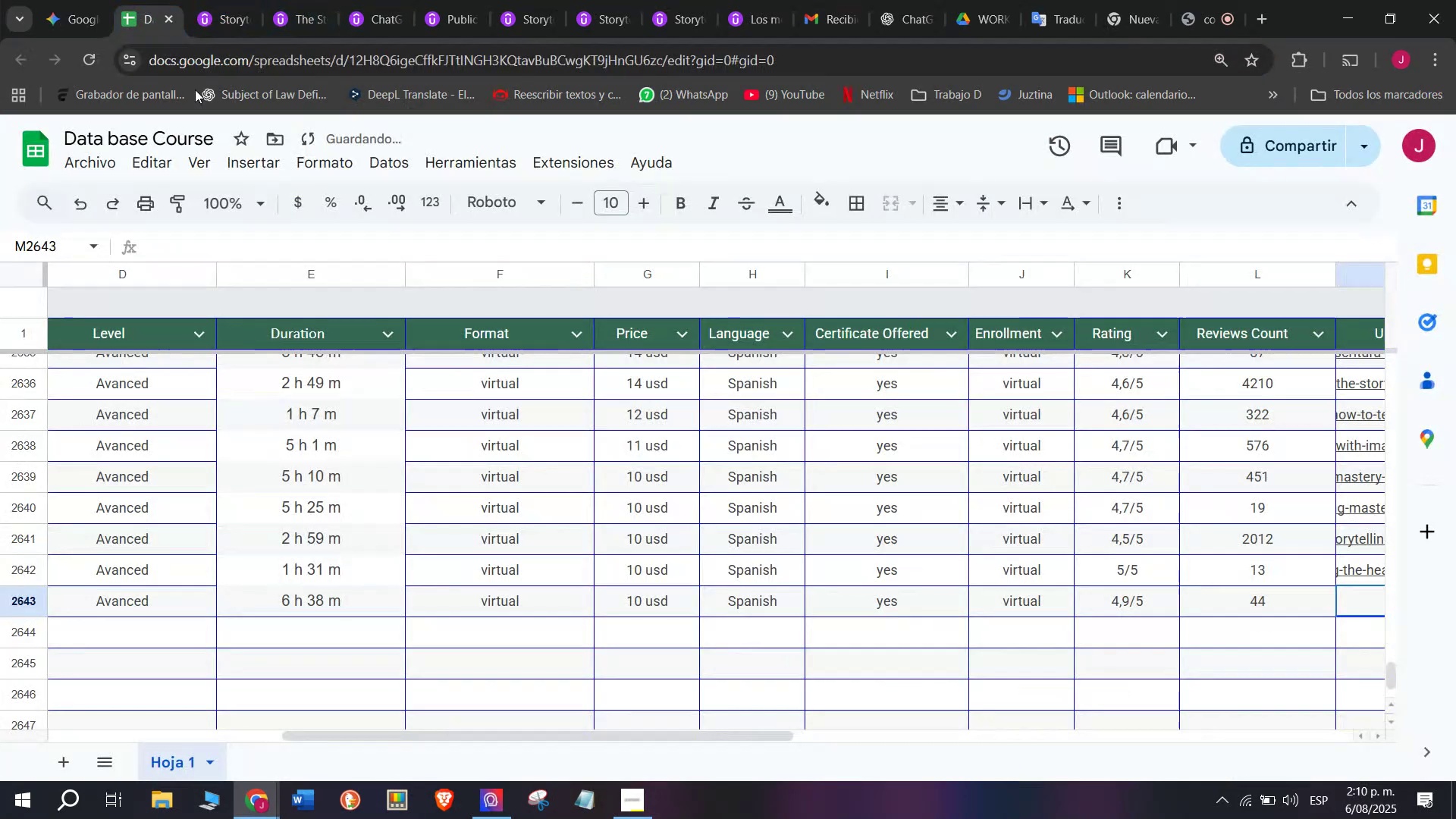 
triple_click([146, 0])
 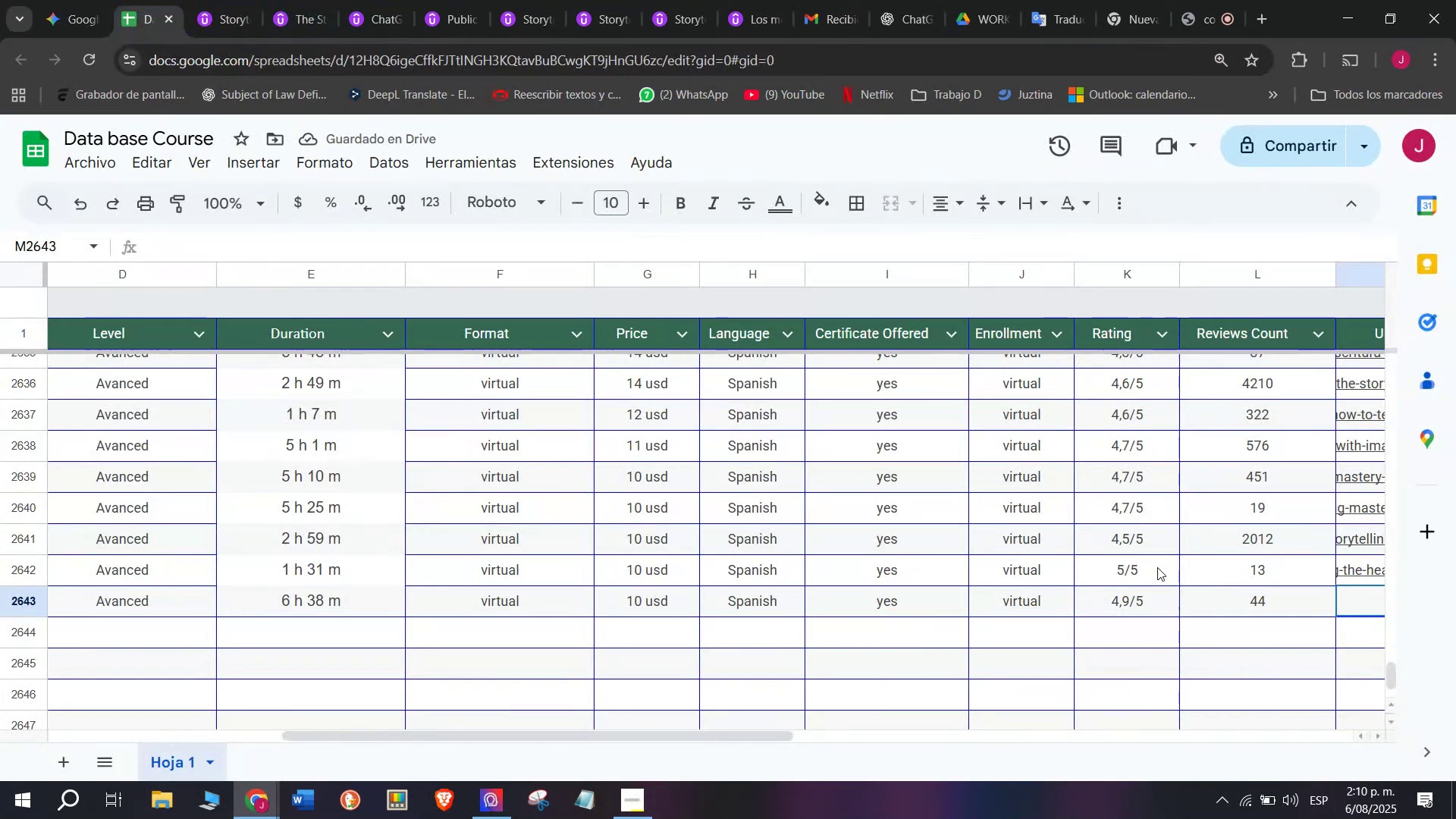 
key(Z)
 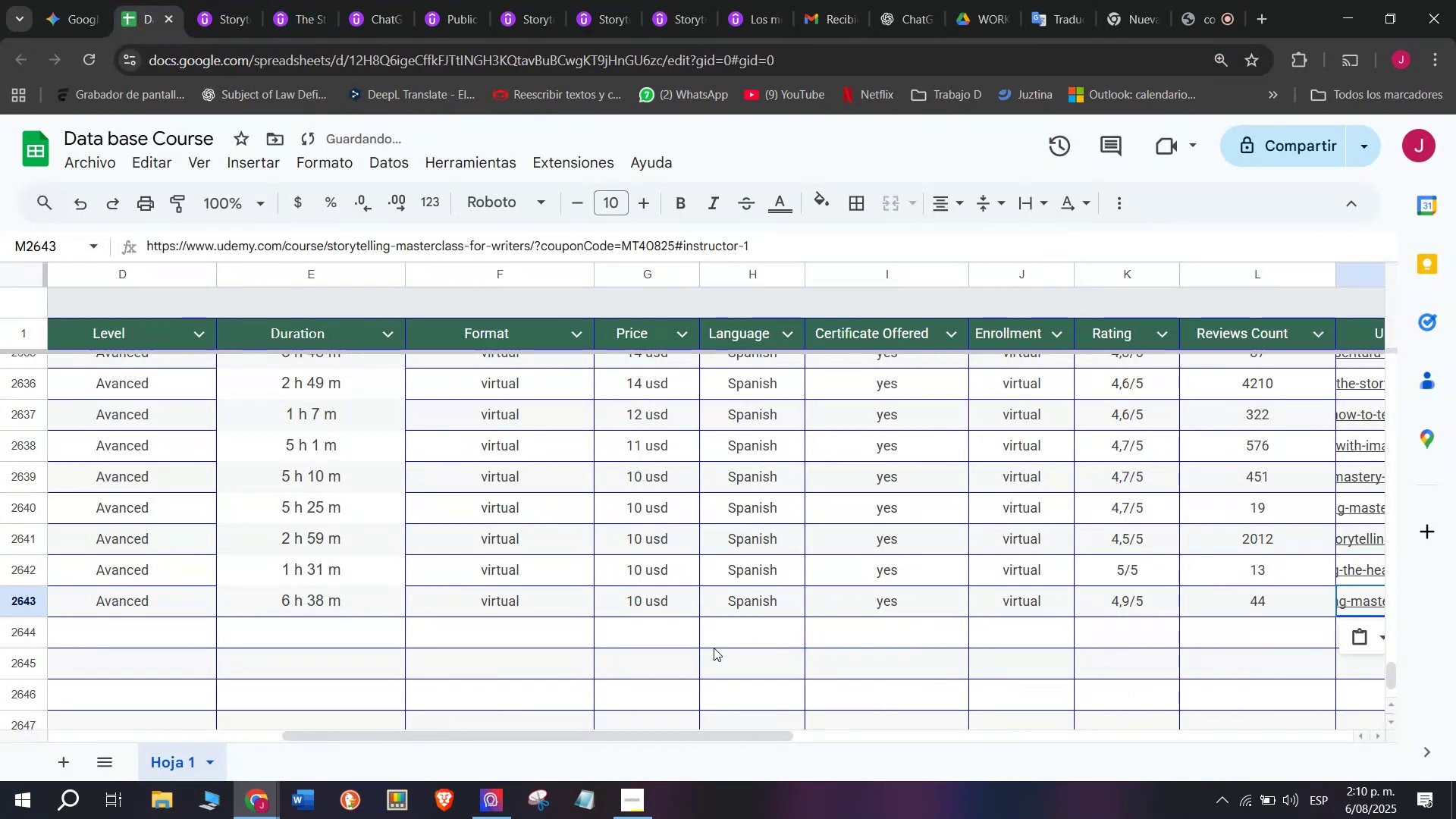 
key(Control+ControlLeft)
 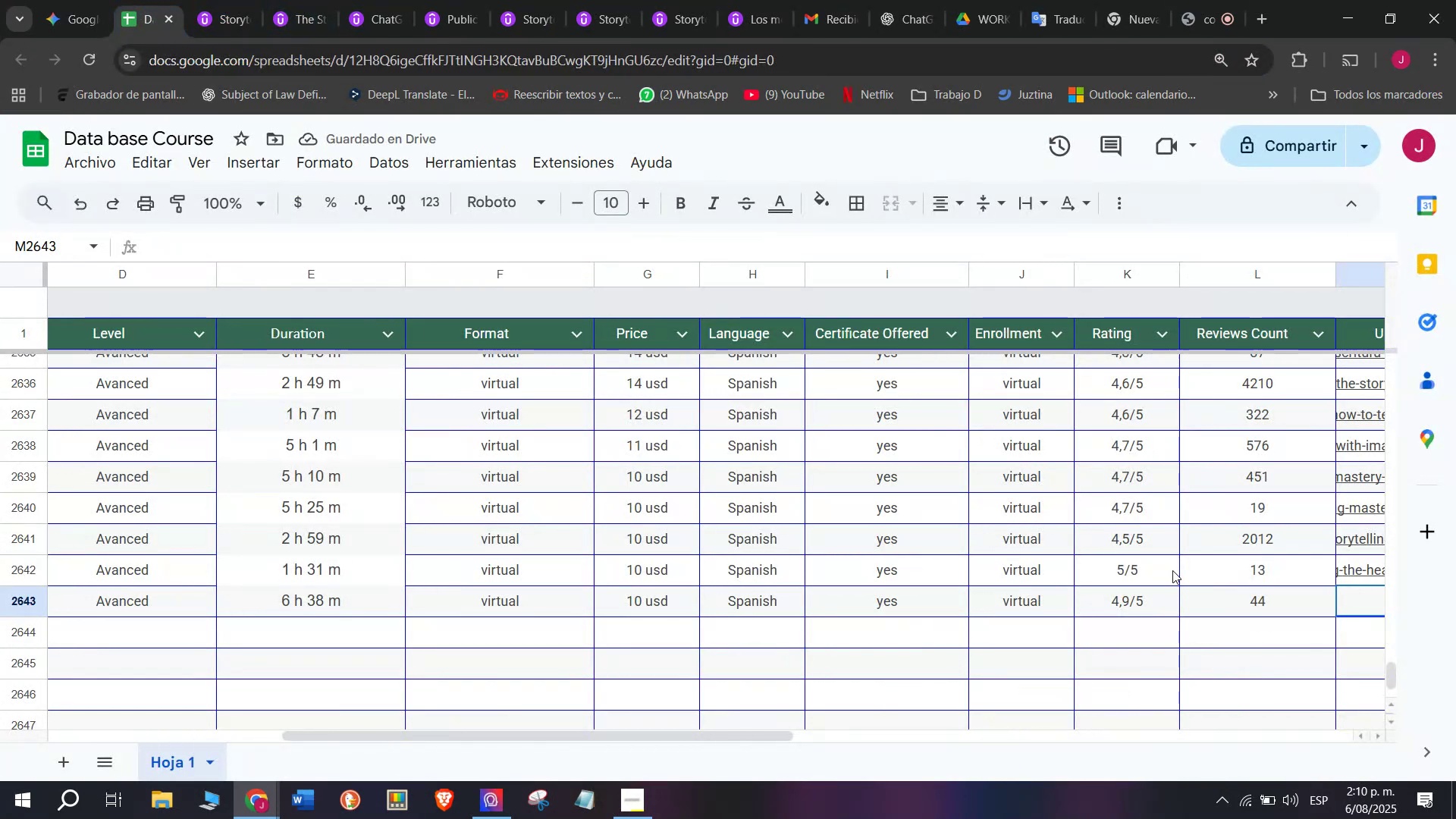 
key(Control+V)
 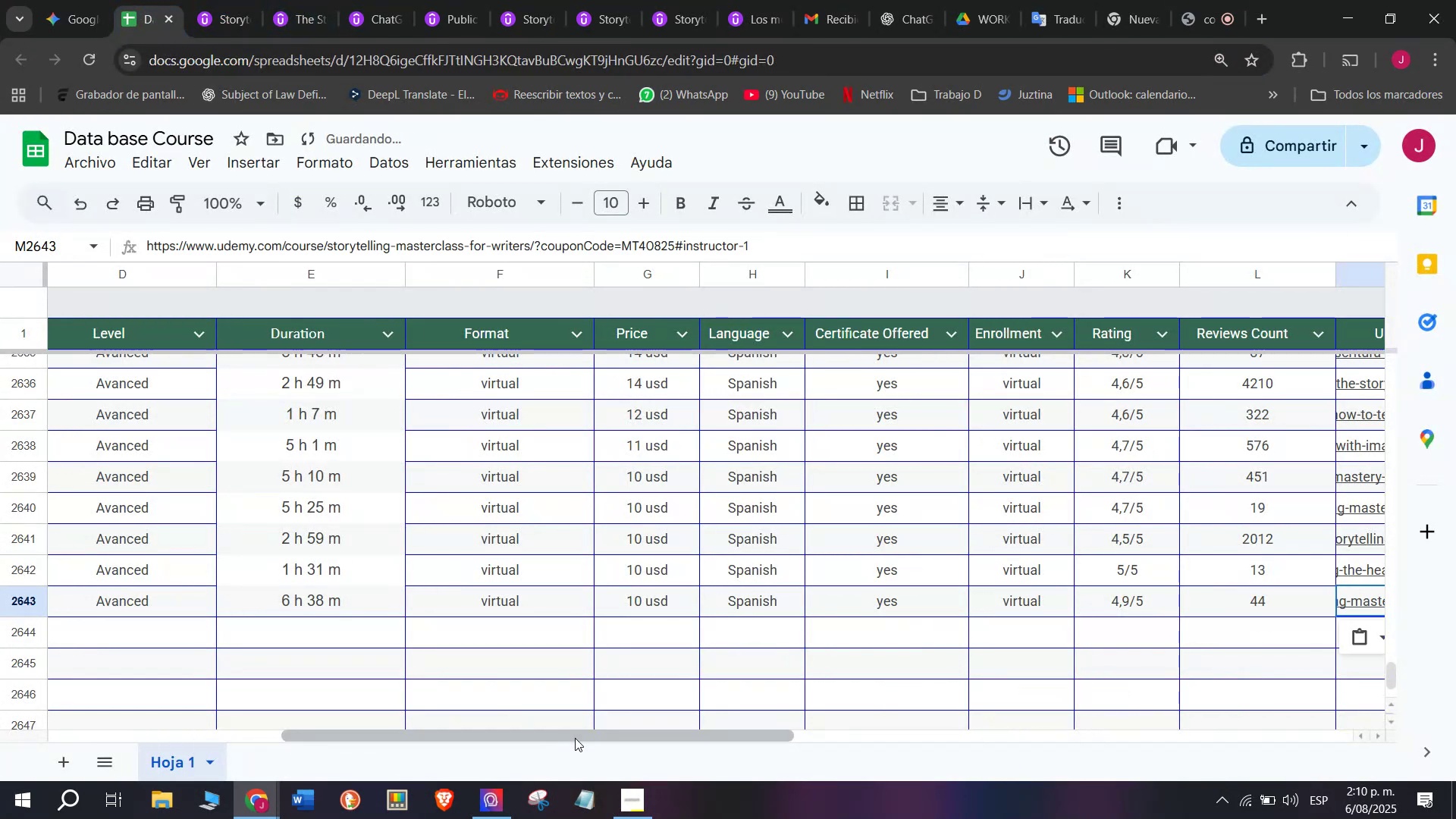 
left_click_drag(start_coordinate=[579, 739], to_coordinate=[198, 668])
 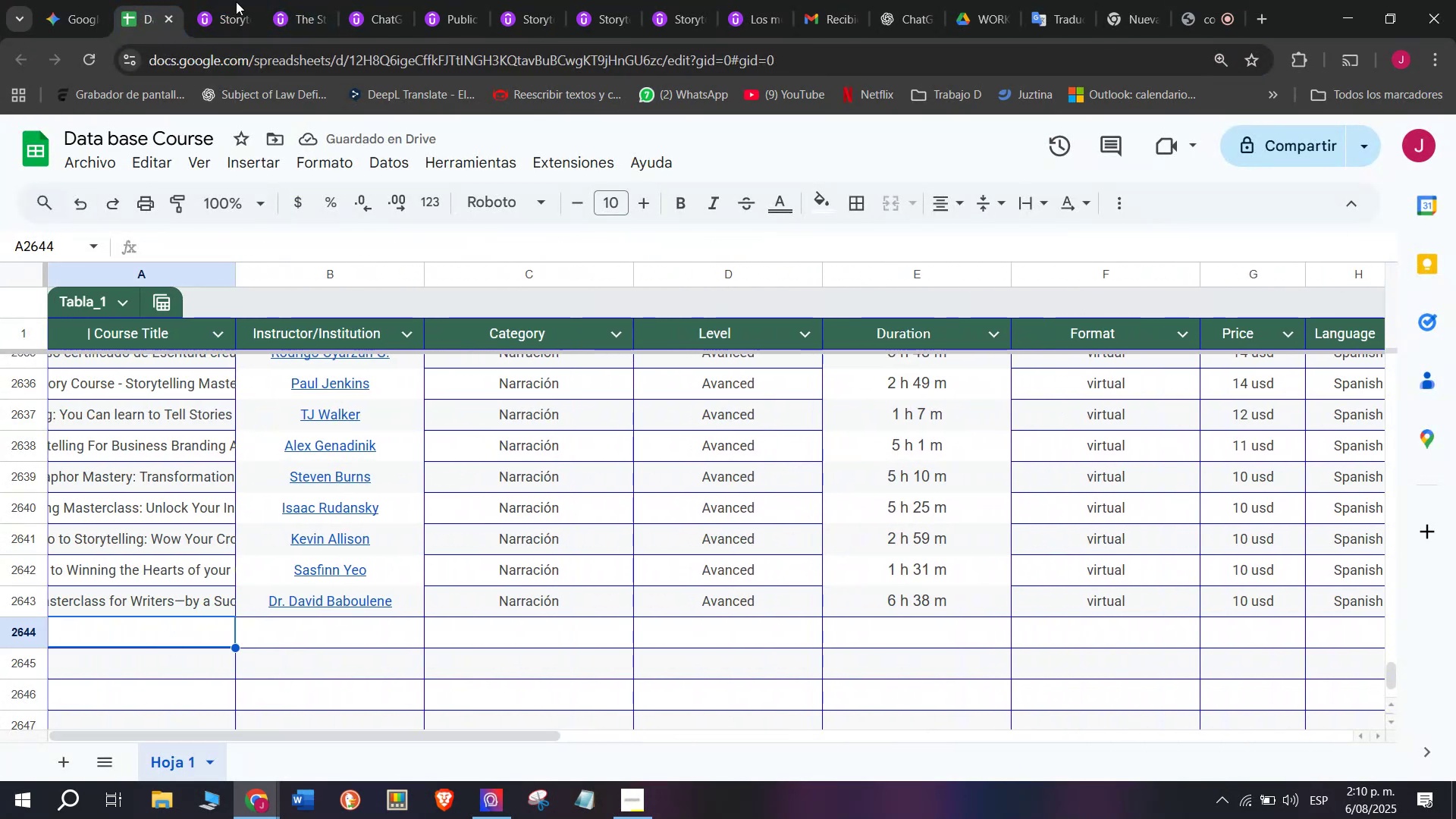 
left_click([238, 0])
 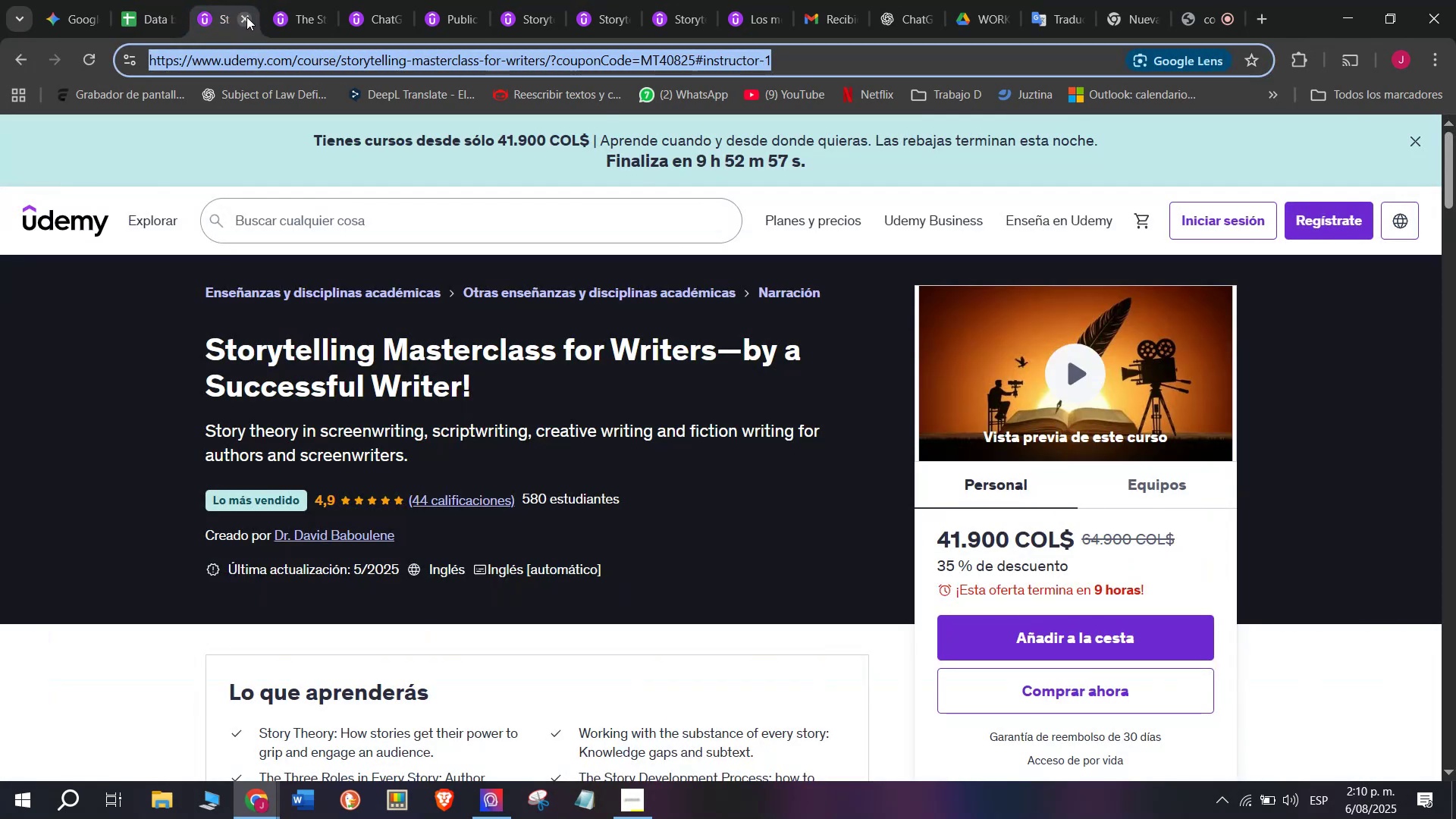 
left_click([243, 18])
 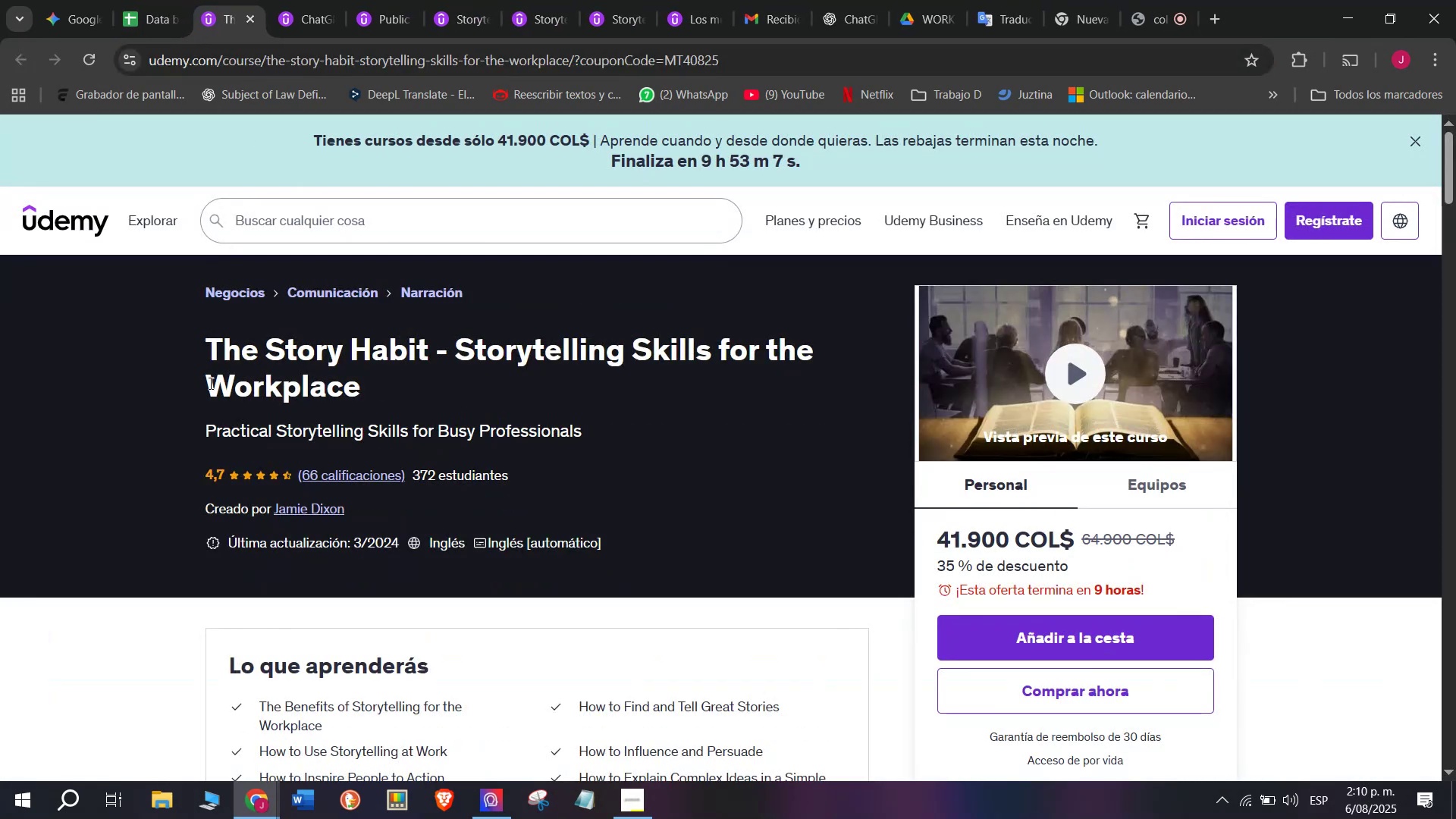 
left_click_drag(start_coordinate=[167, 346], to_coordinate=[478, 384])
 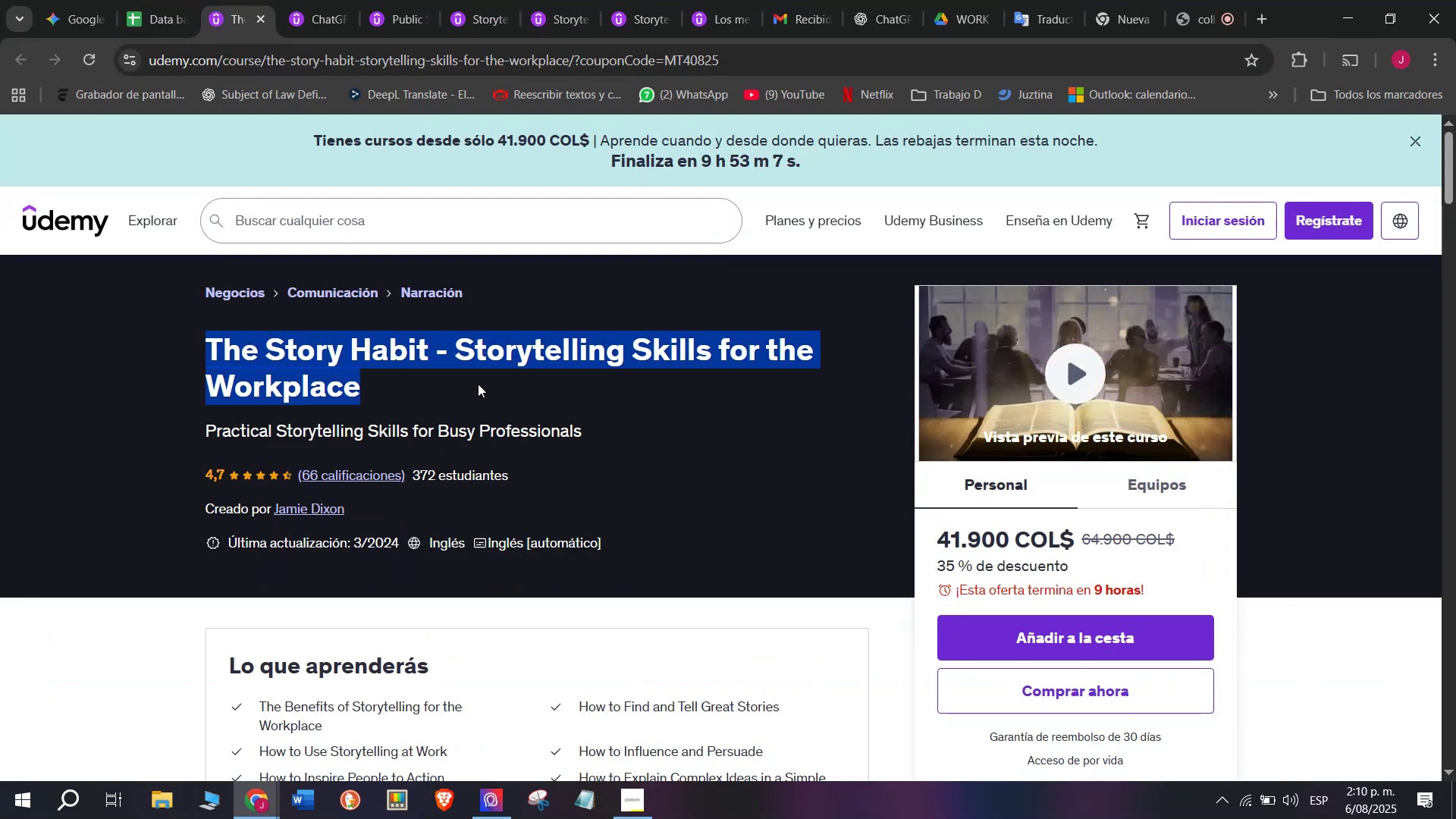 
key(Break)
 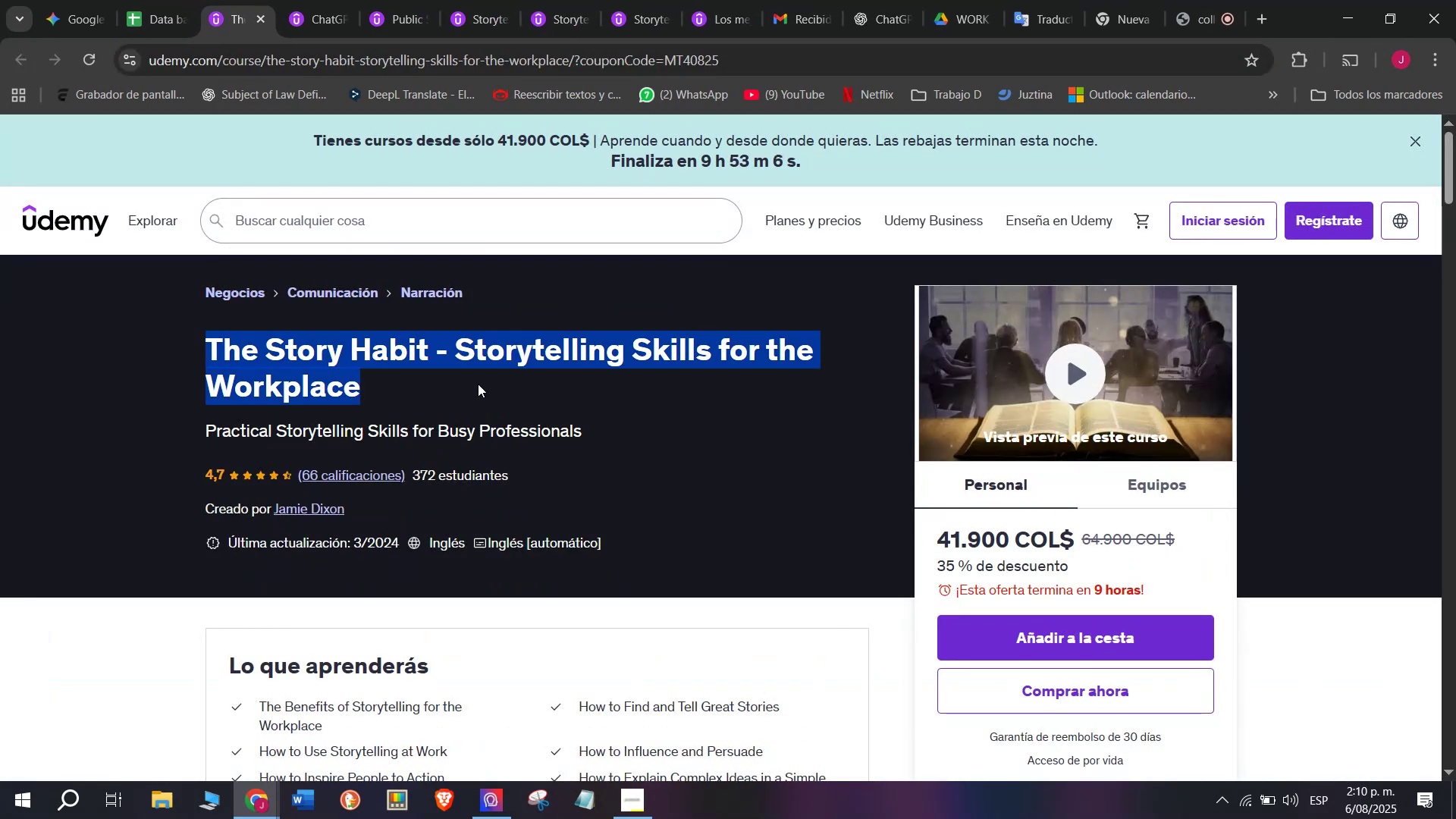 
key(Control+ControlLeft)
 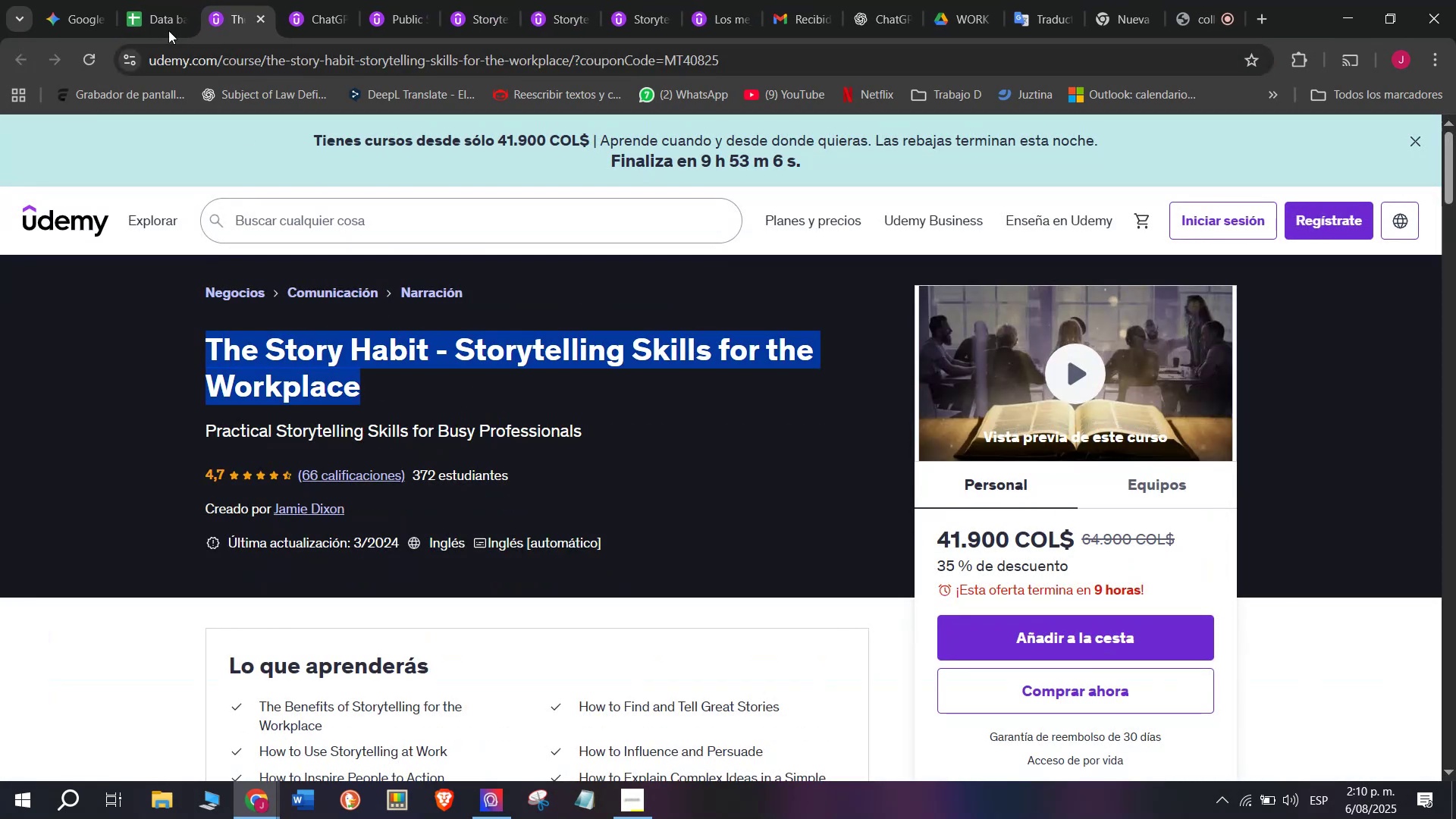 
key(Control+C)
 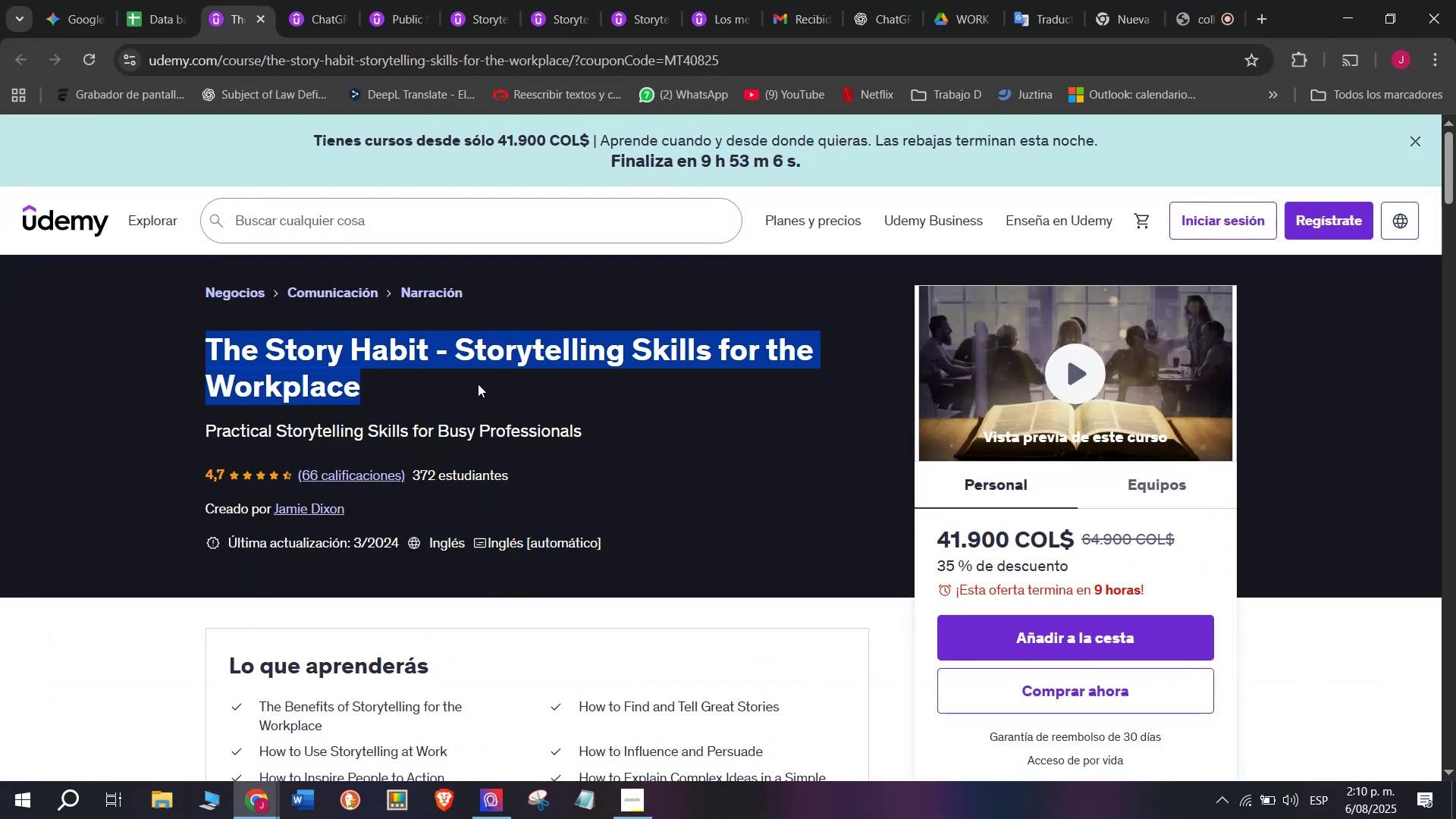 
key(Break)
 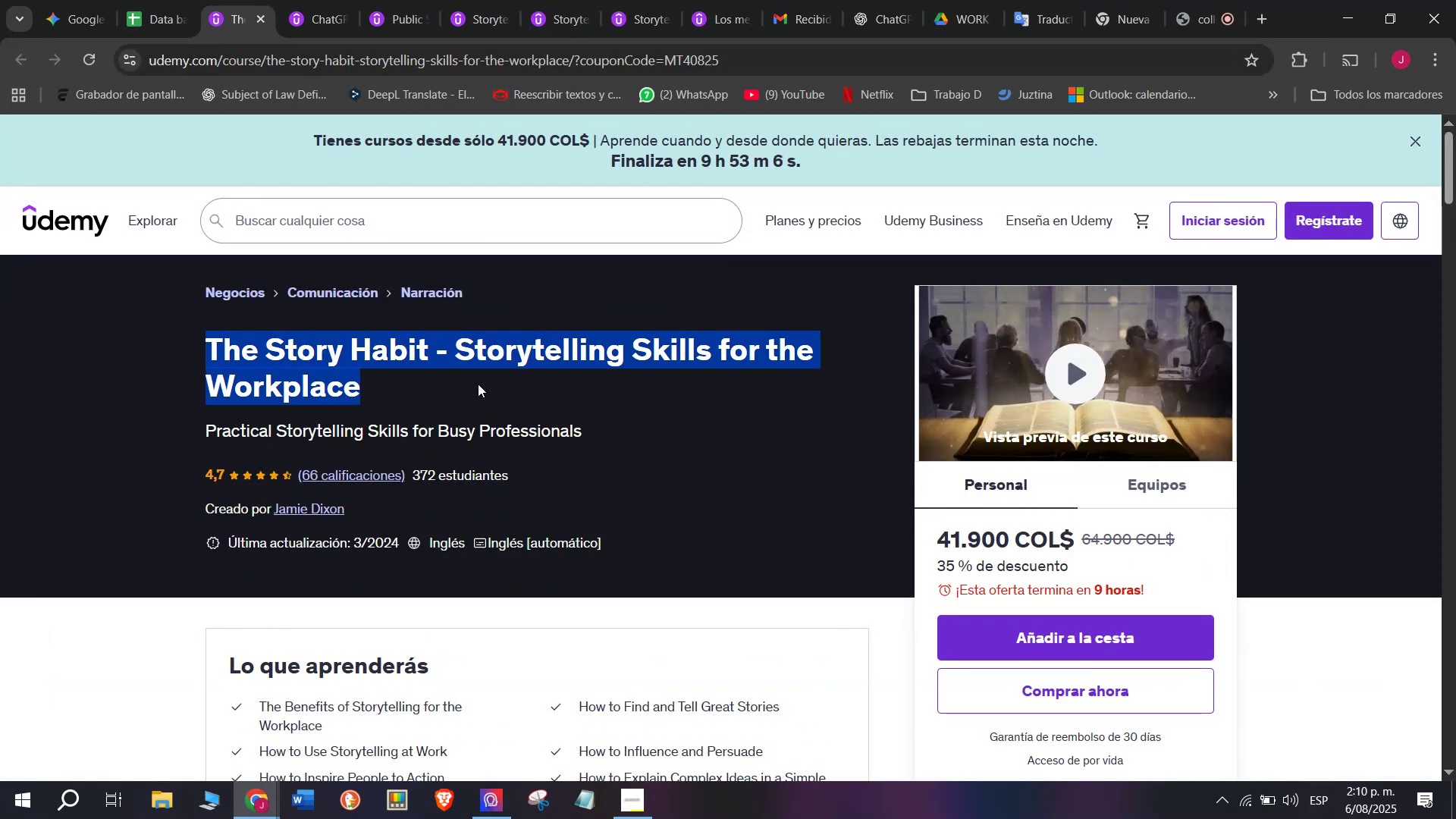 
key(Control+ControlLeft)
 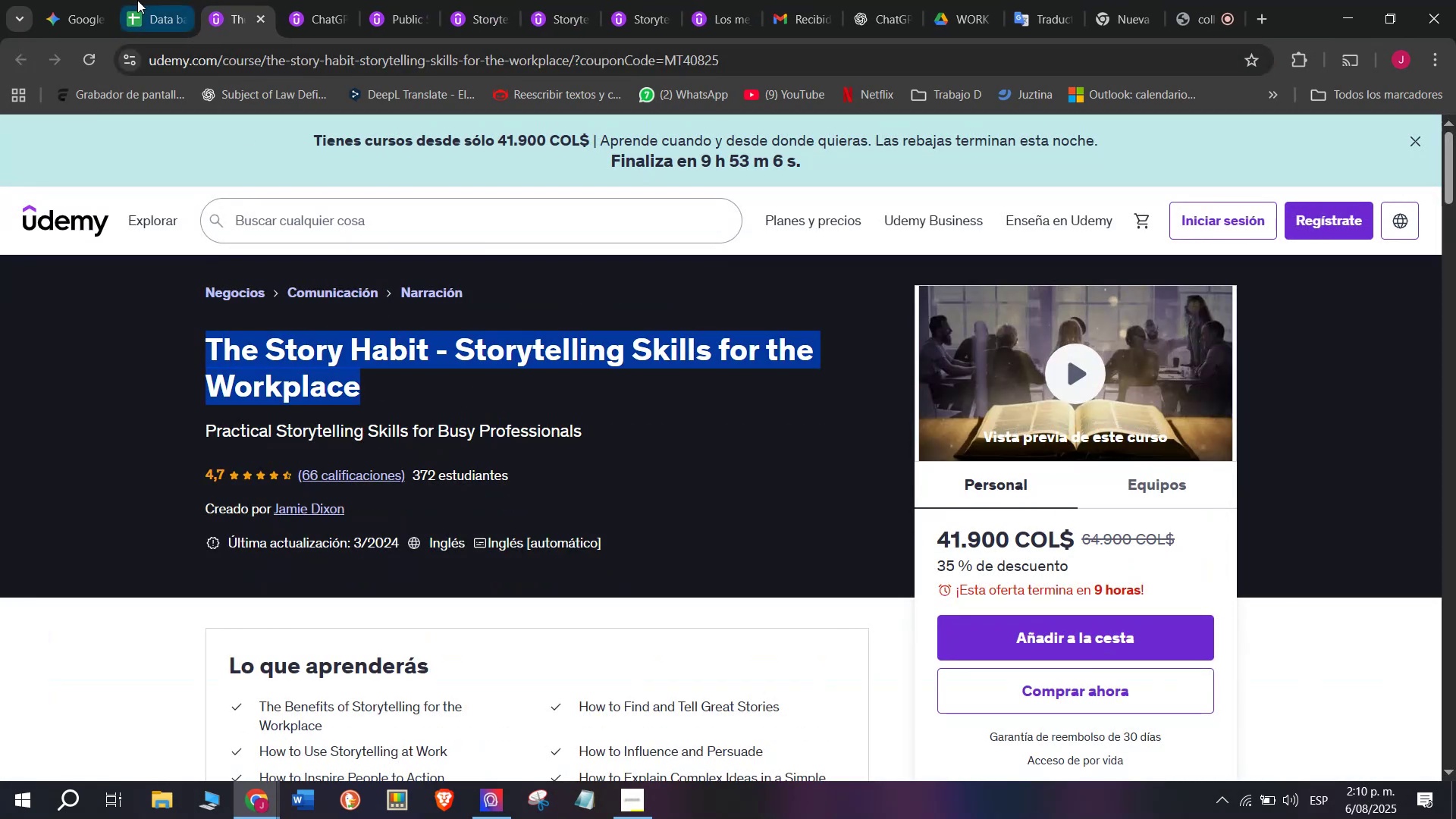 
key(Control+C)
 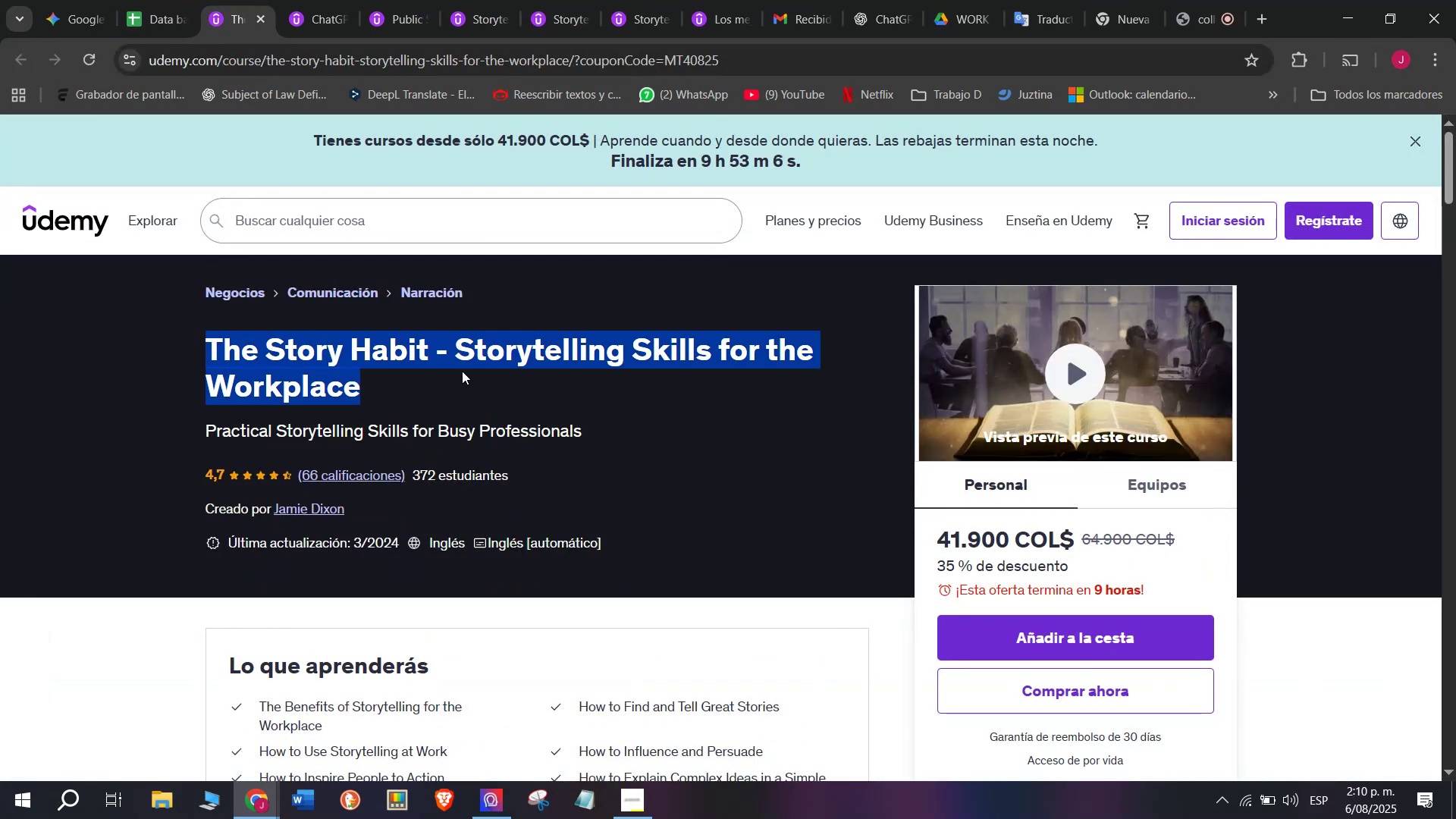 
key(Control+ControlLeft)
 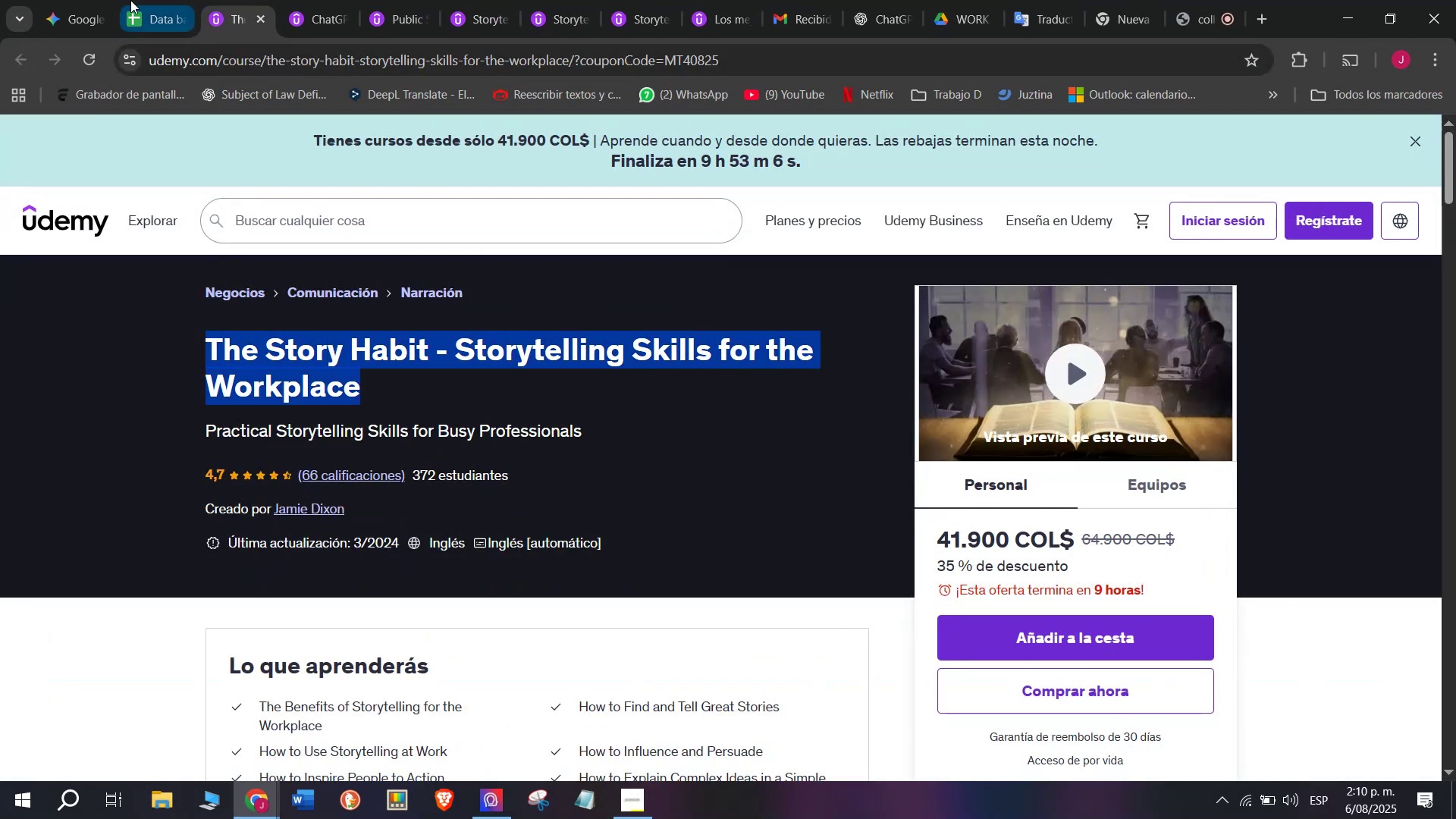 
key(Break)
 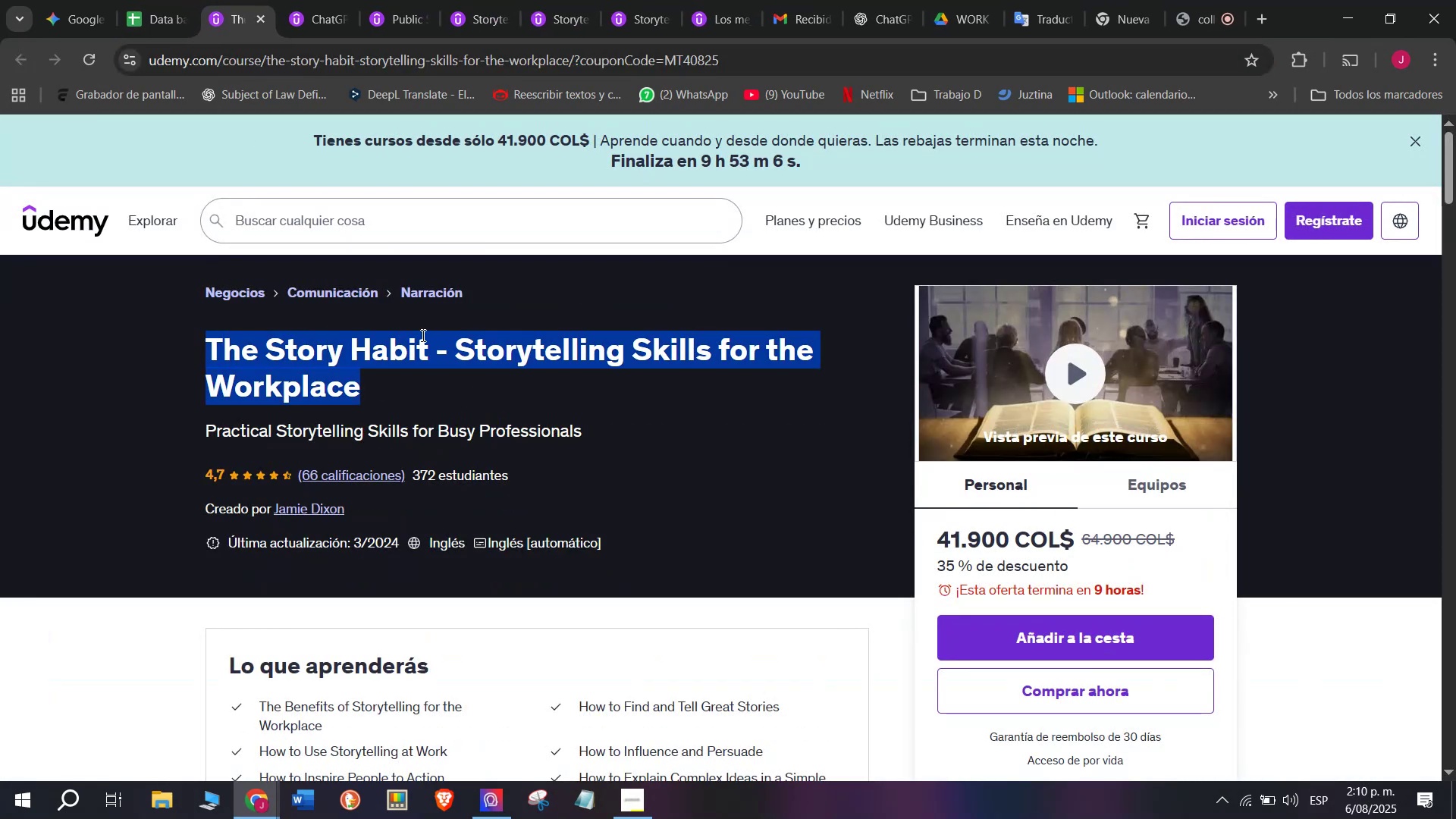 
key(Control+C)
 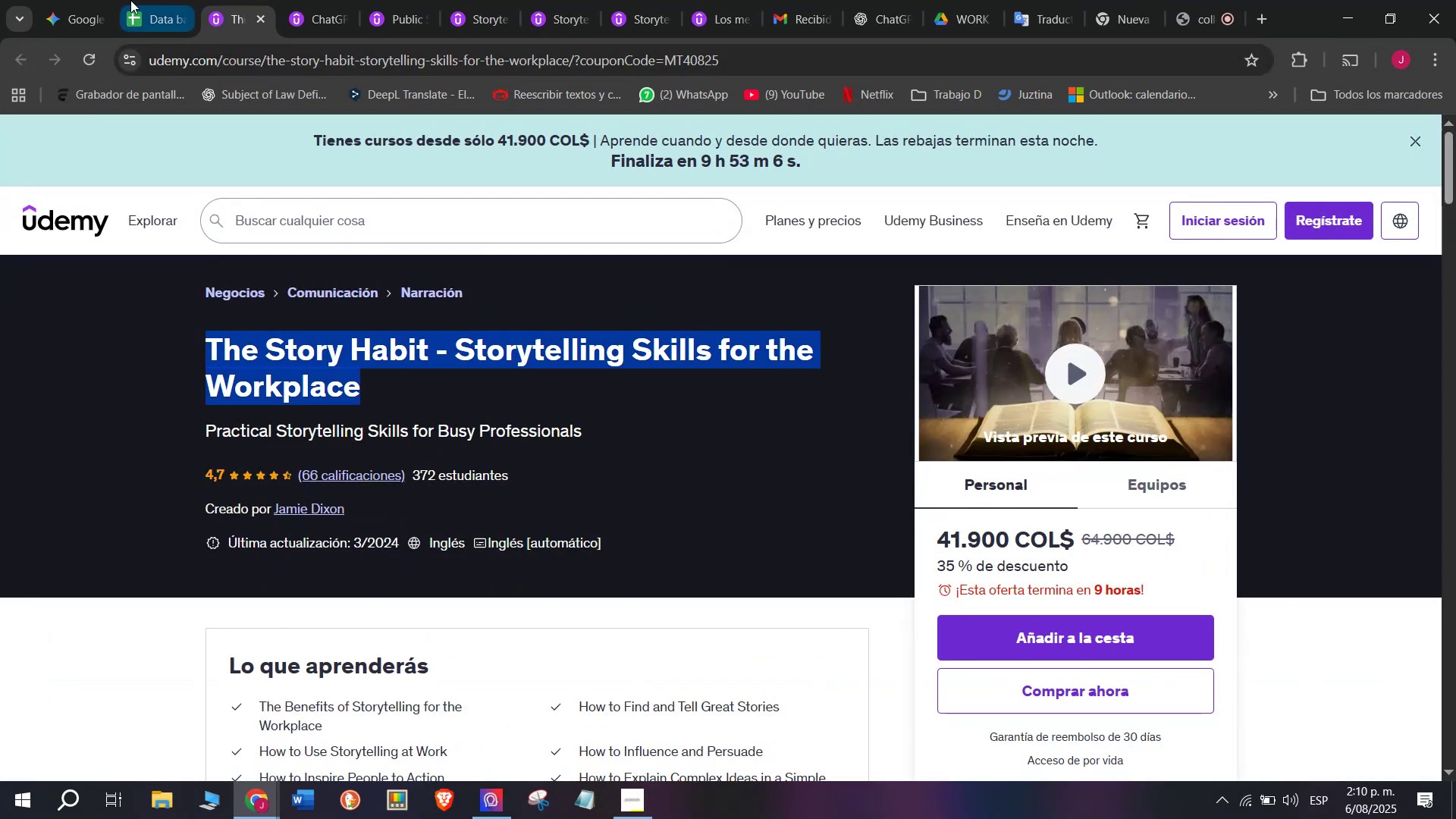 
left_click([130, 0])
 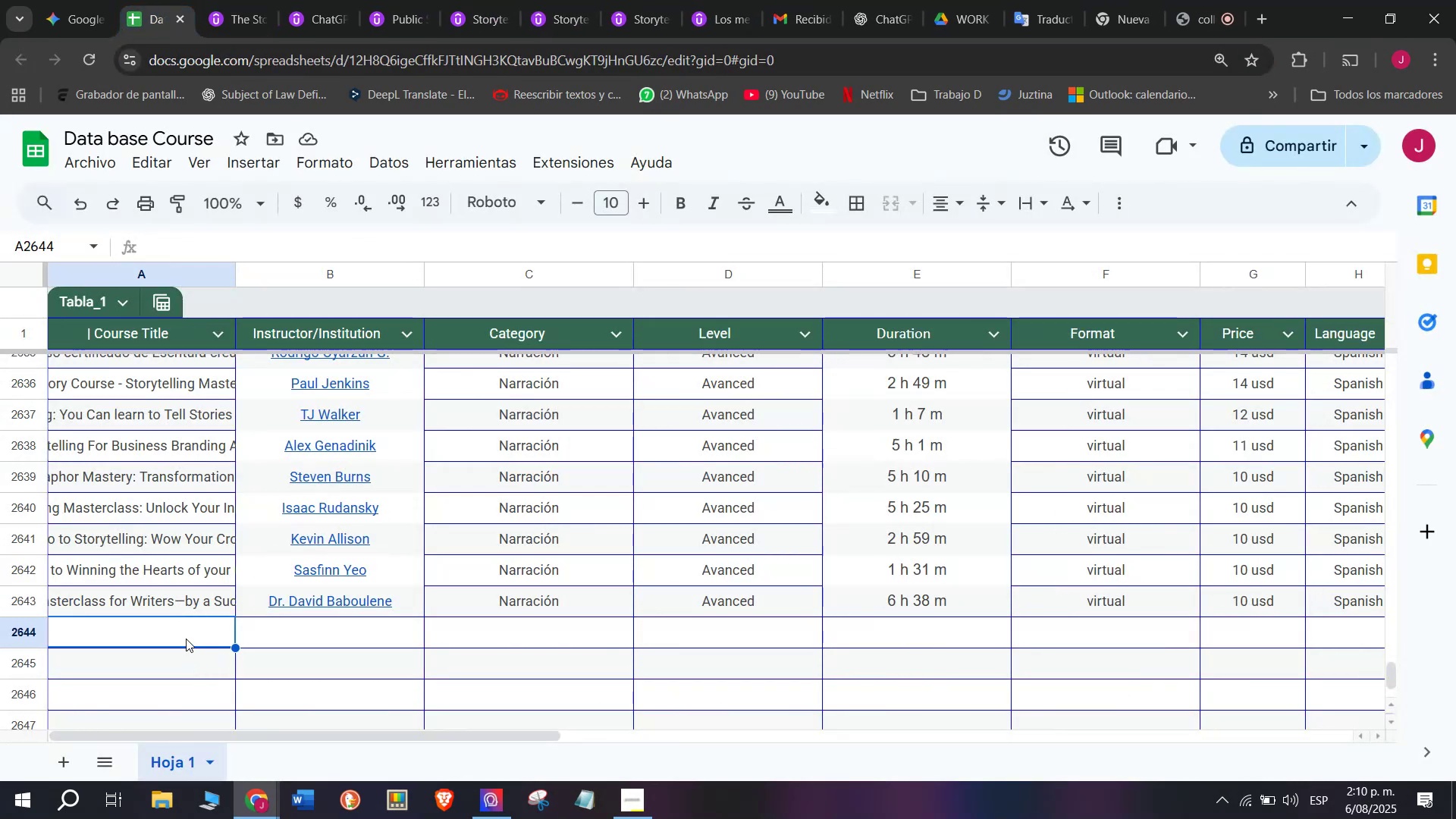 
double_click([186, 639])
 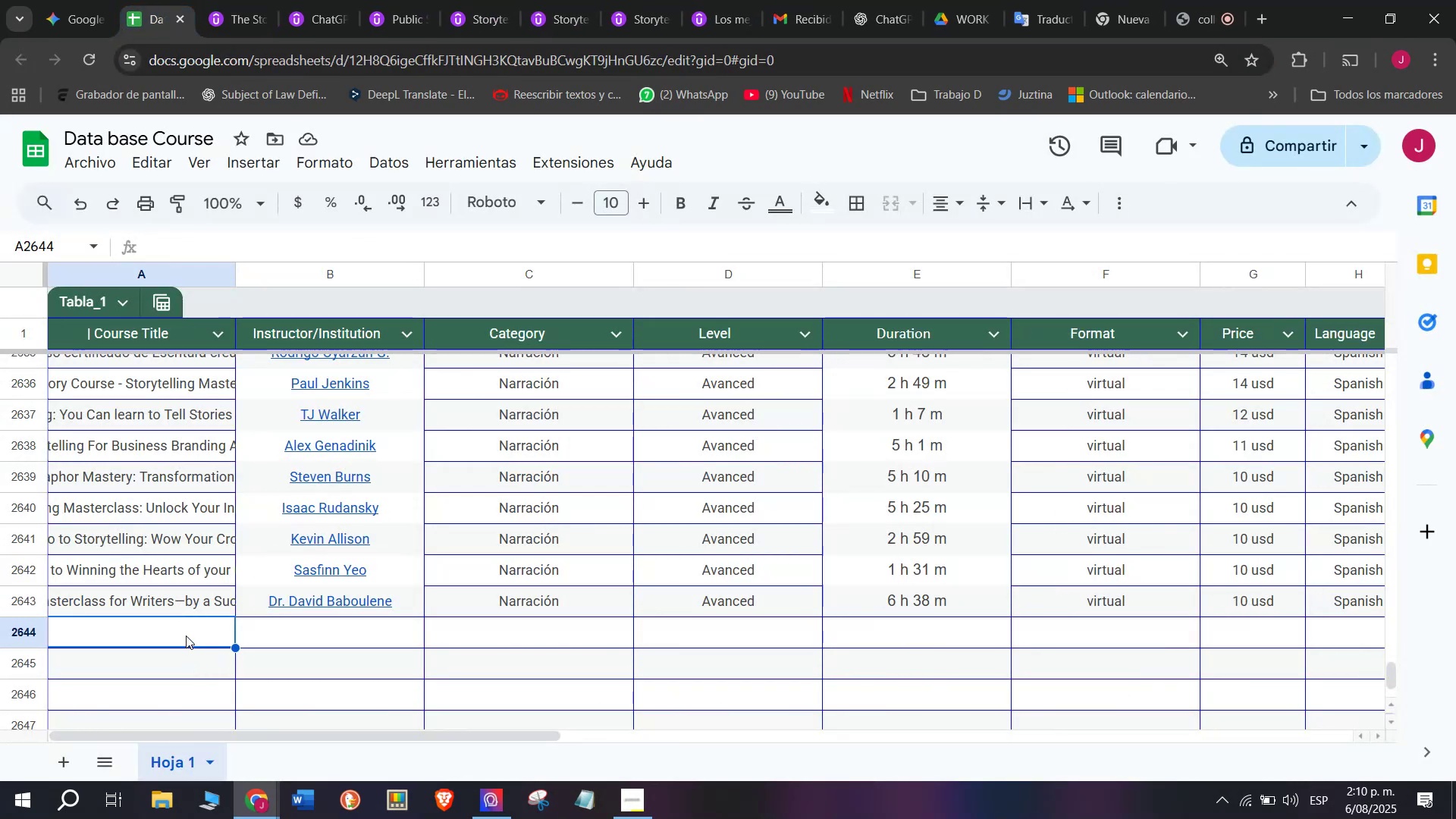 
key(Control+ControlLeft)
 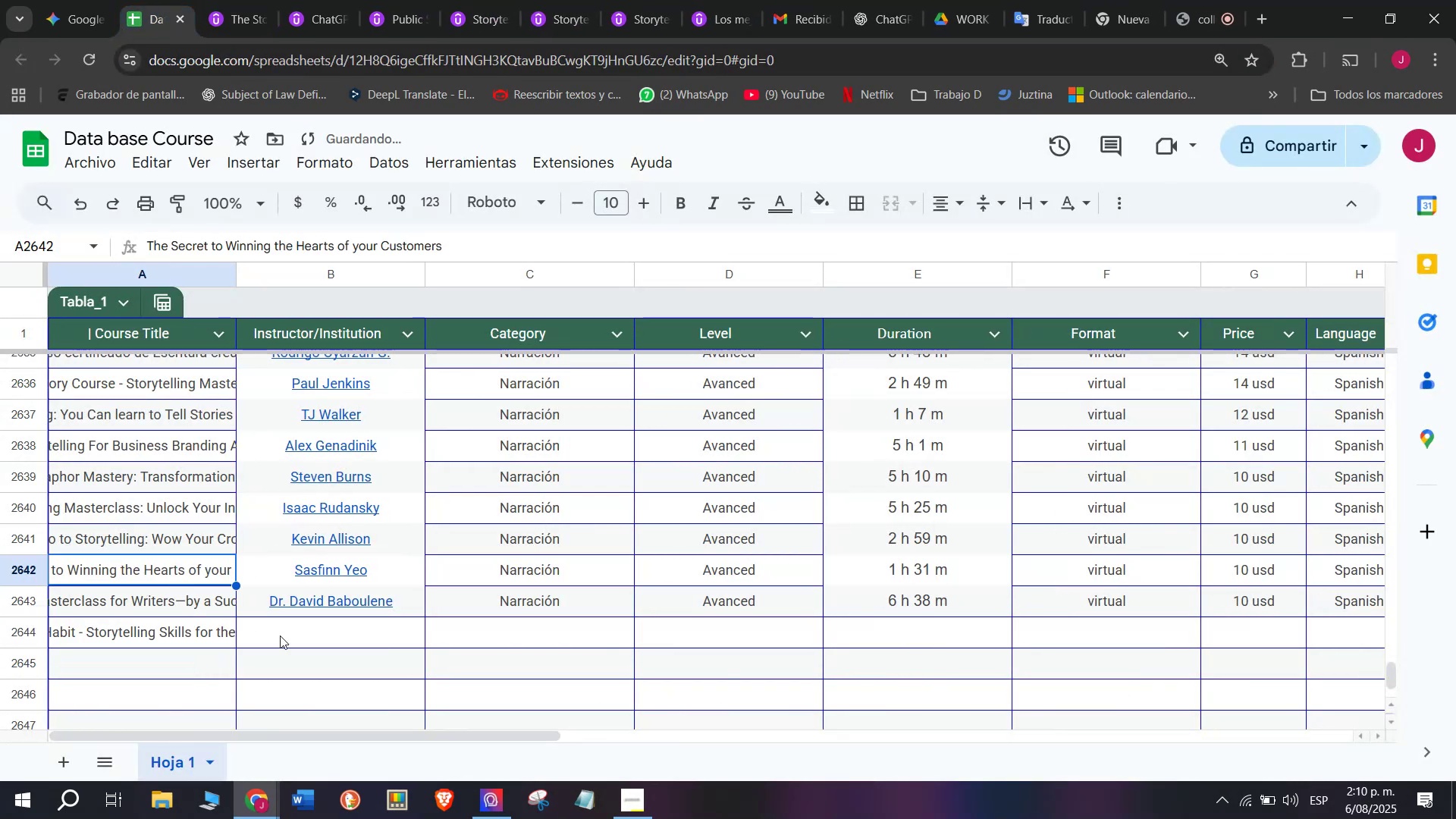 
key(Z)
 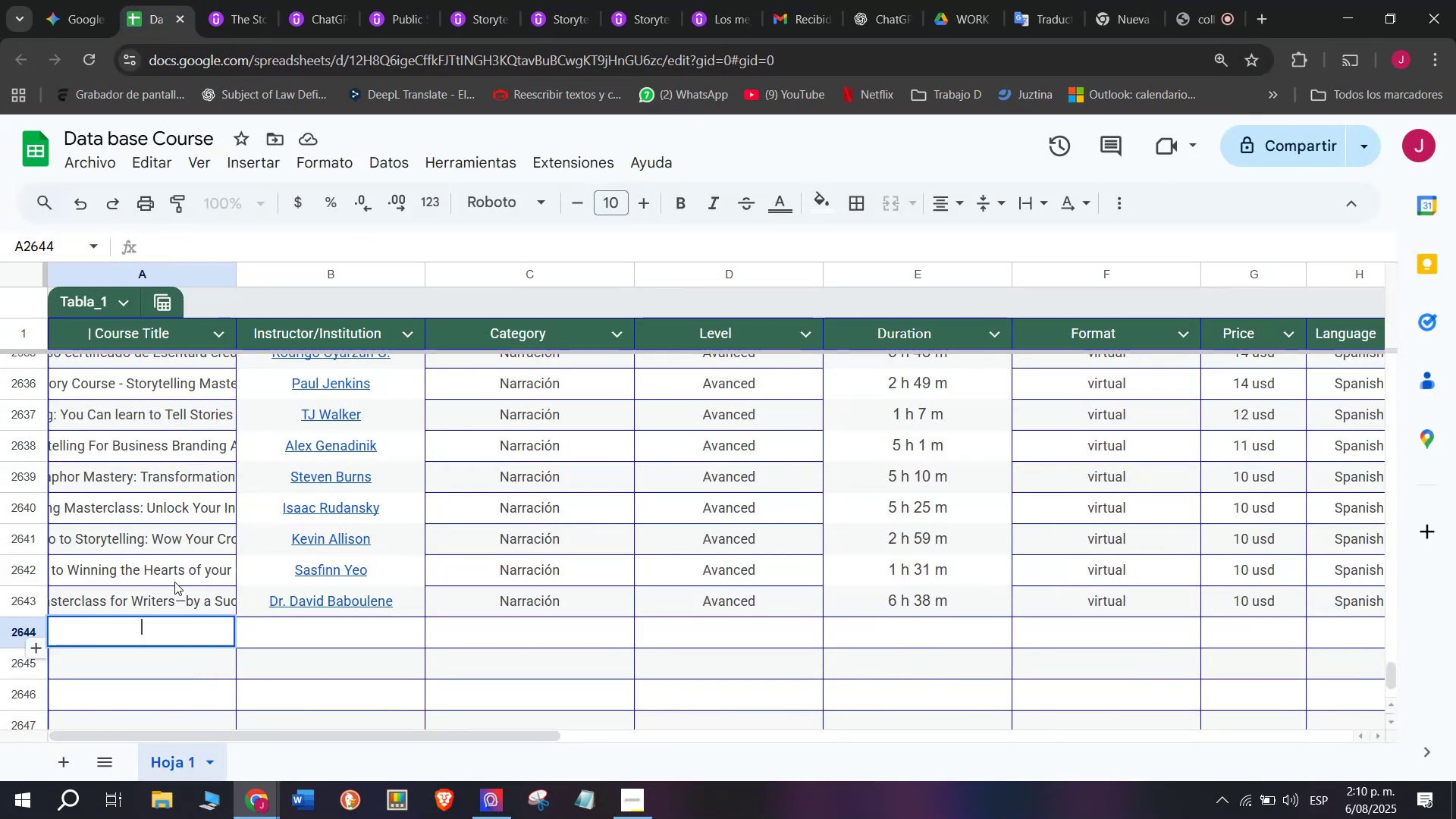 
key(Control+V)
 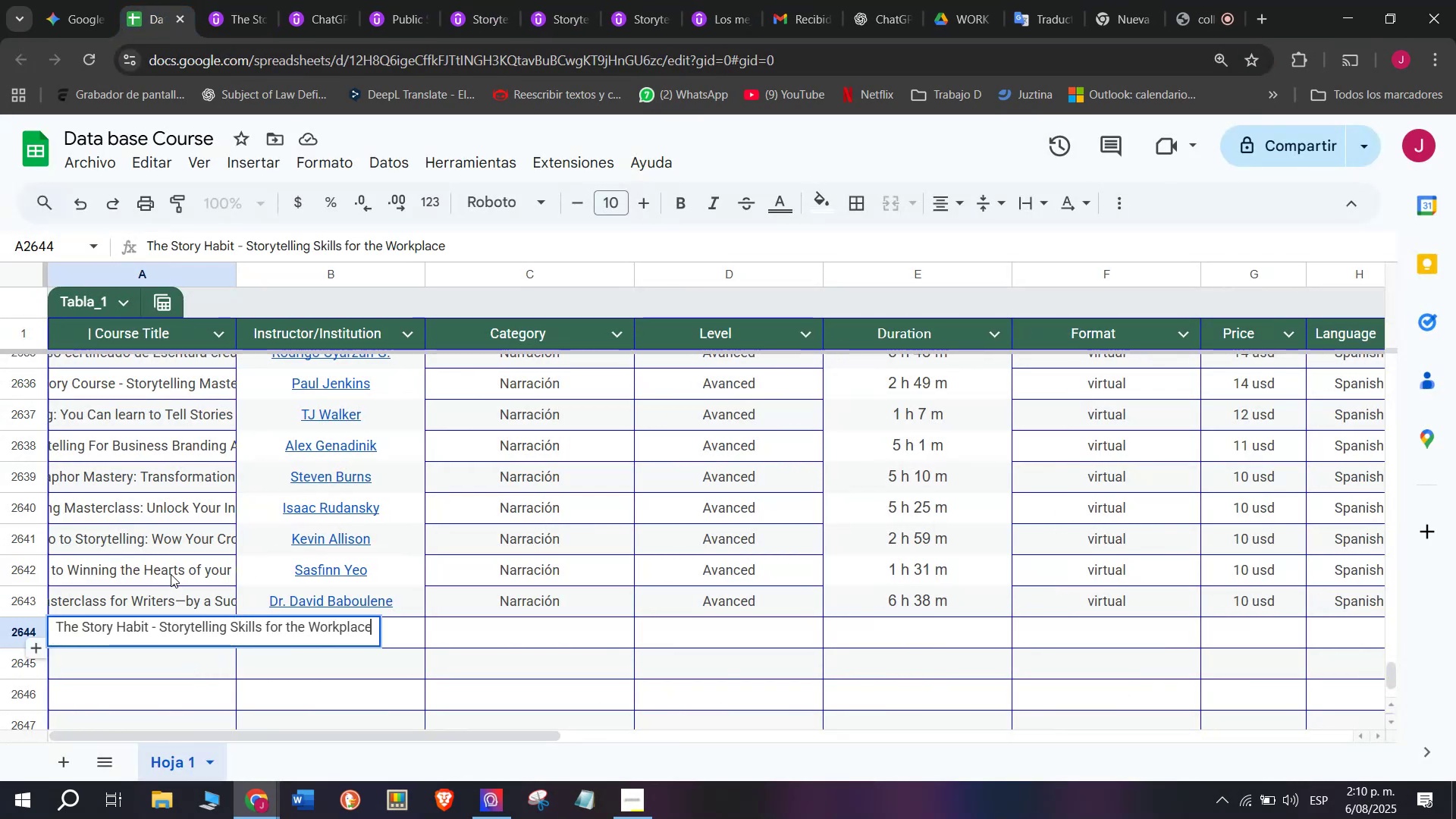 
triple_click([171, 574])
 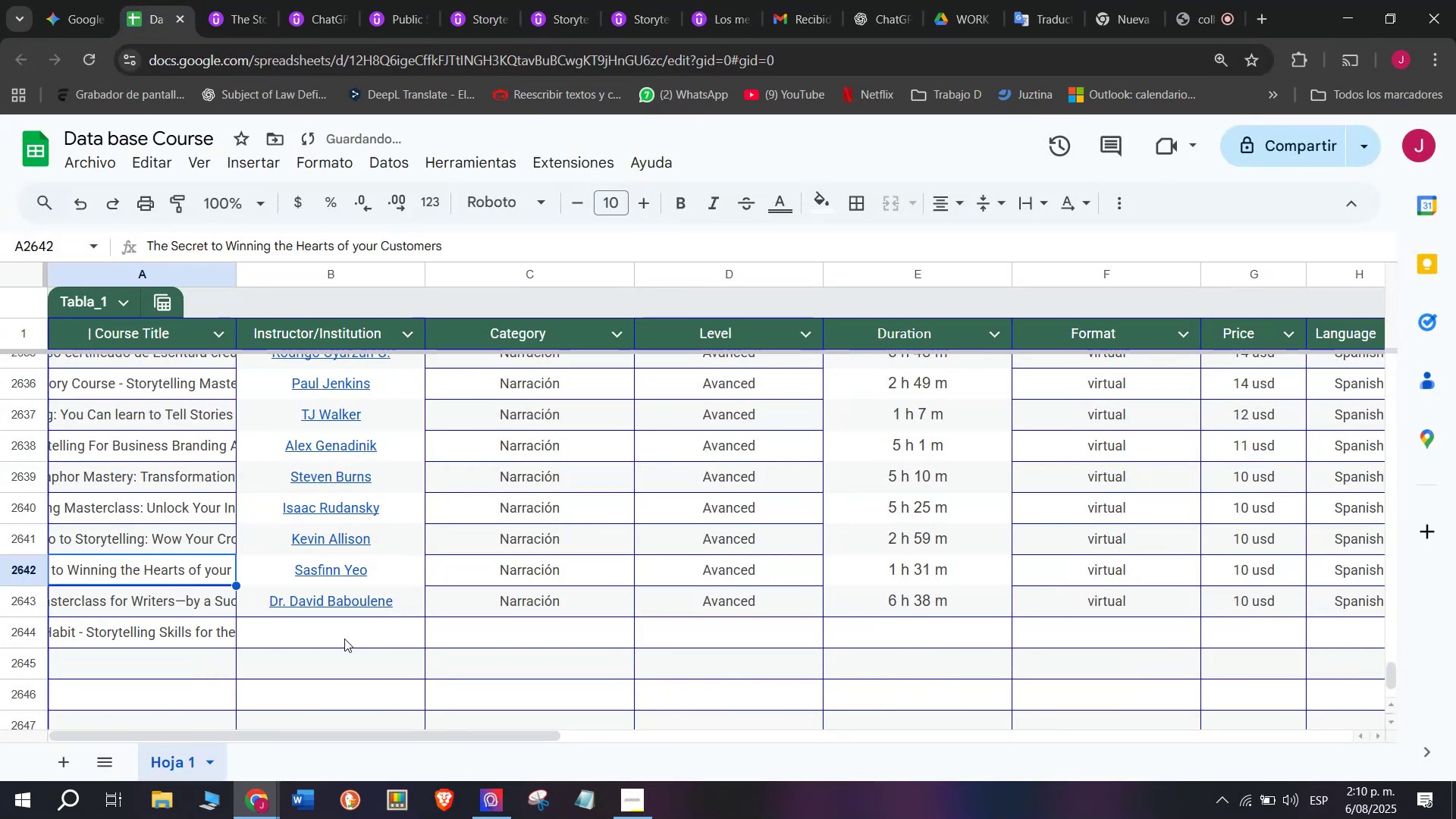 
left_click([344, 639])
 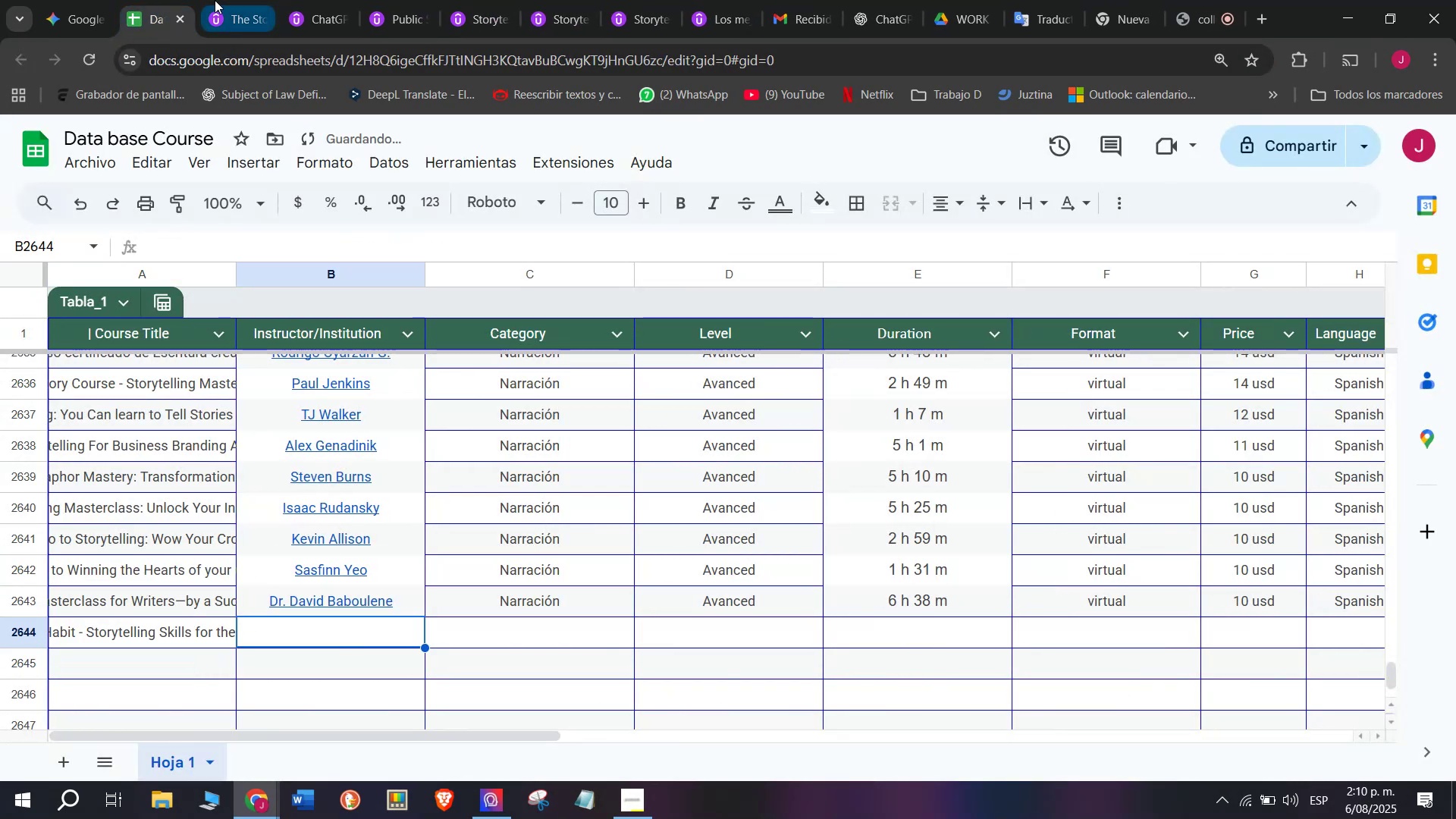 
left_click([216, 0])
 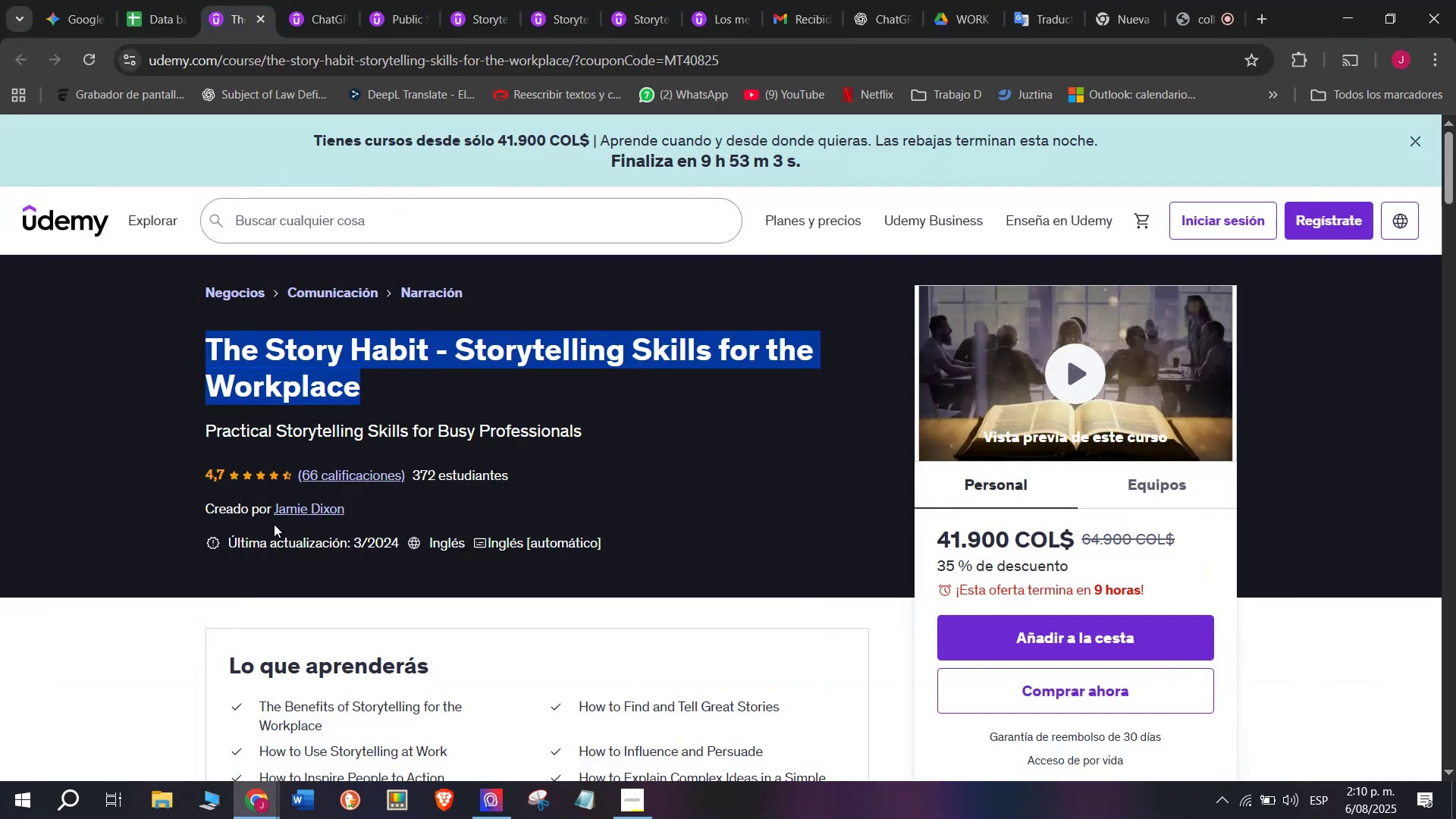 
left_click([279, 520])
 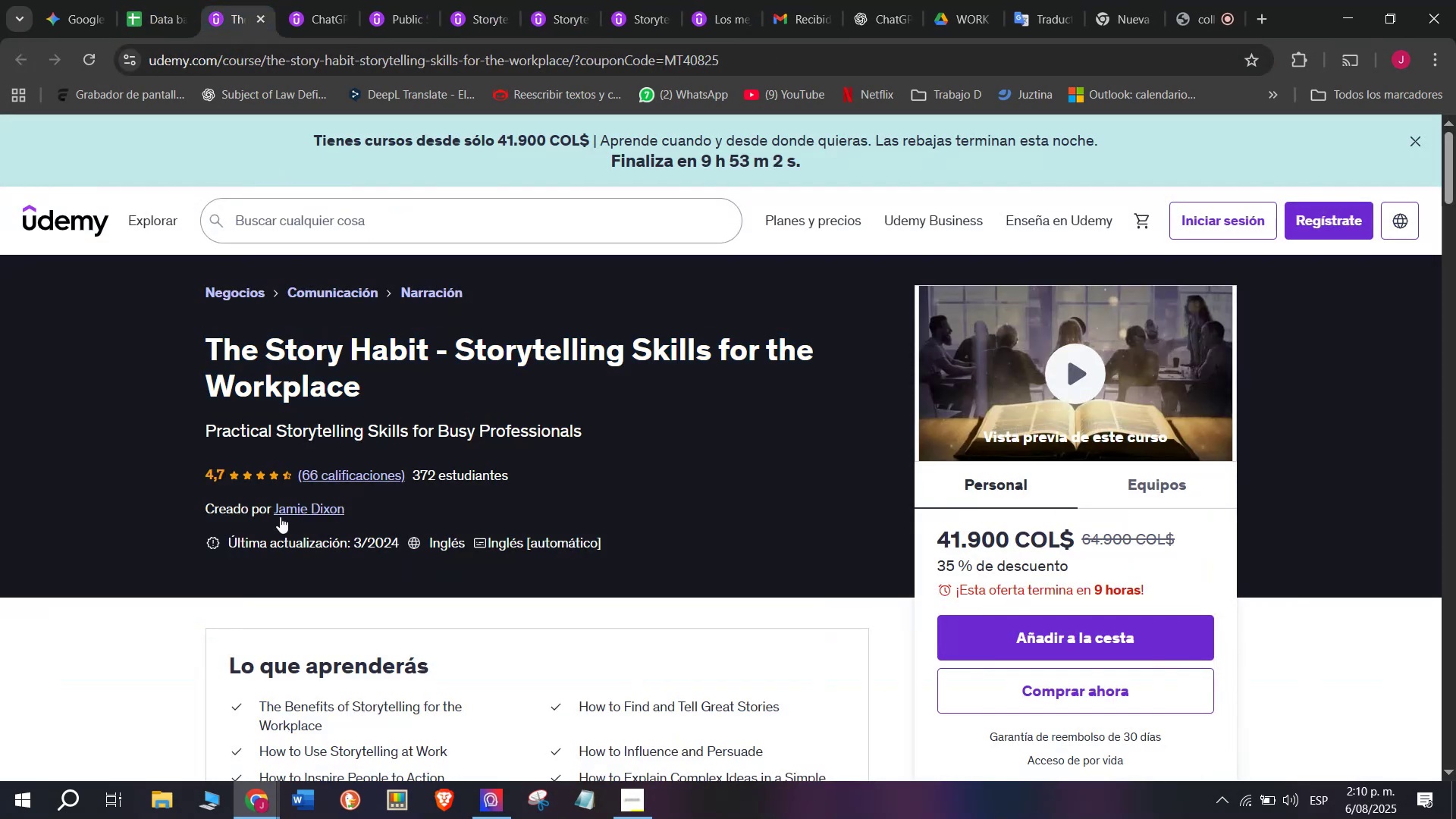 
left_click([280, 516])
 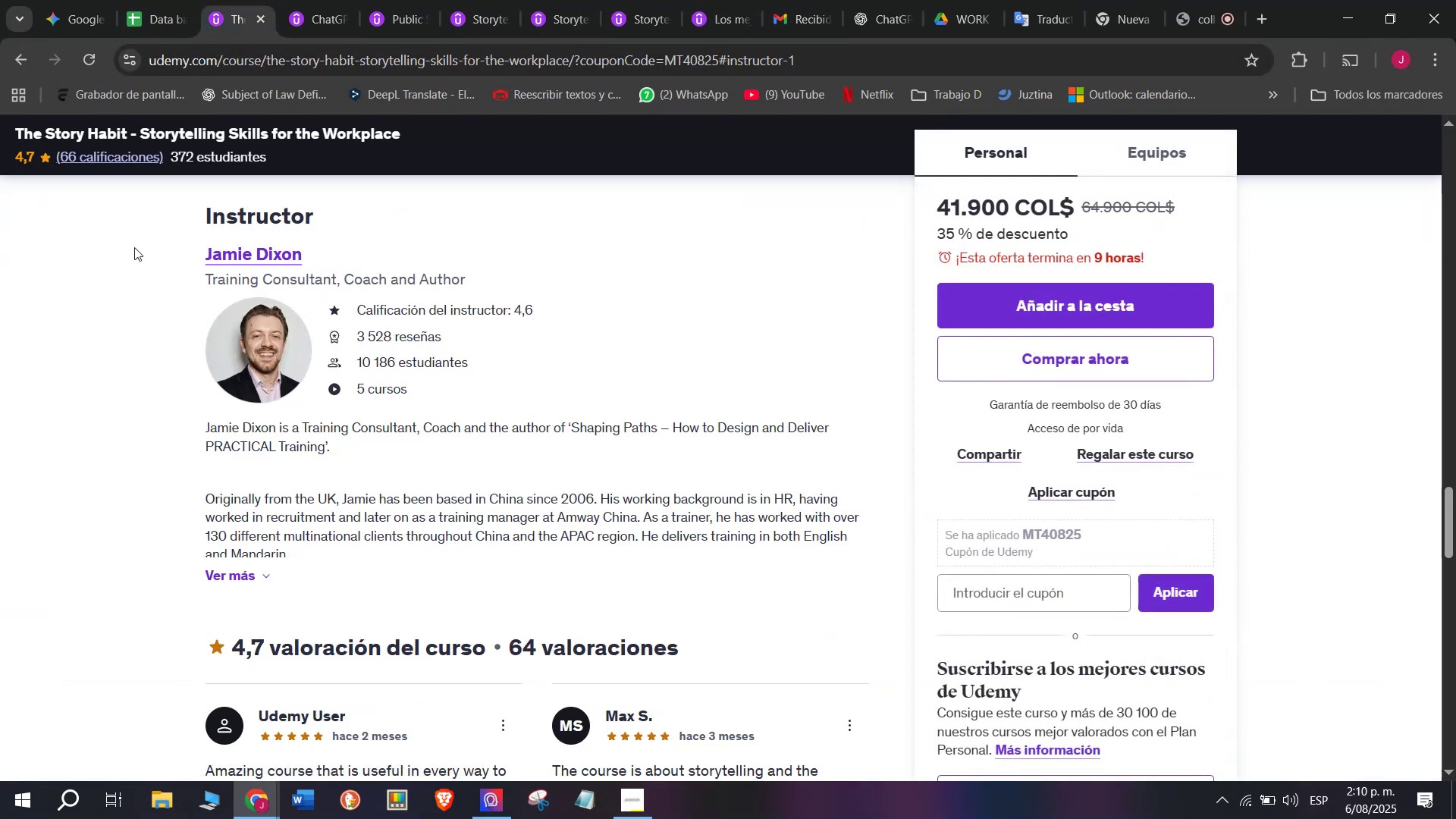 
left_click_drag(start_coordinate=[179, 259], to_coordinate=[350, 250])
 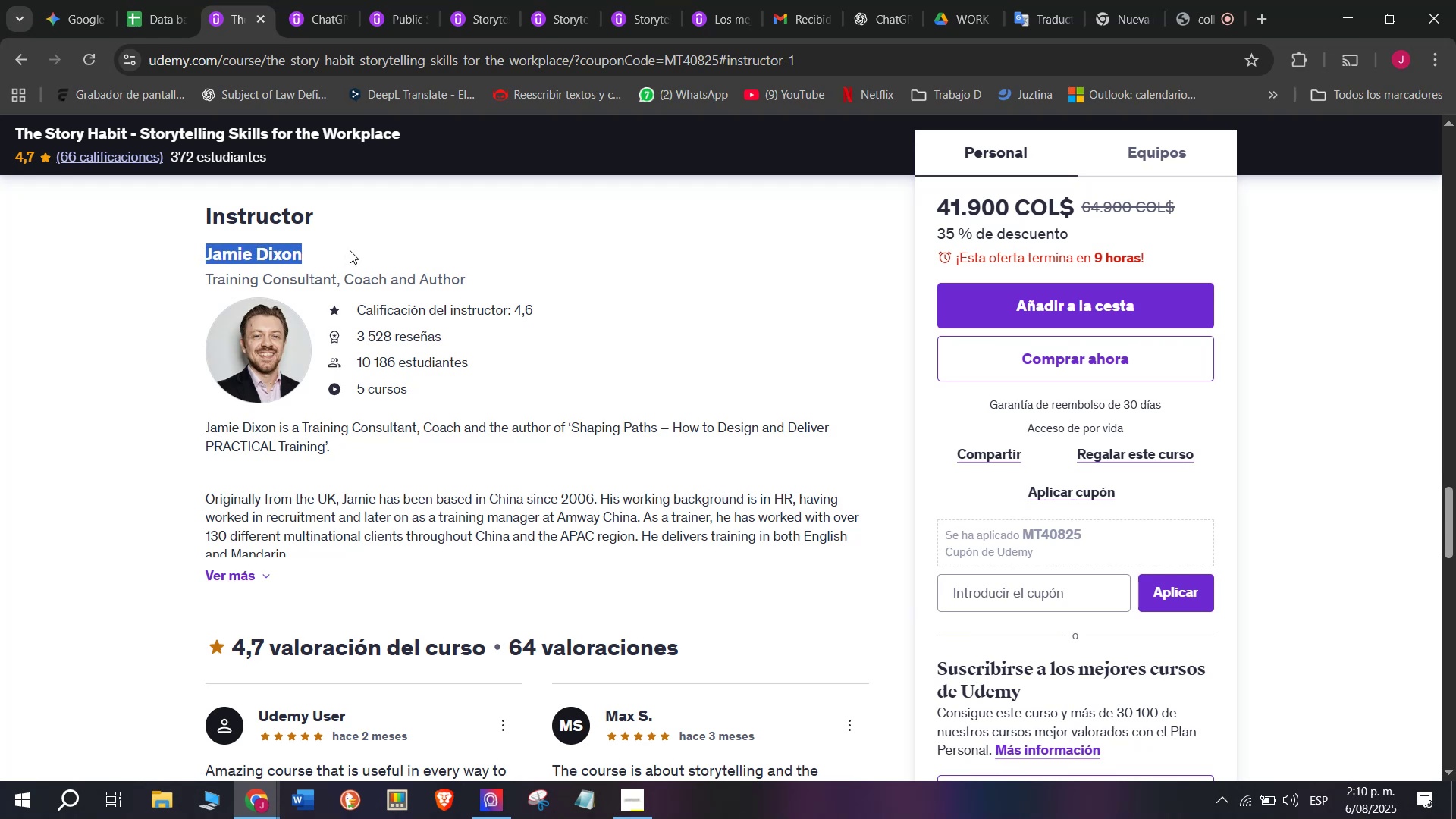 
key(Break)
 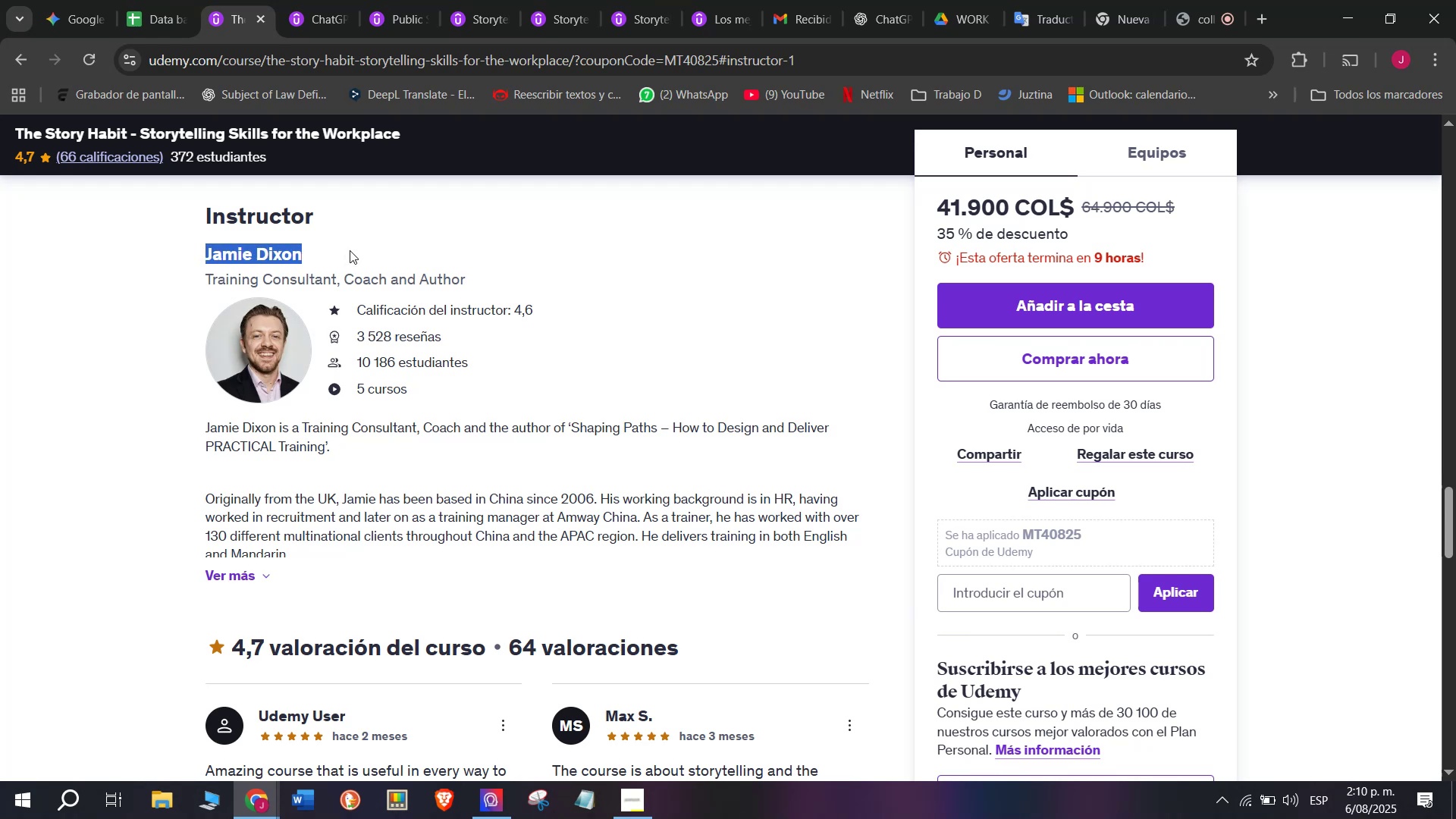 
key(Control+ControlLeft)
 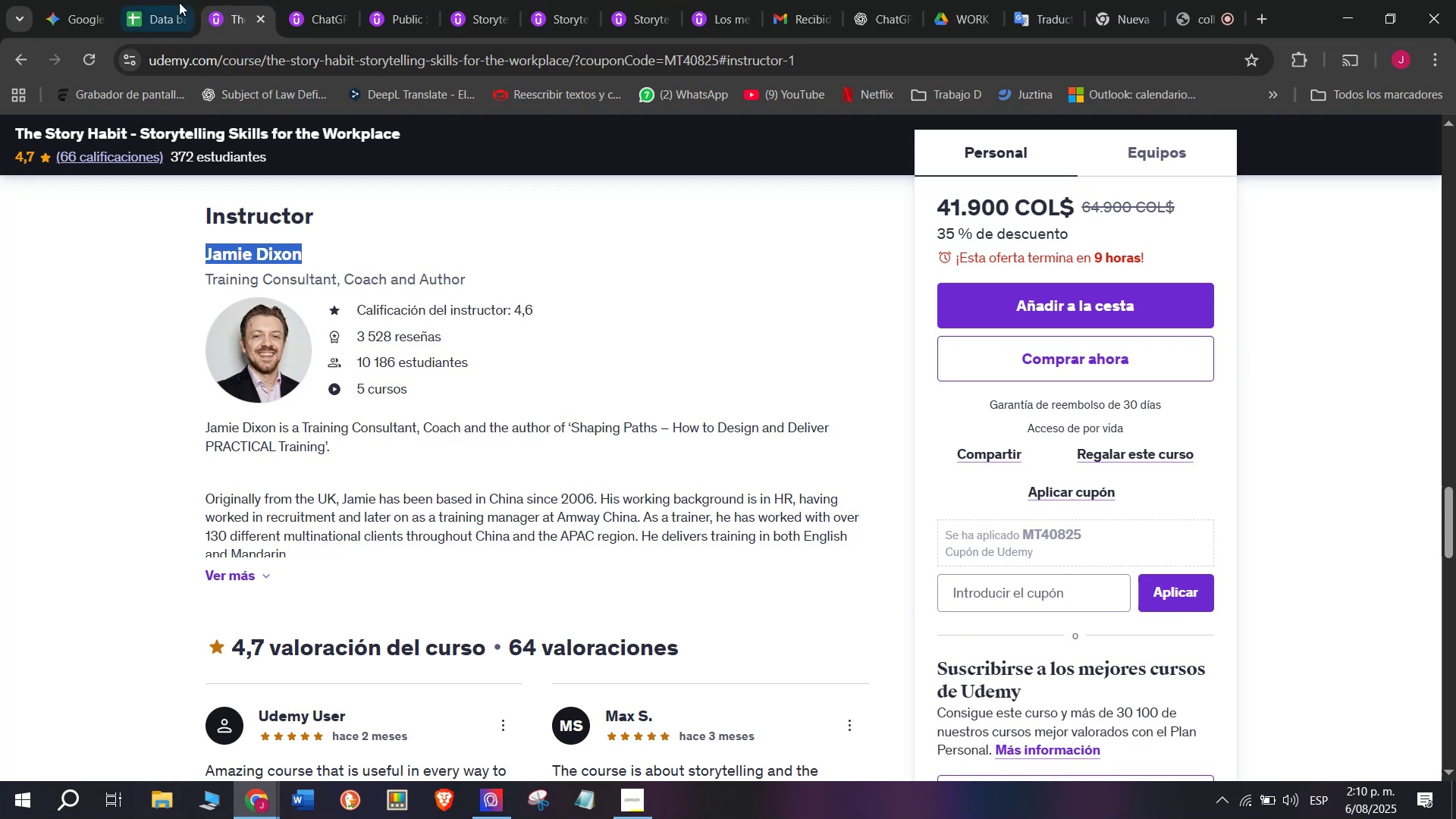 
key(Control+C)
 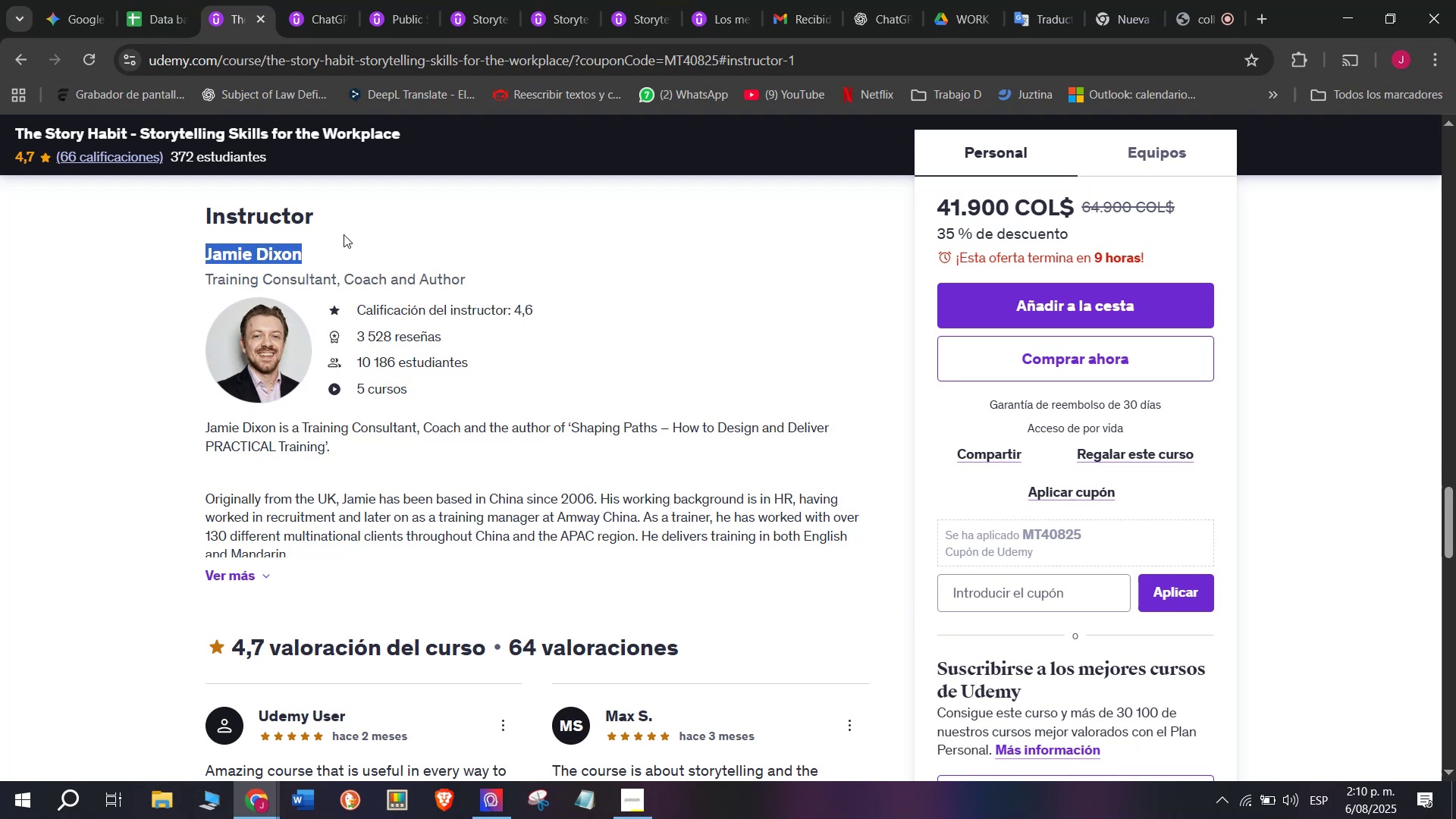 
key(Break)
 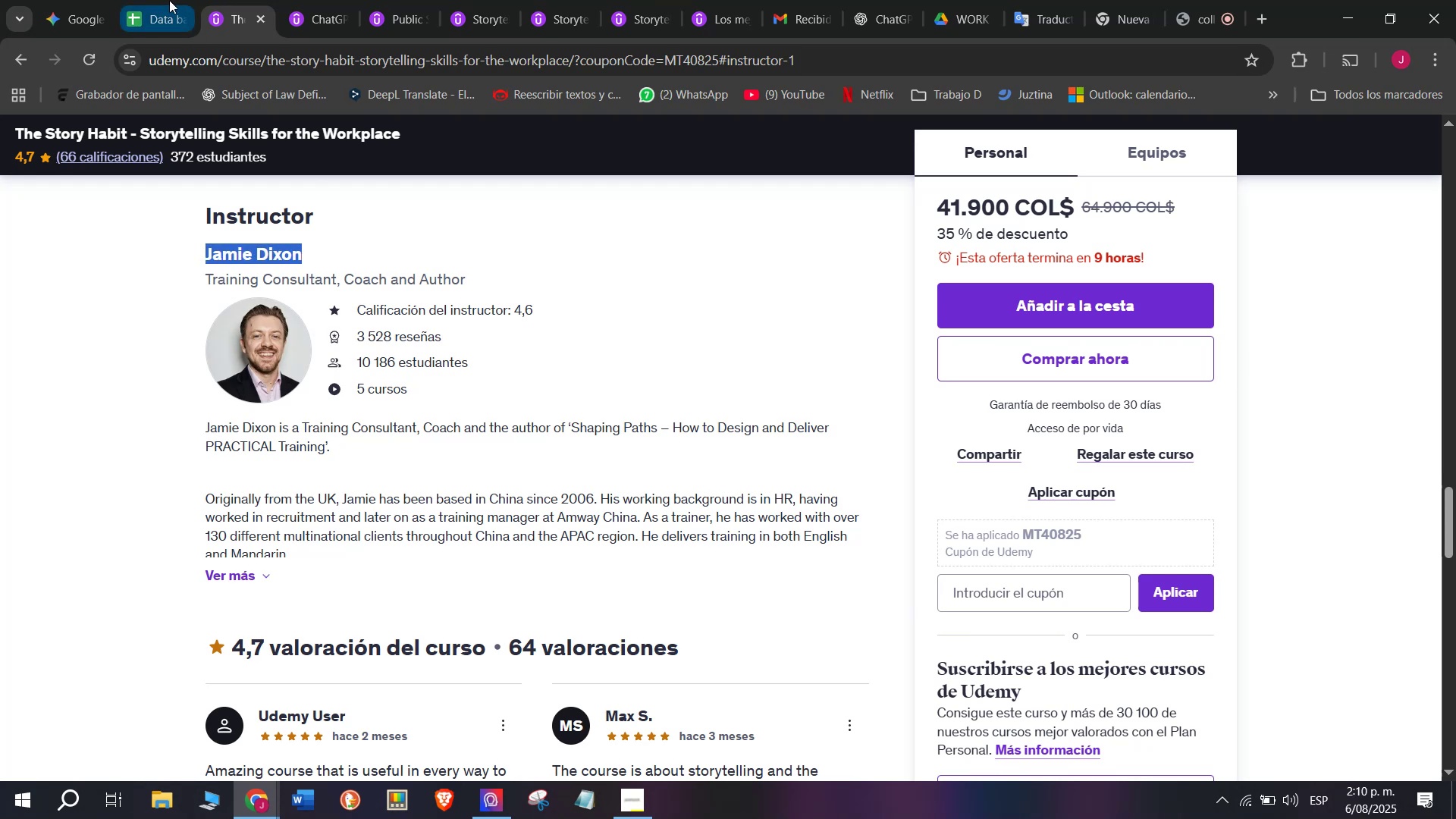 
key(Control+ControlLeft)
 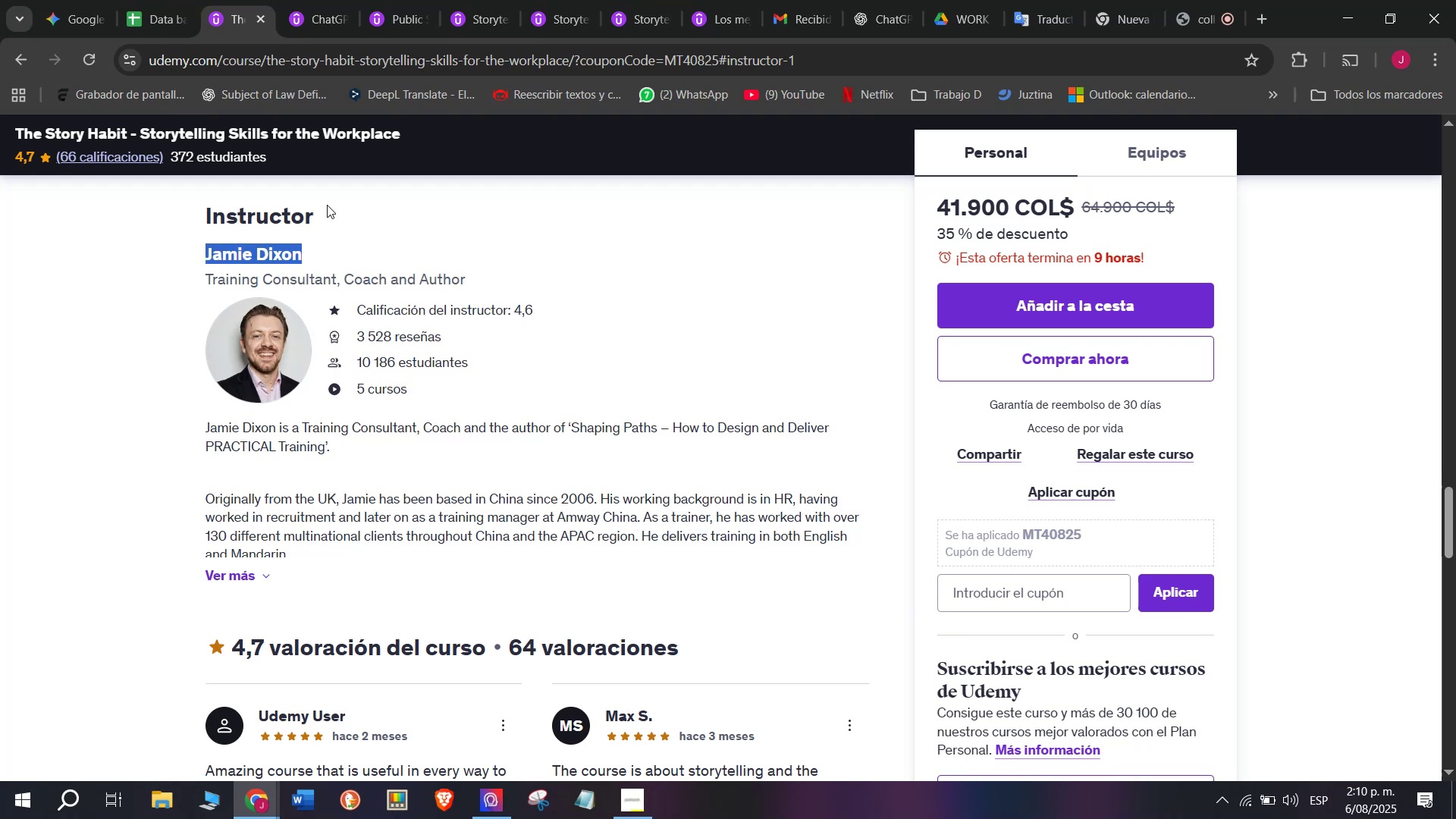 
key(Control+C)
 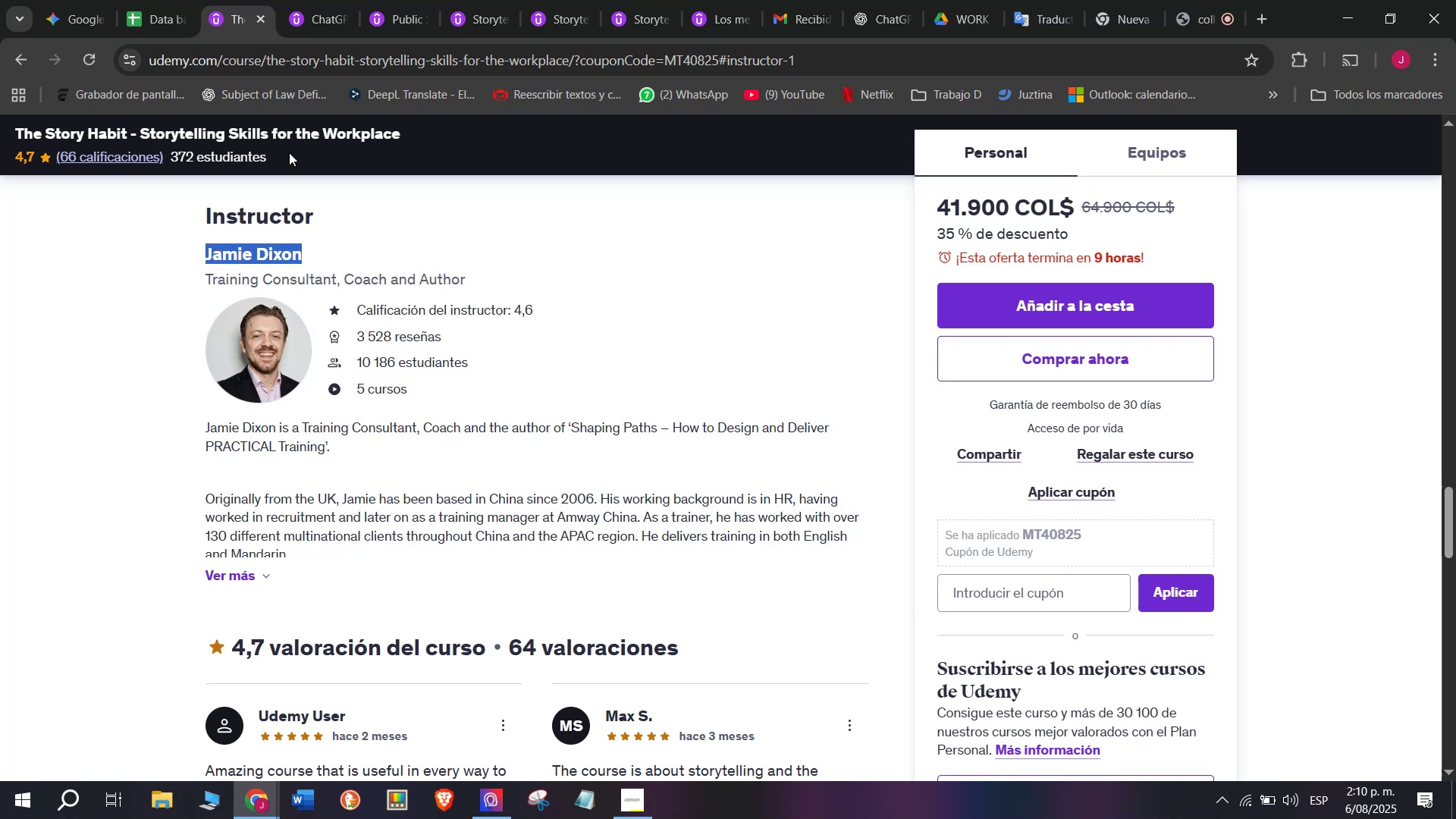 
key(Control+ControlLeft)
 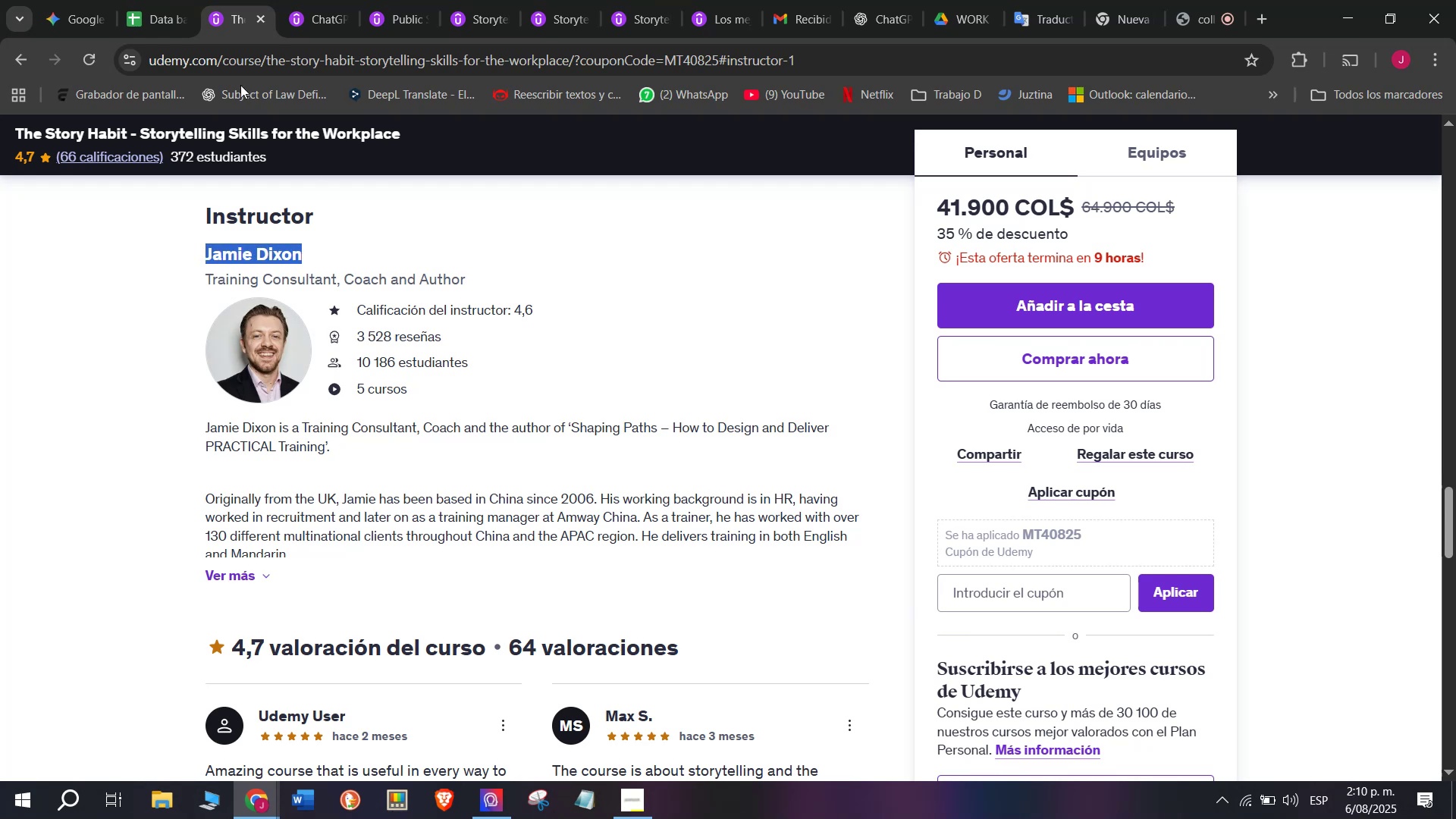 
key(Break)
 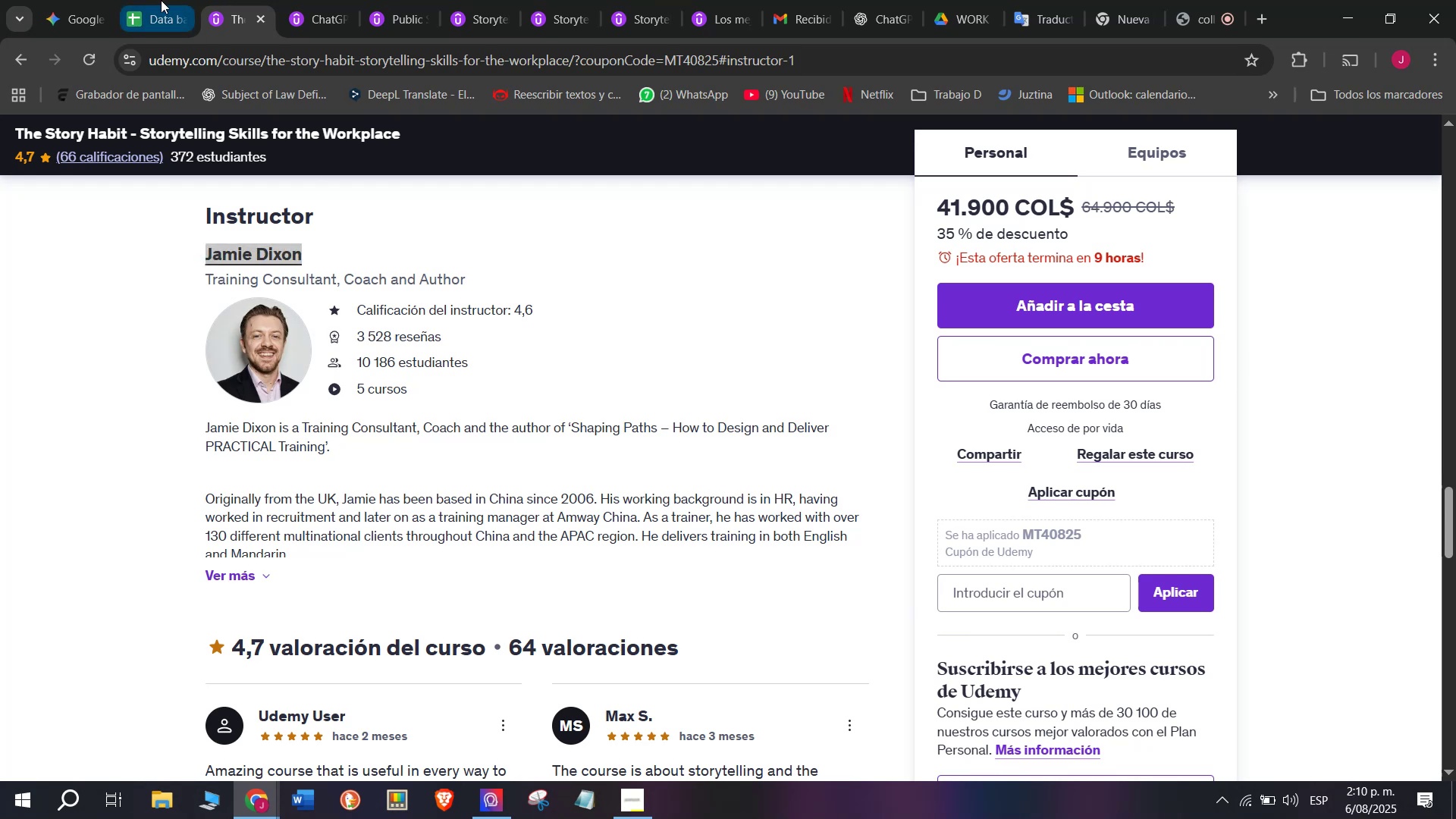 
key(Control+C)
 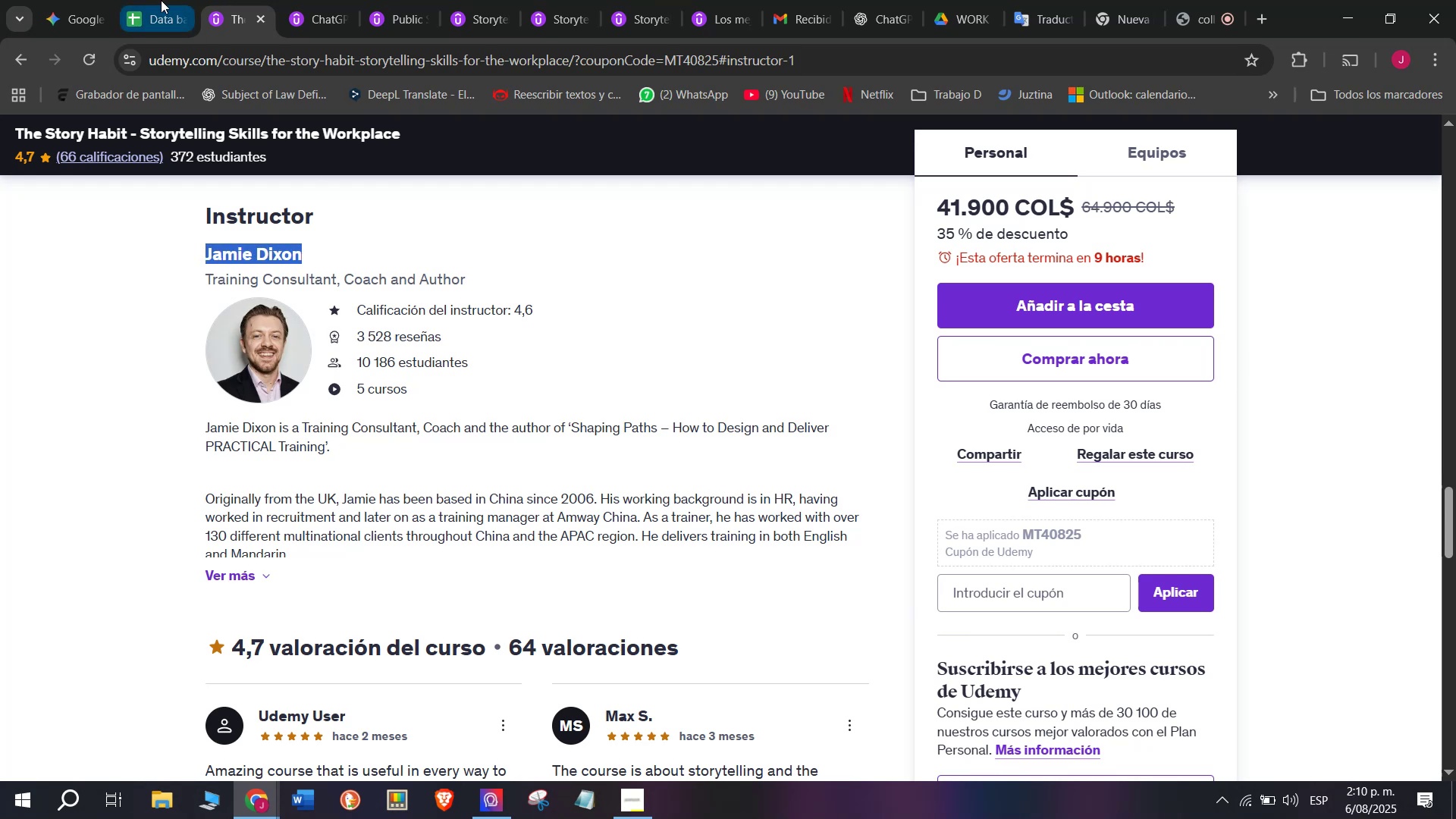 
left_click([161, 0])
 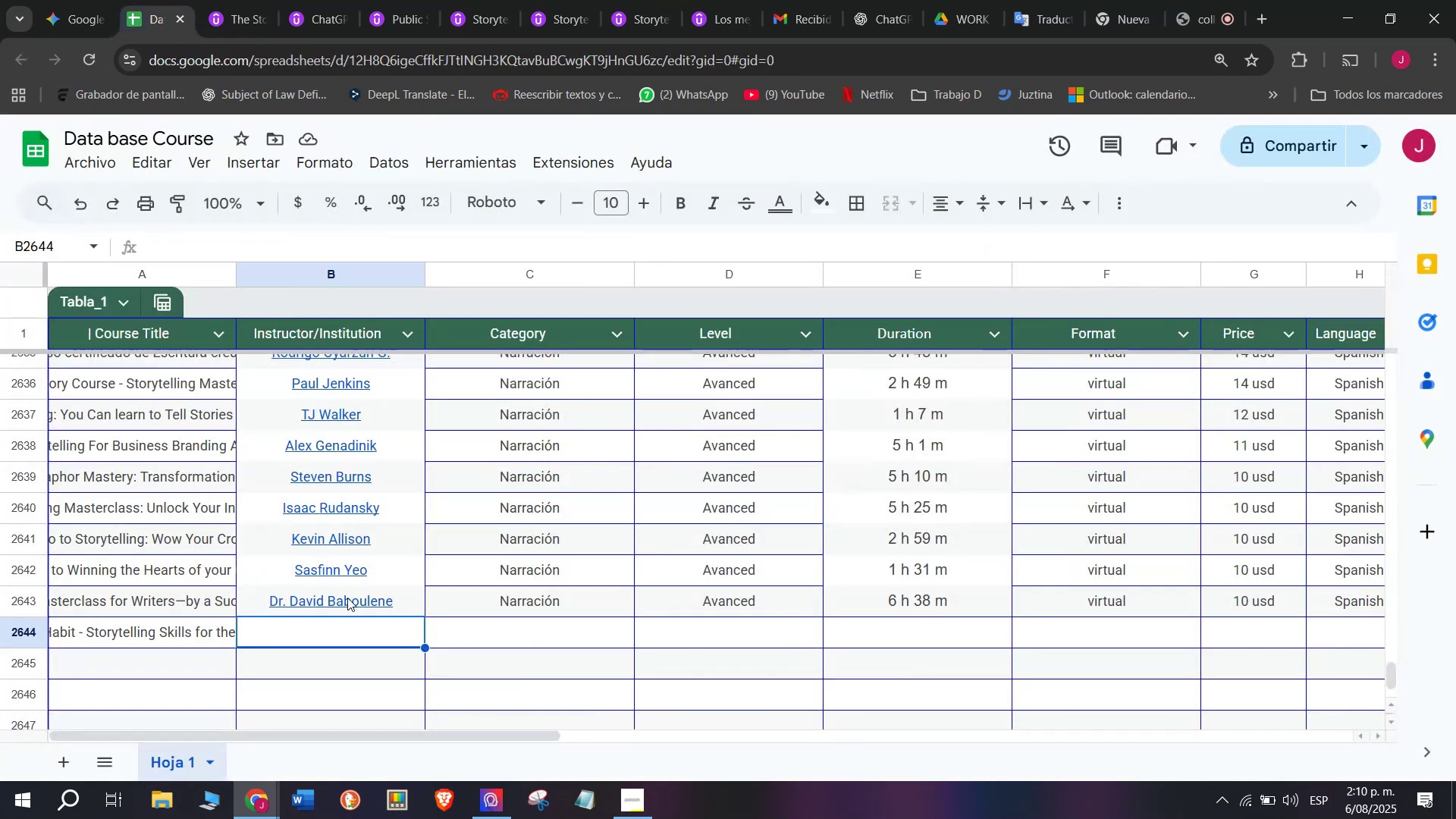 
key(Z)
 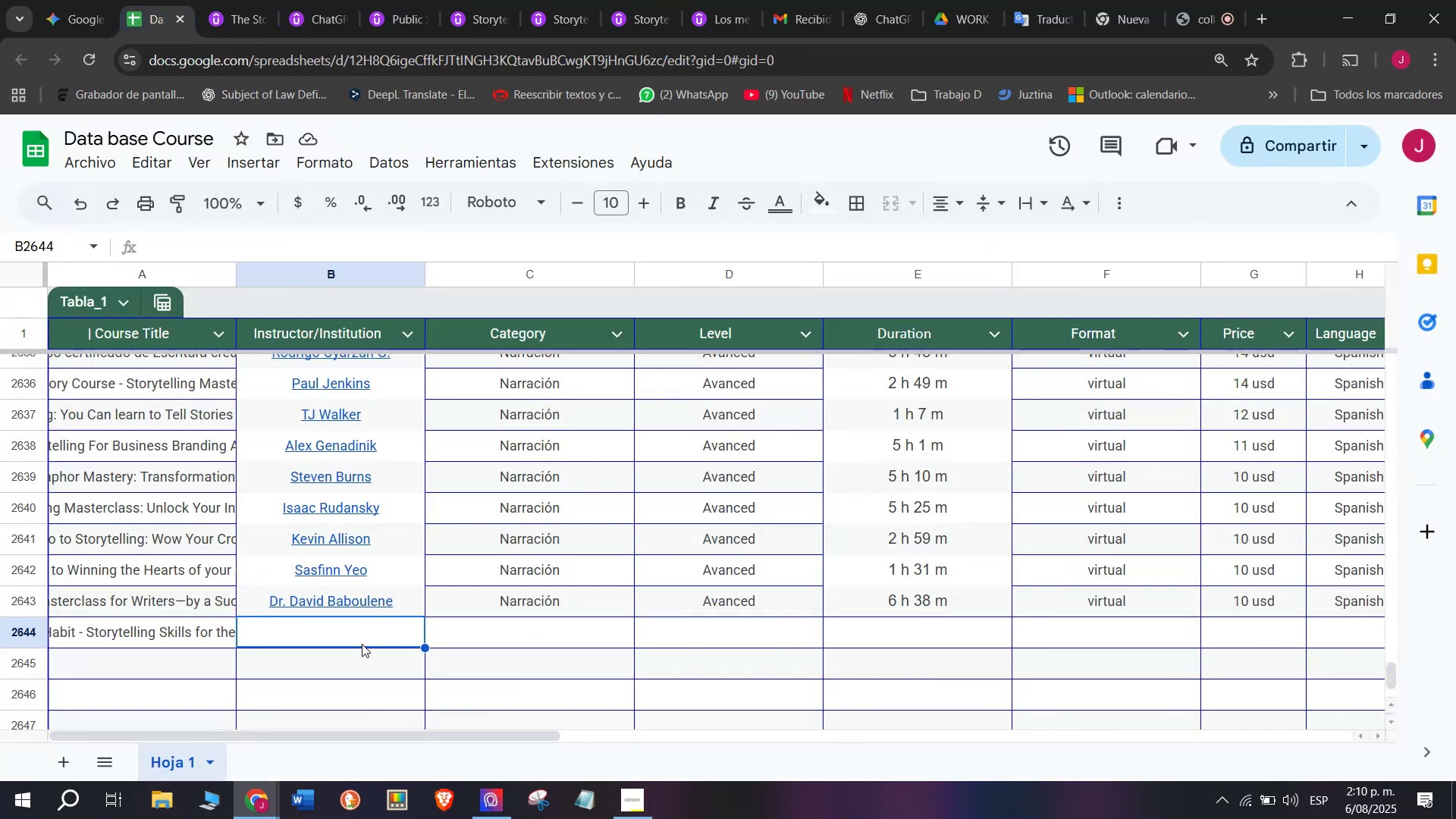 
key(Control+ControlLeft)
 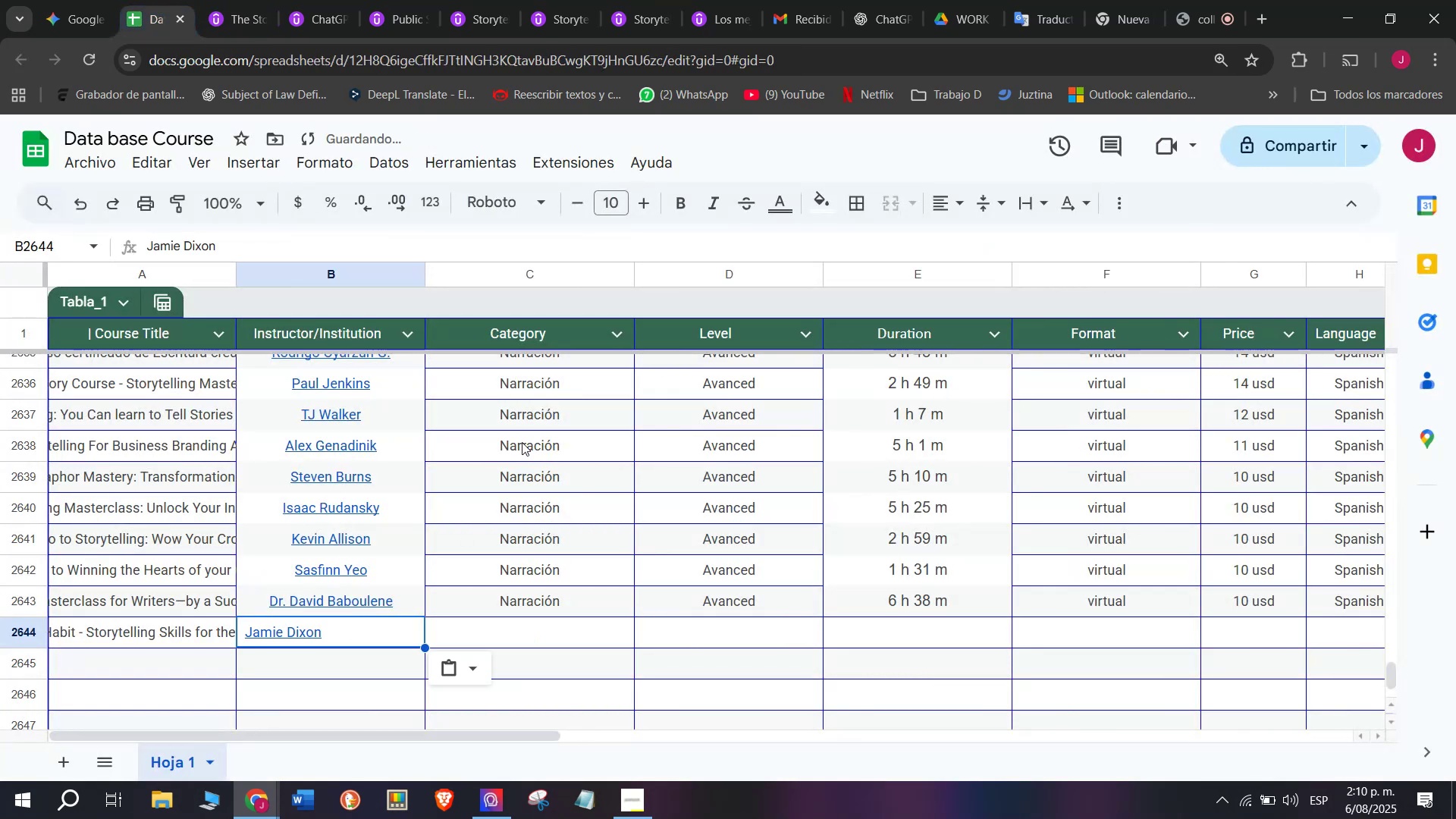 
key(Control+V)
 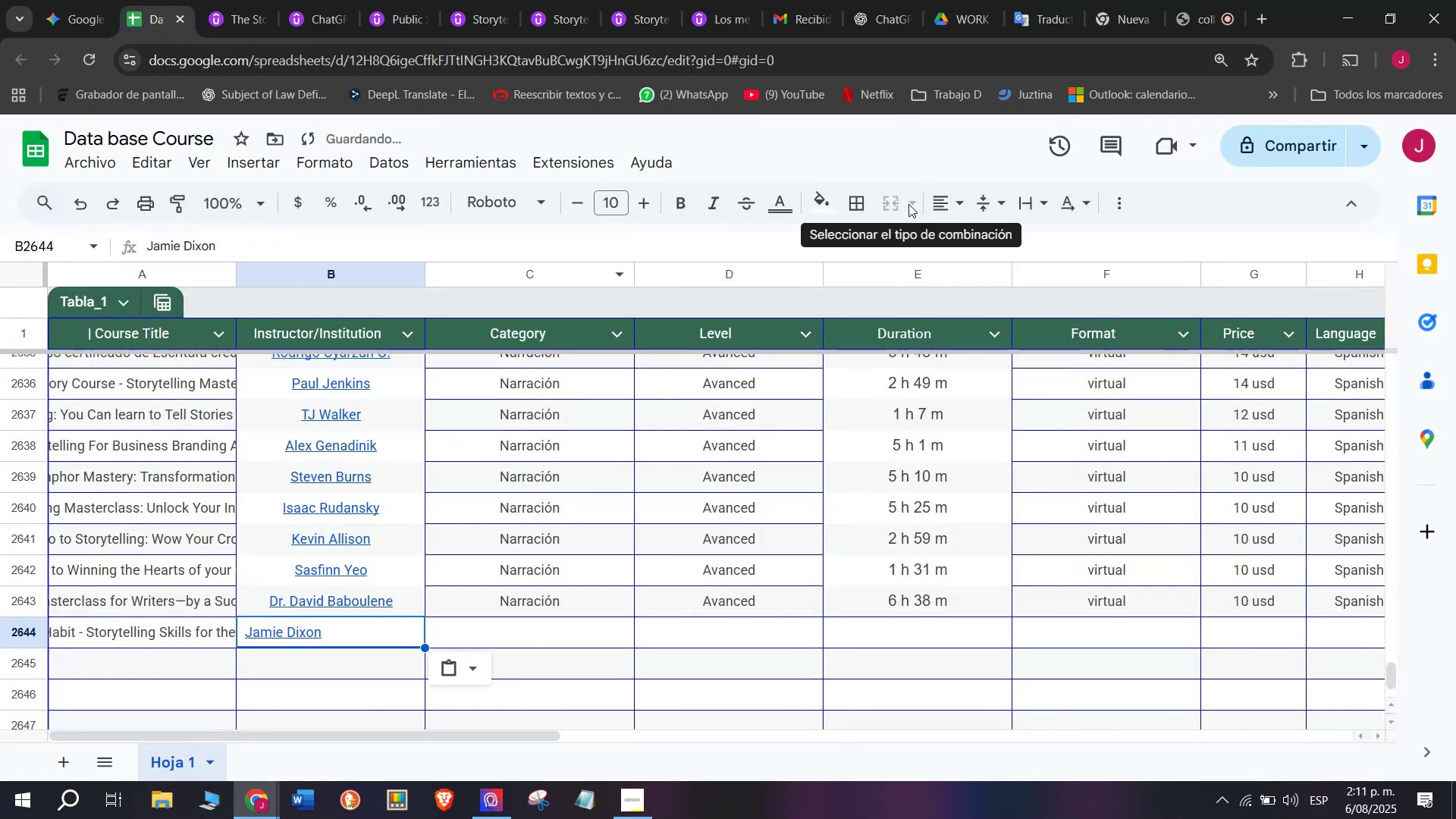 
left_click([946, 206])
 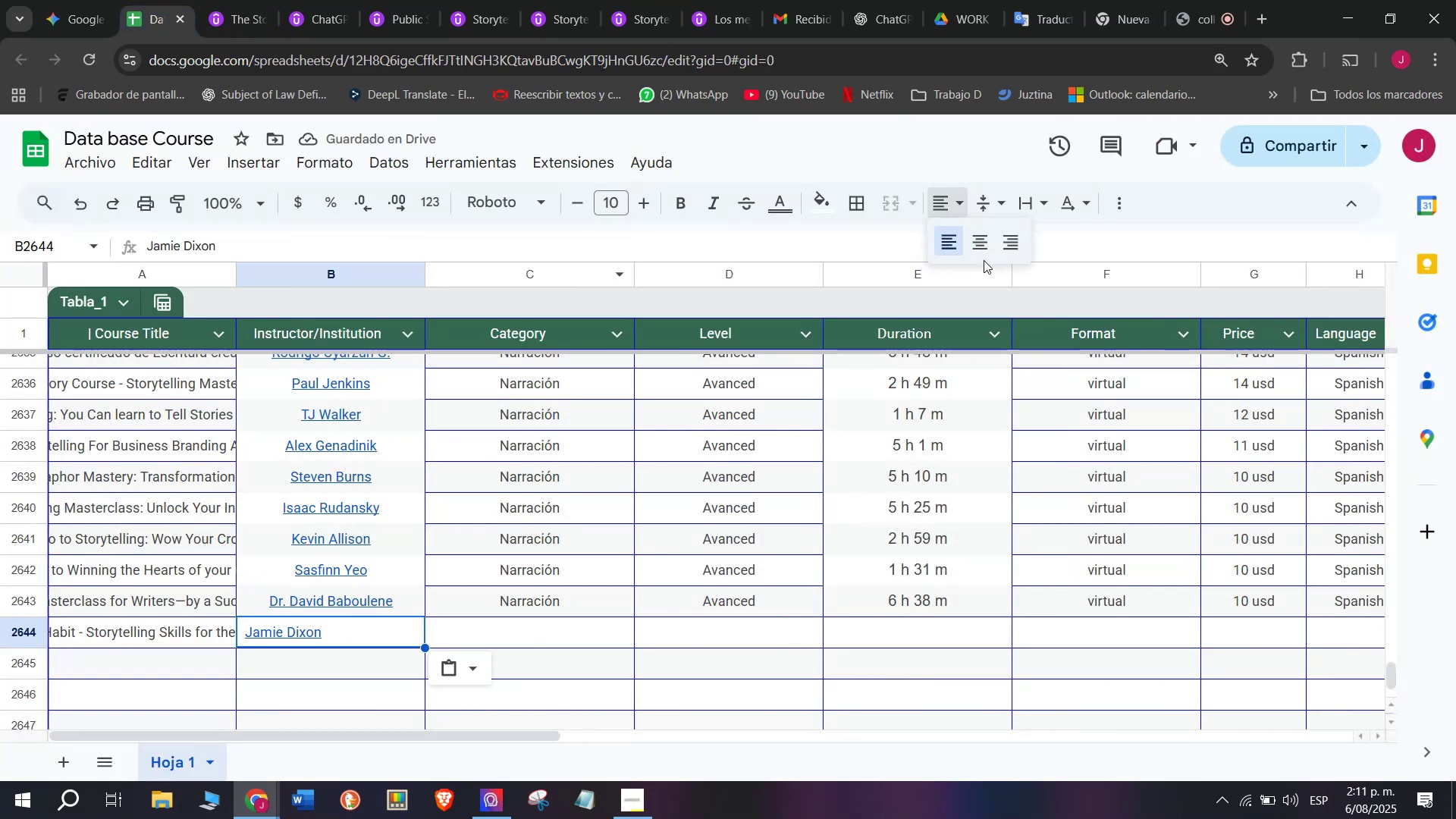 
left_click([981, 246])
 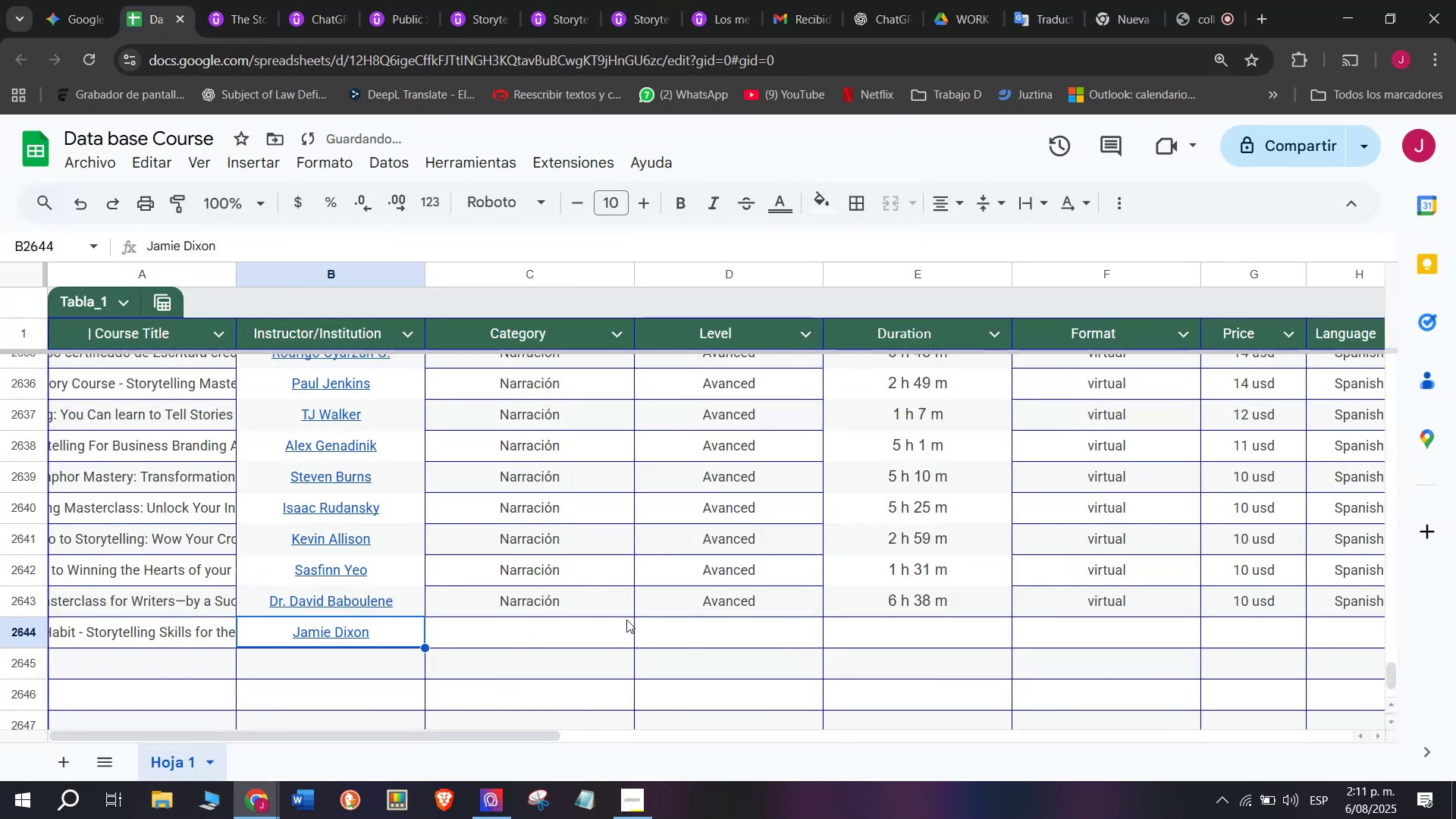 
key(Break)
 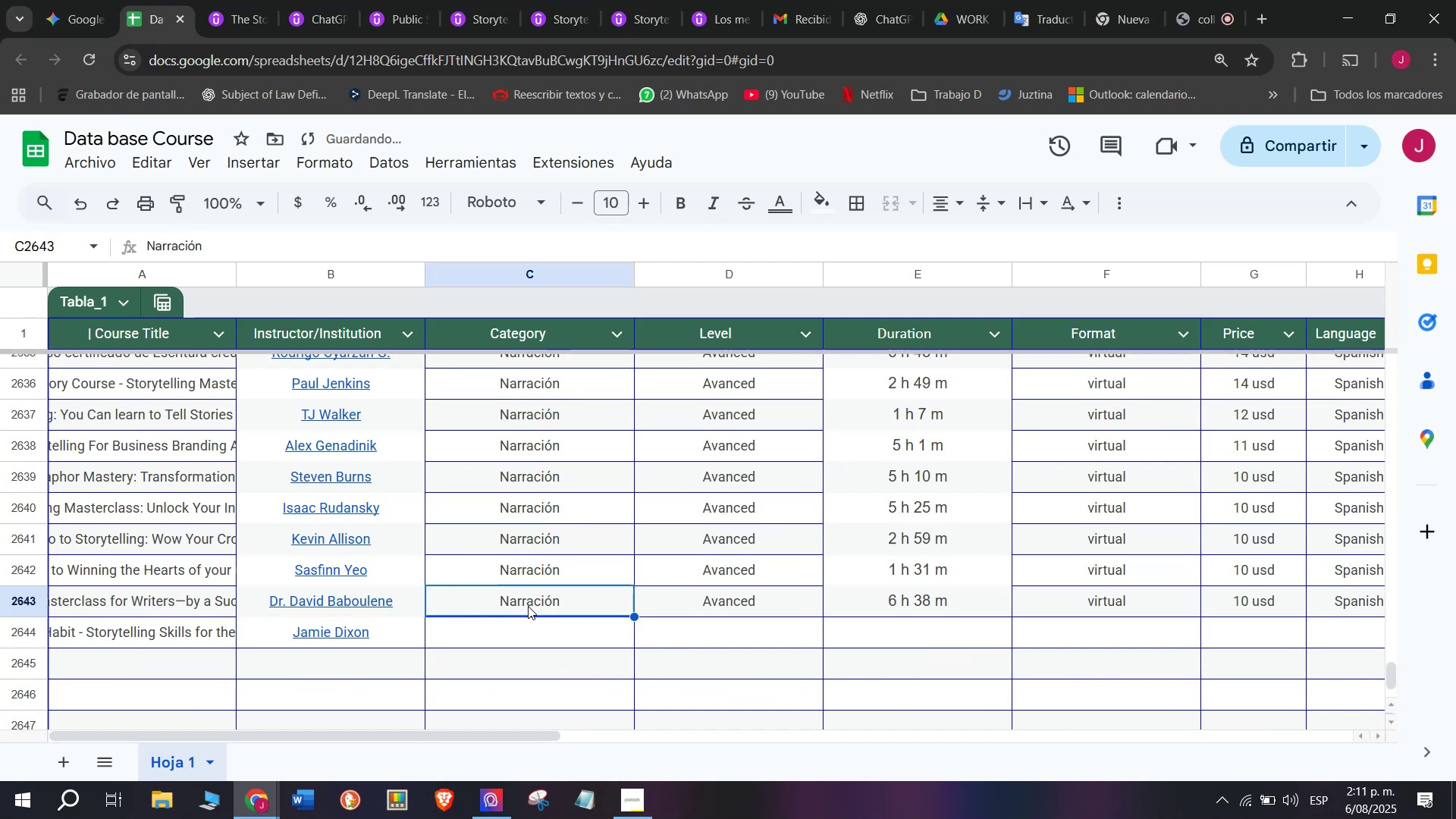 
key(Control+ControlLeft)
 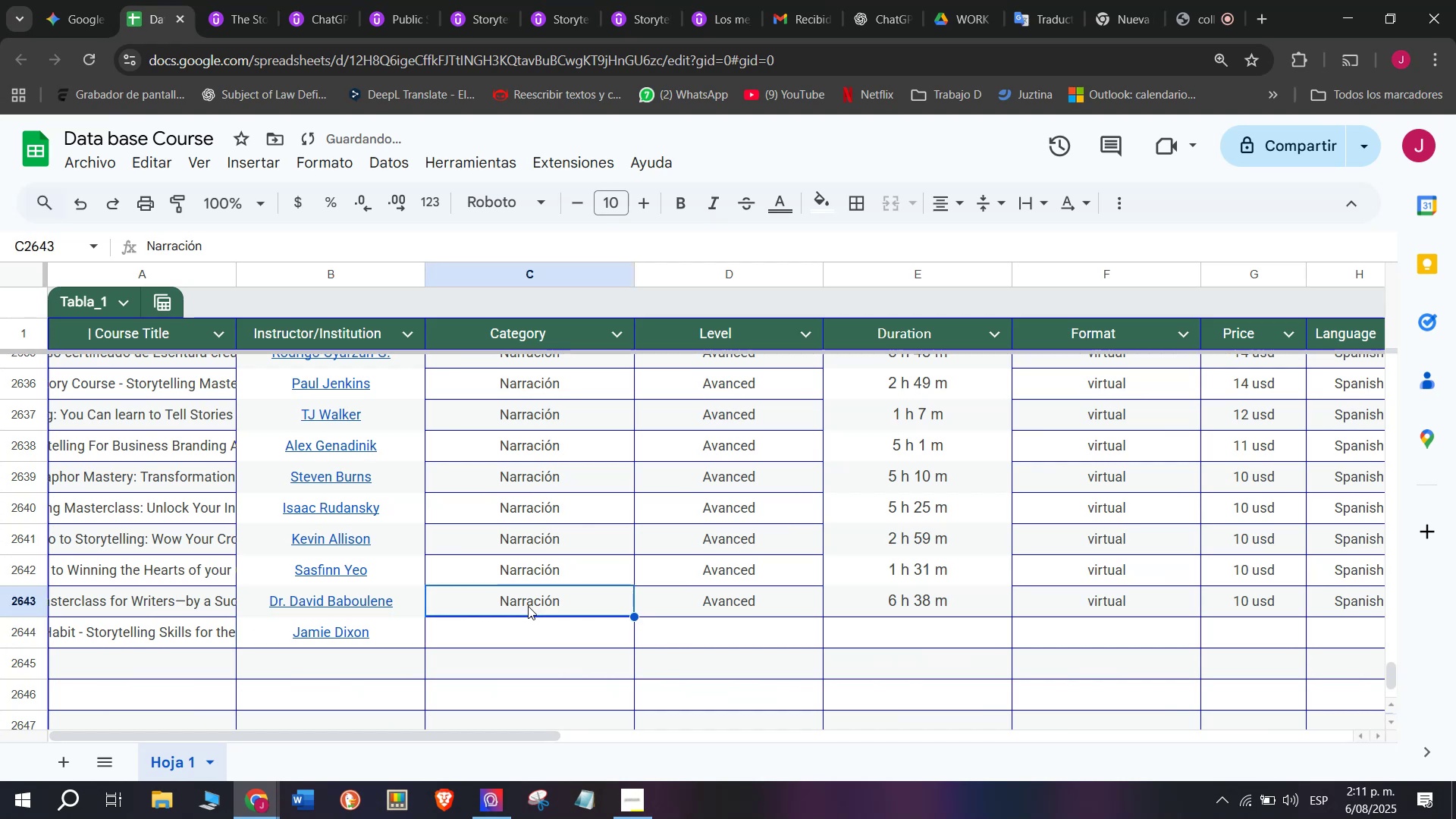 
key(Control+C)
 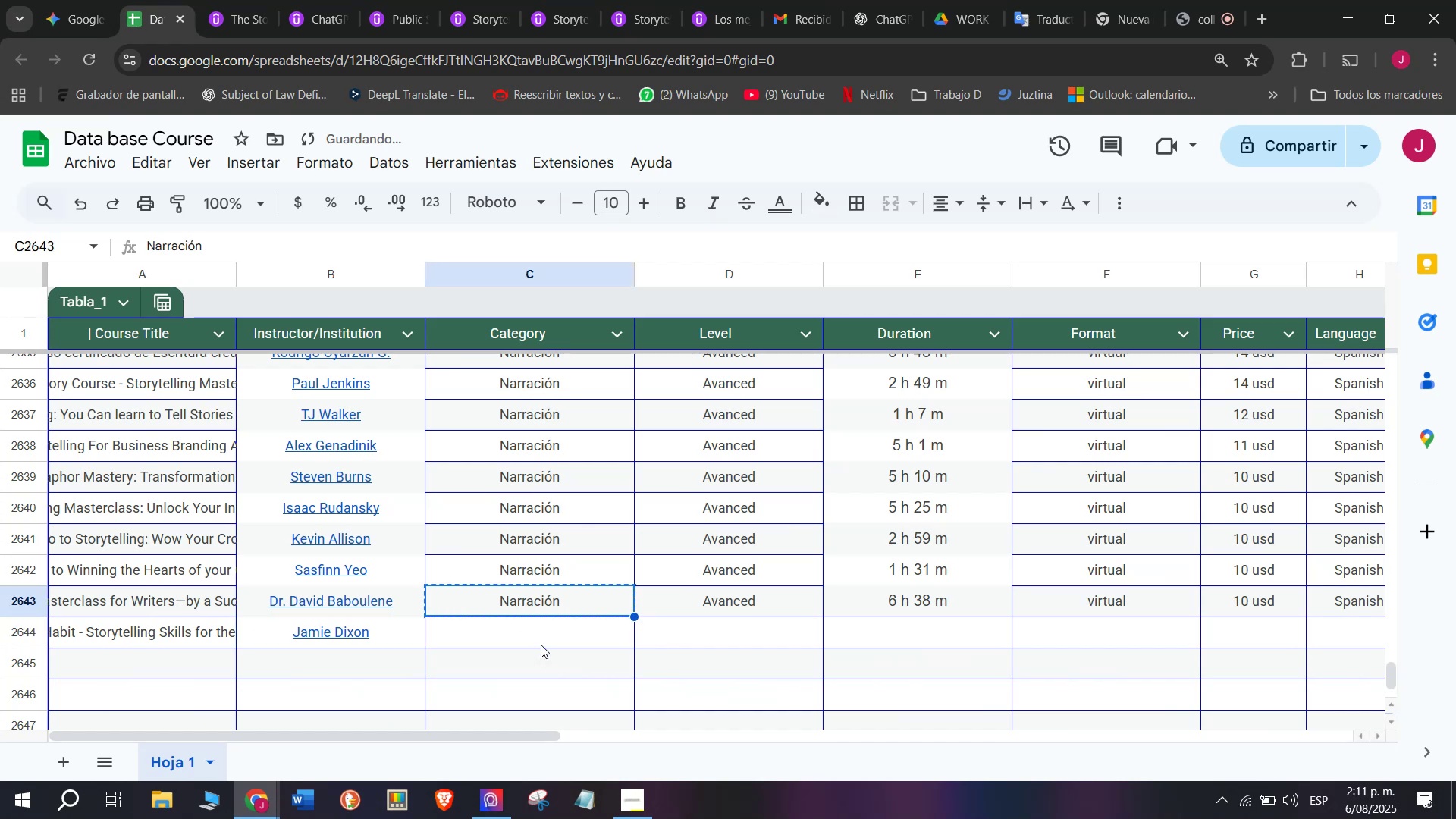 
key(Control+ControlLeft)
 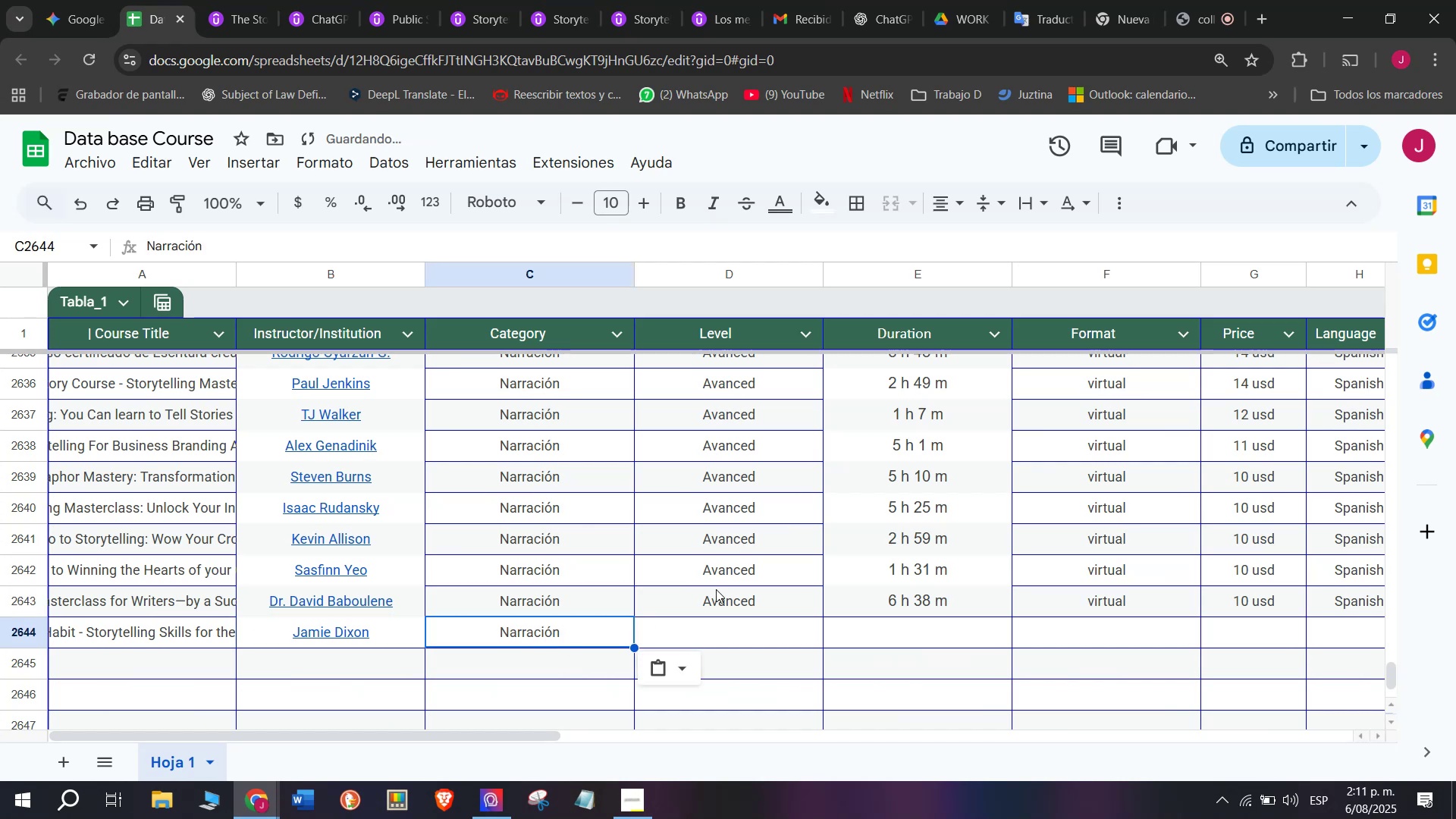 
key(Z)
 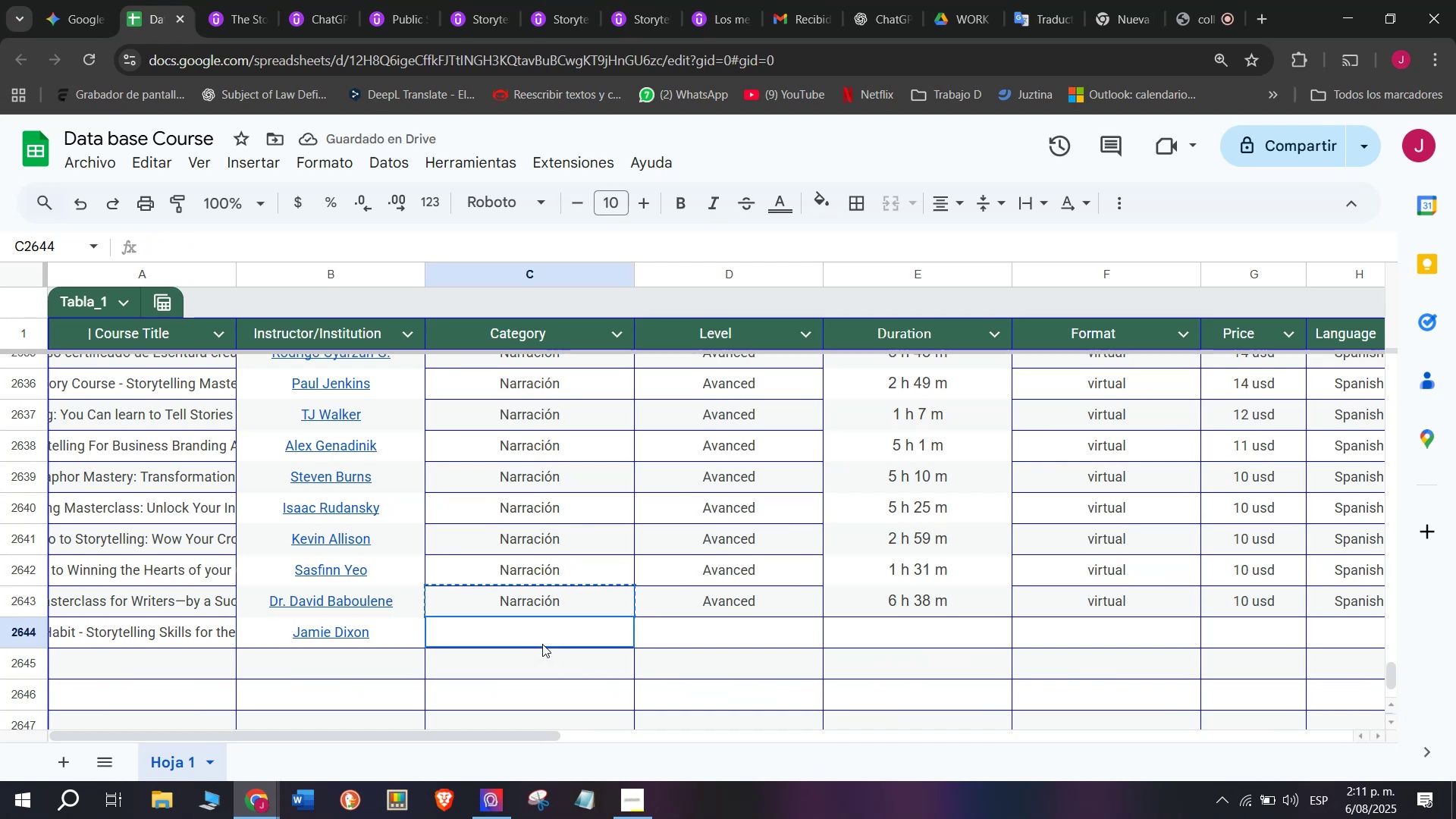 
key(Control+V)
 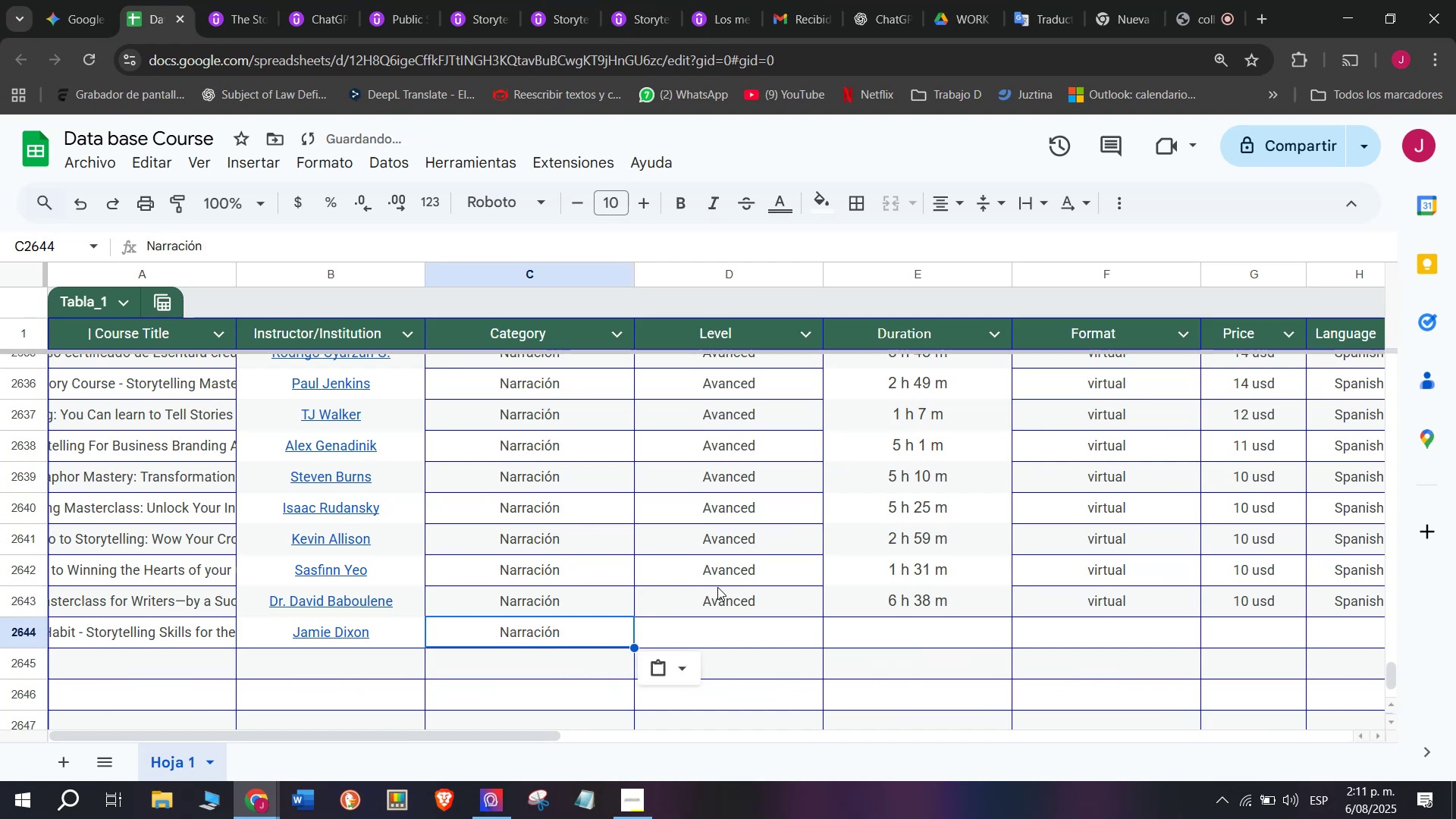 
left_click([720, 585])
 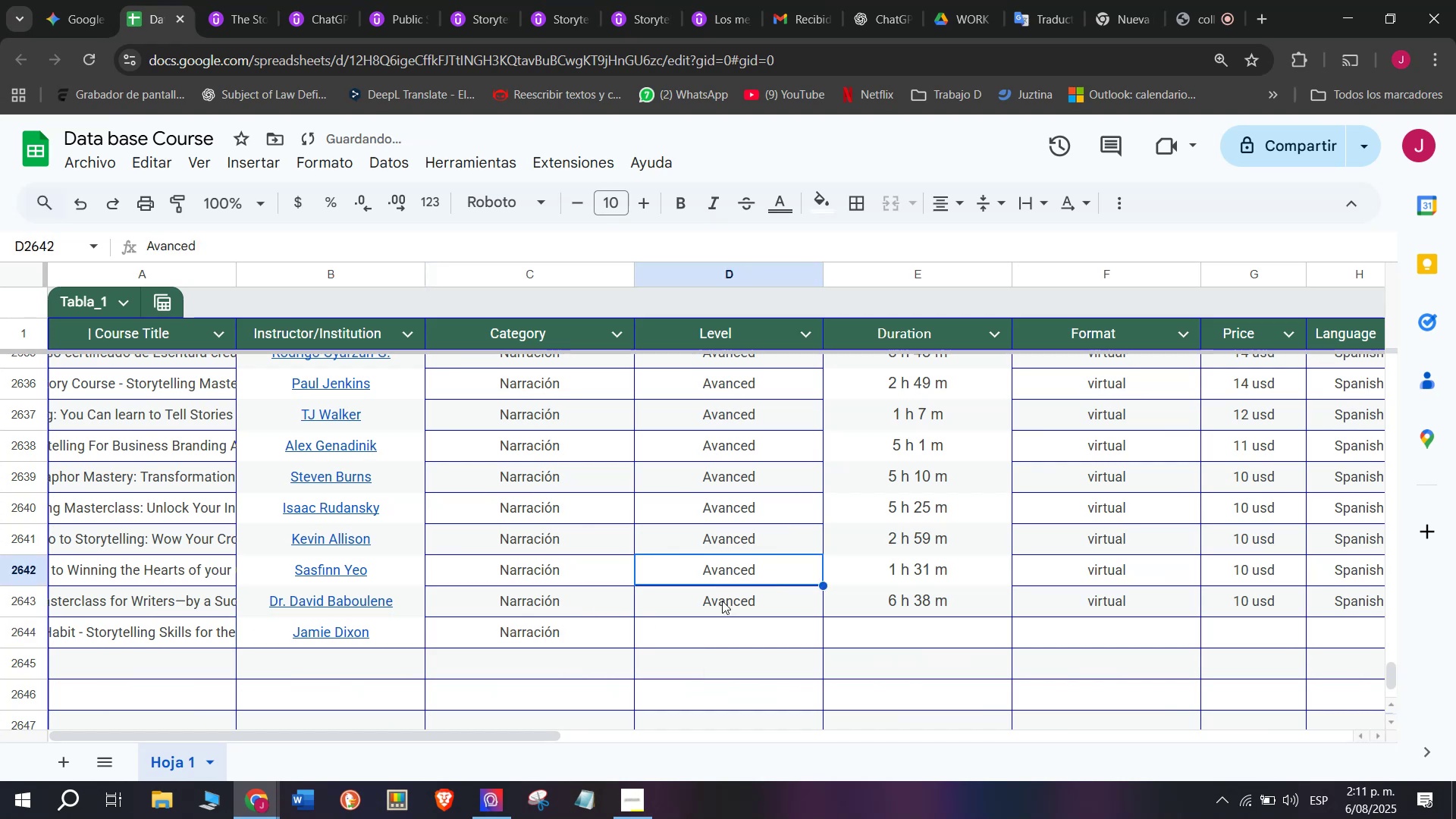 
key(Control+ControlLeft)
 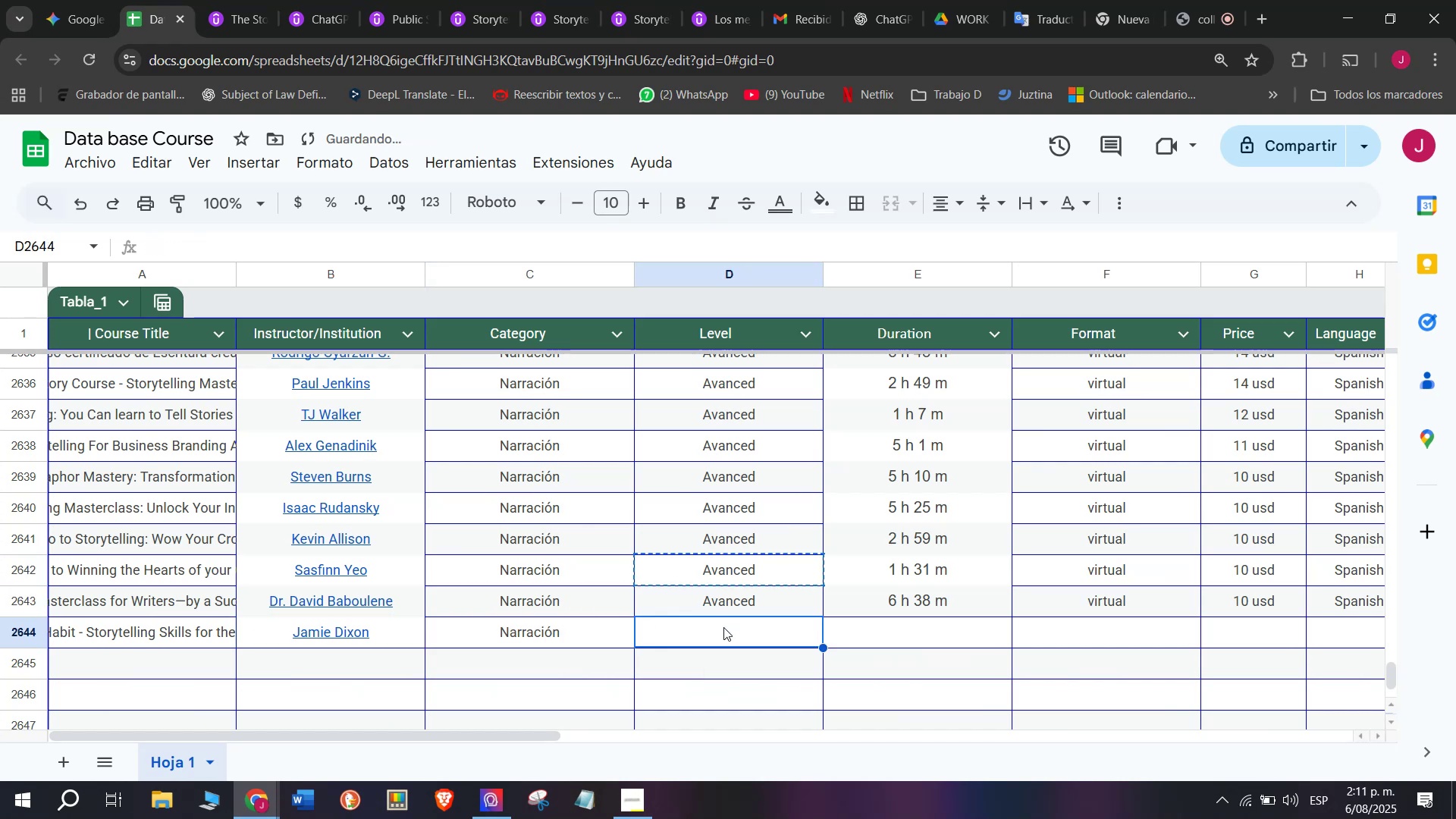 
key(Break)
 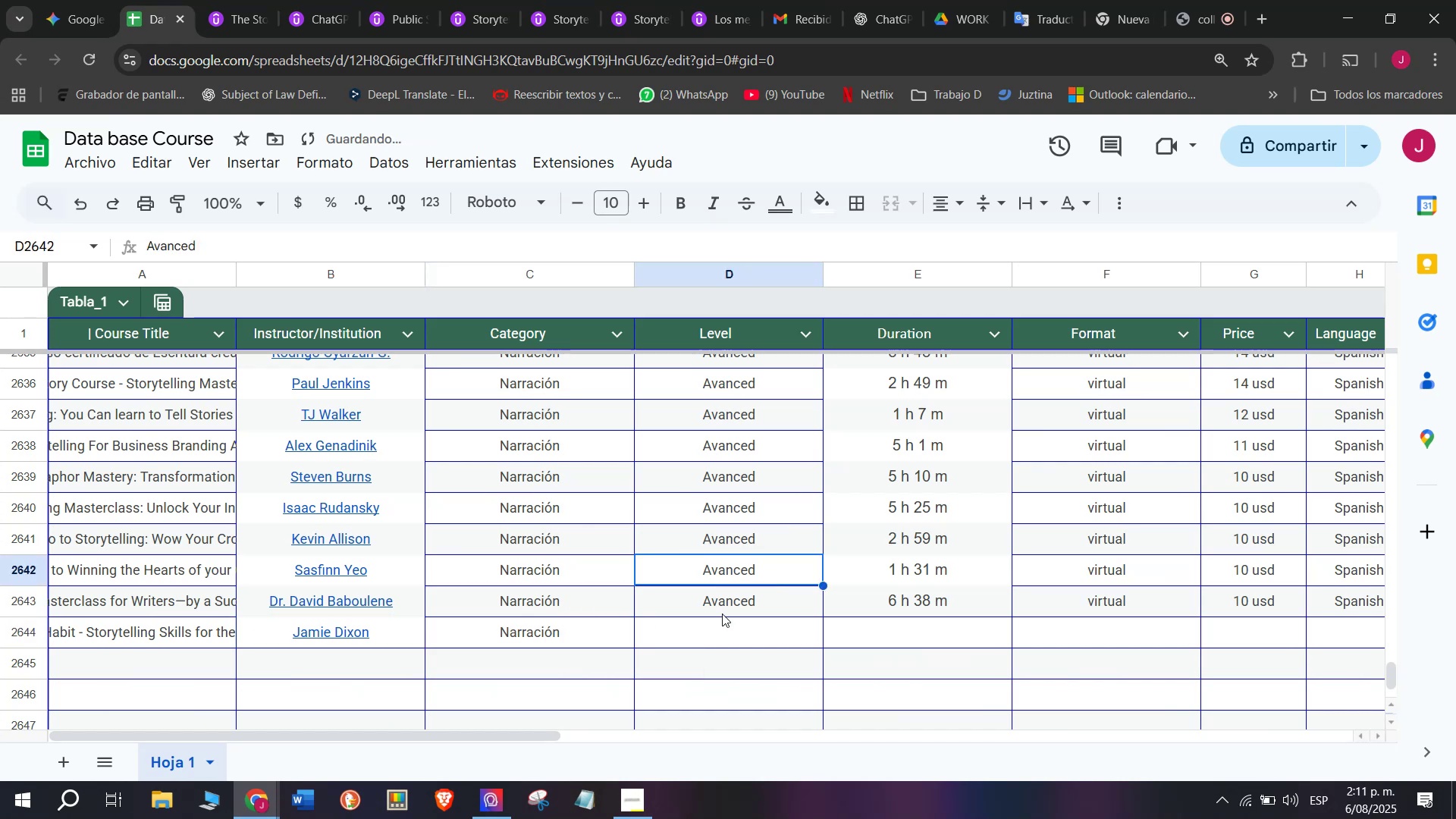 
key(Control+C)
 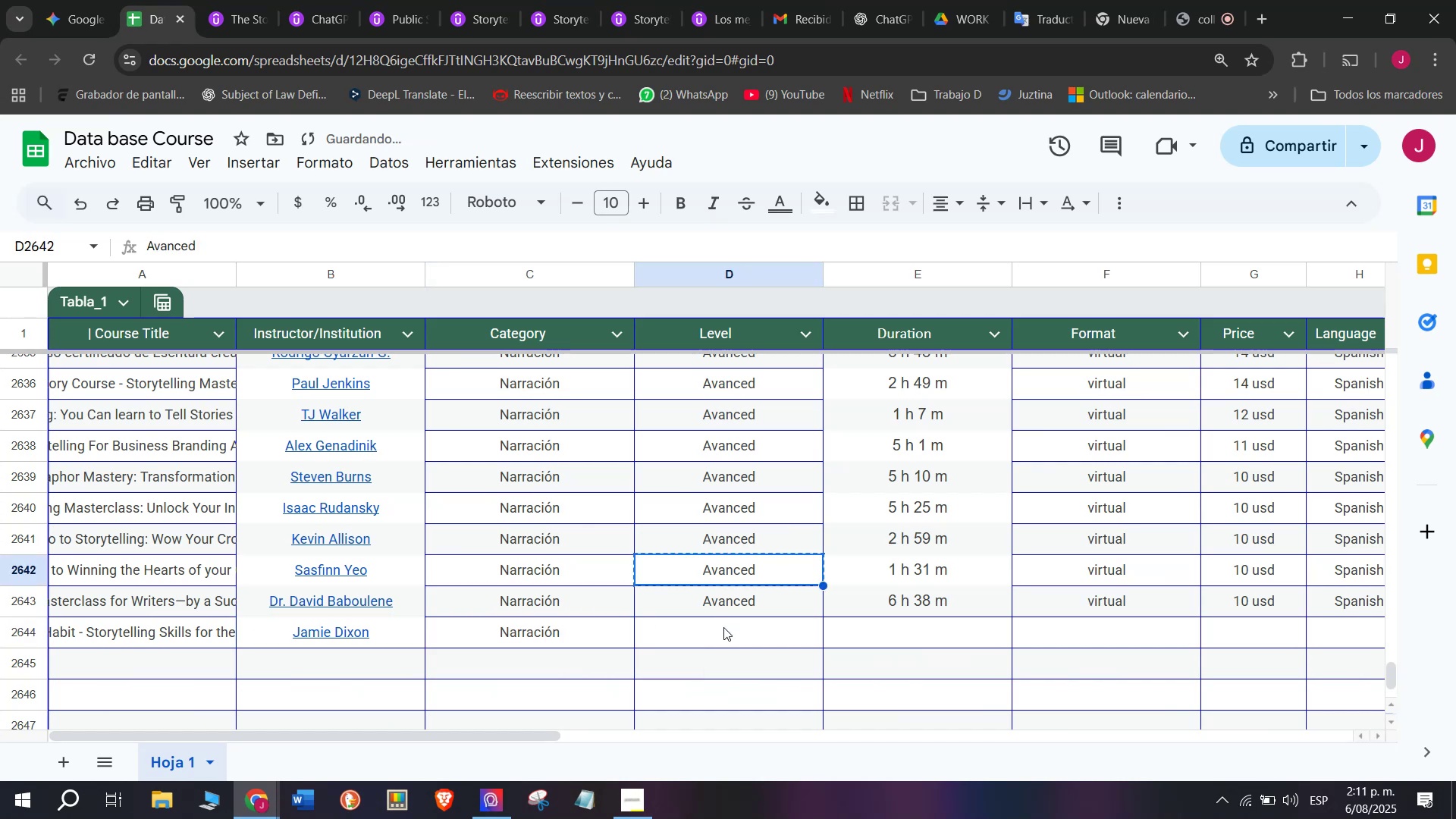 
left_click([723, 627])
 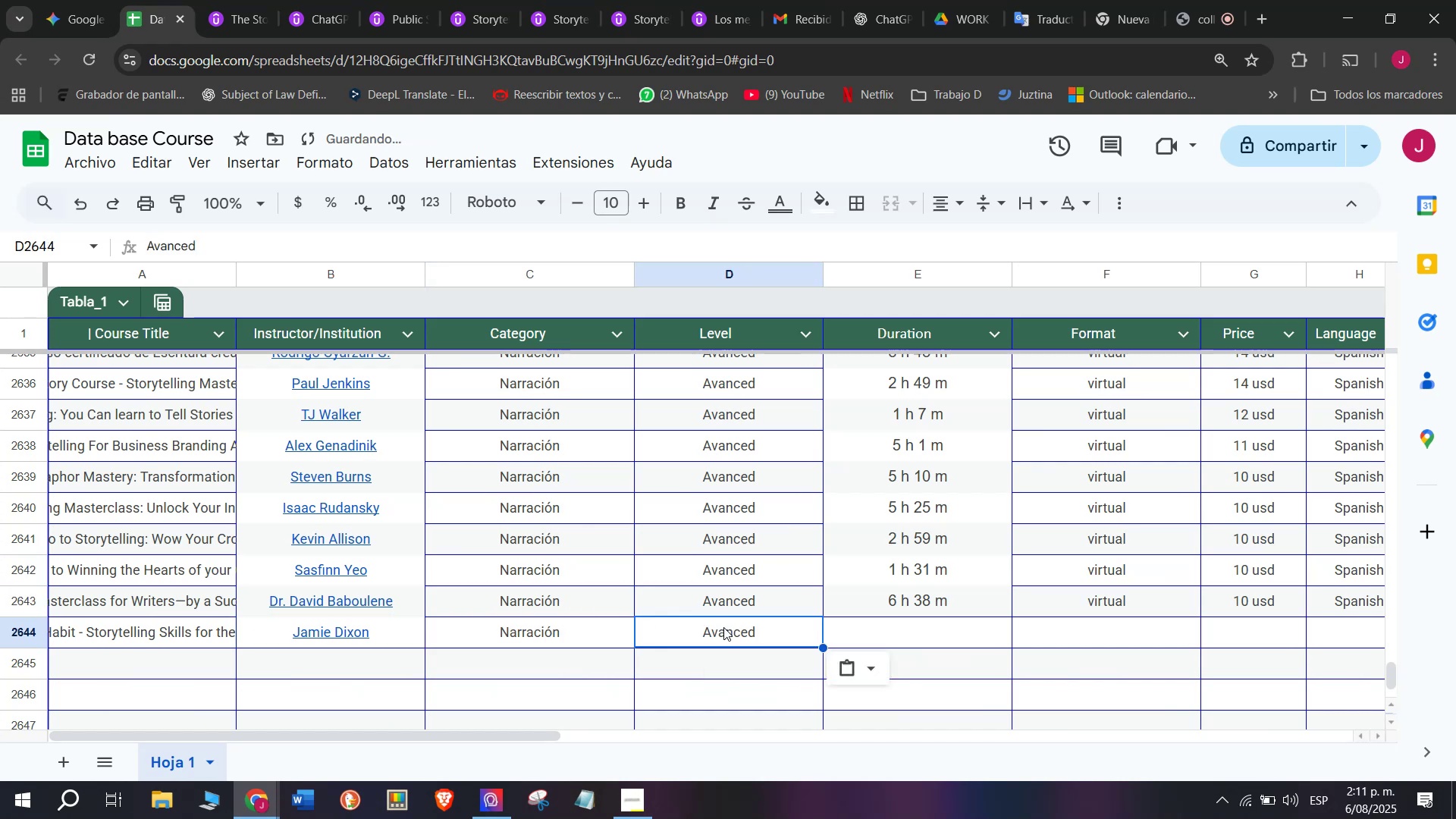 
key(Control+ControlLeft)
 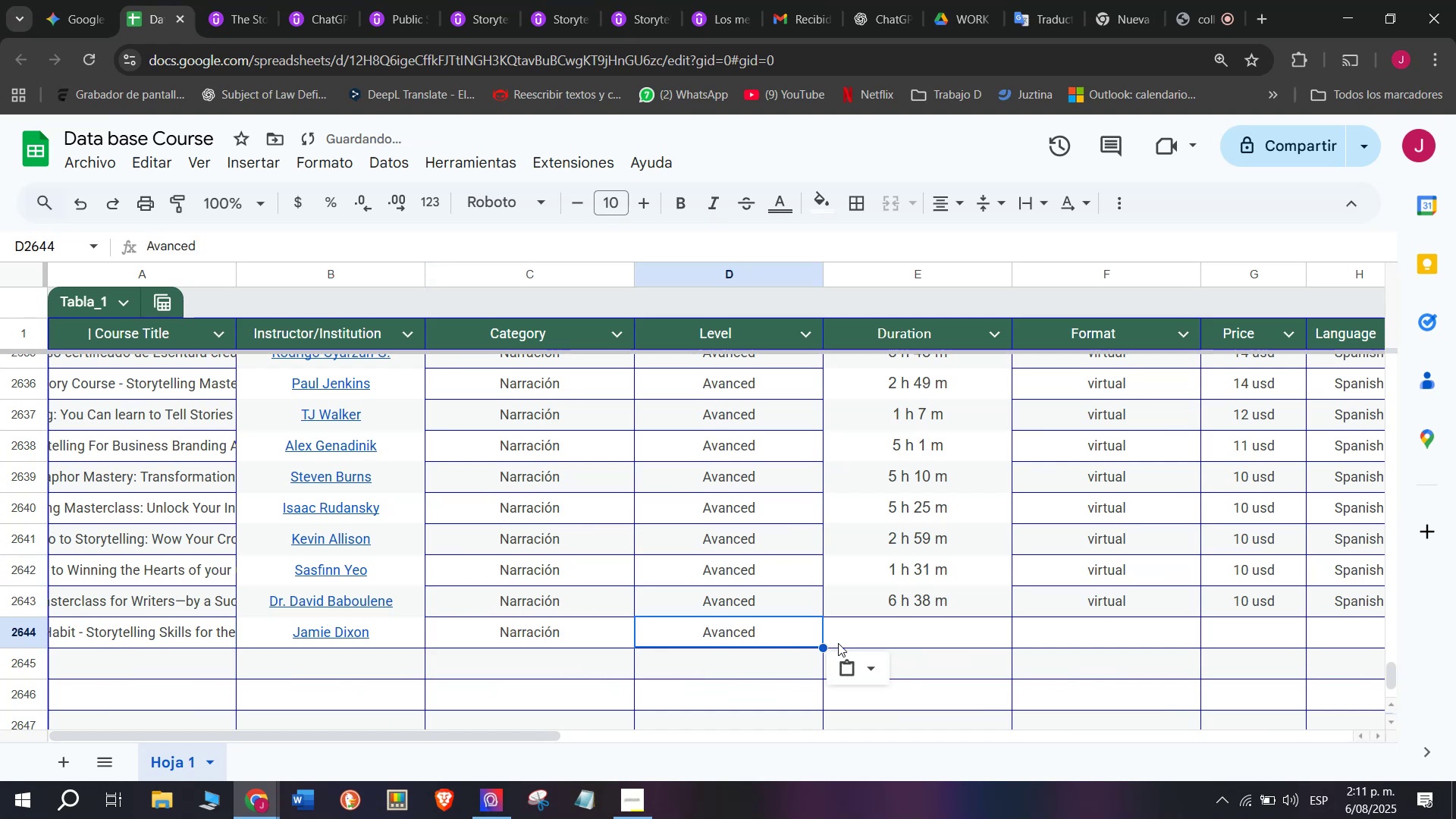 
key(Z)
 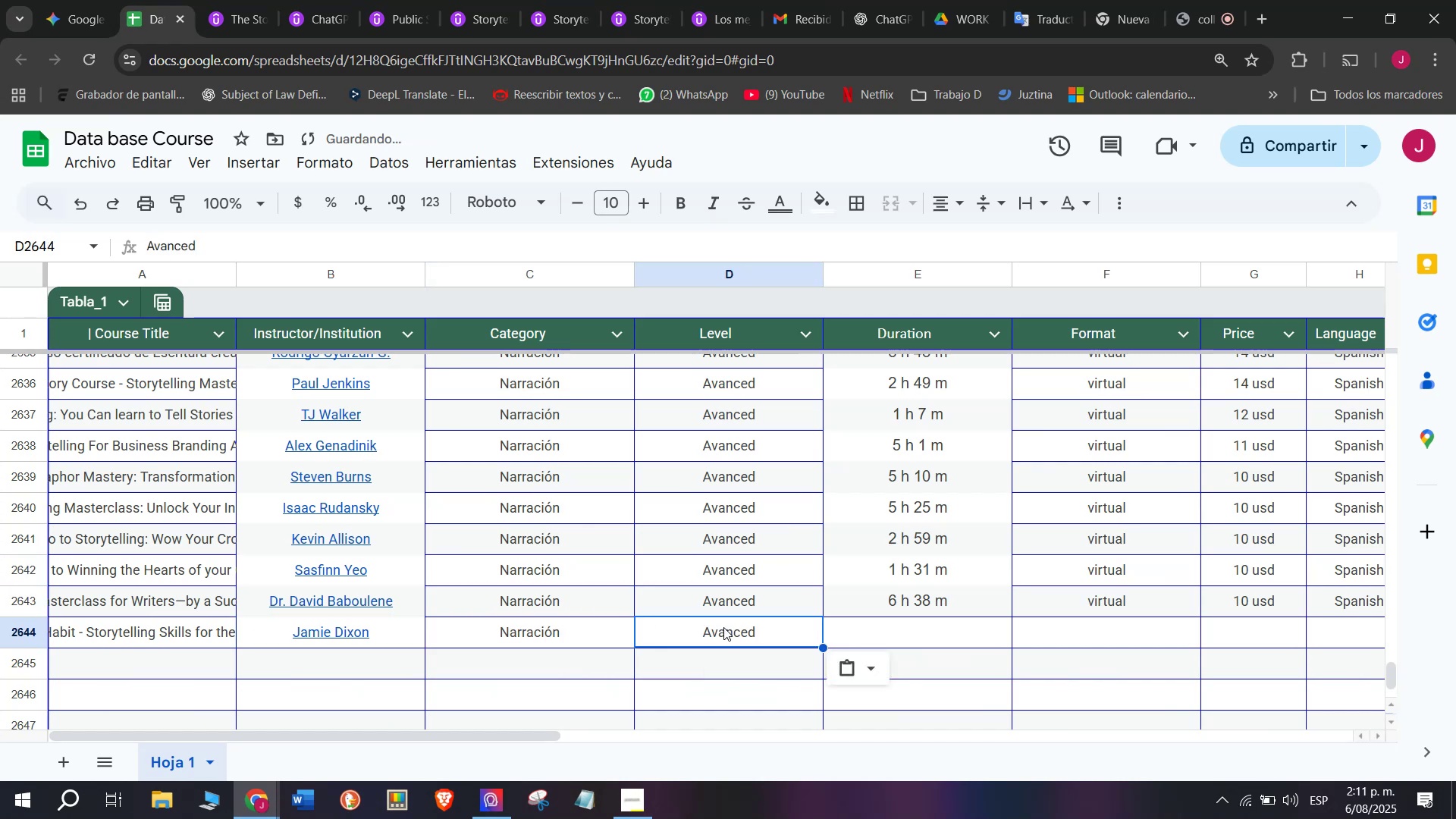 
key(Control+V)
 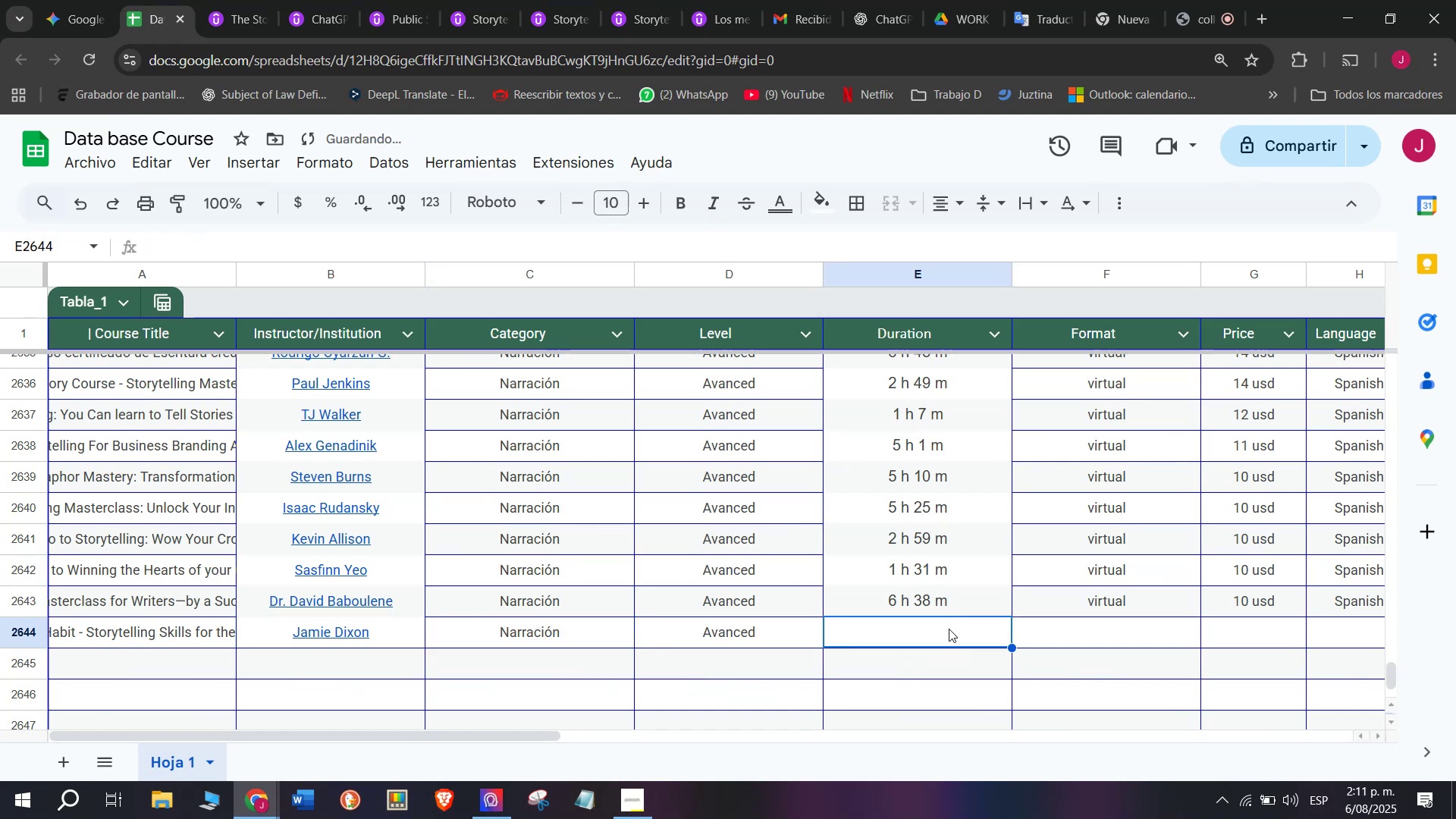 
left_click([960, 598])
 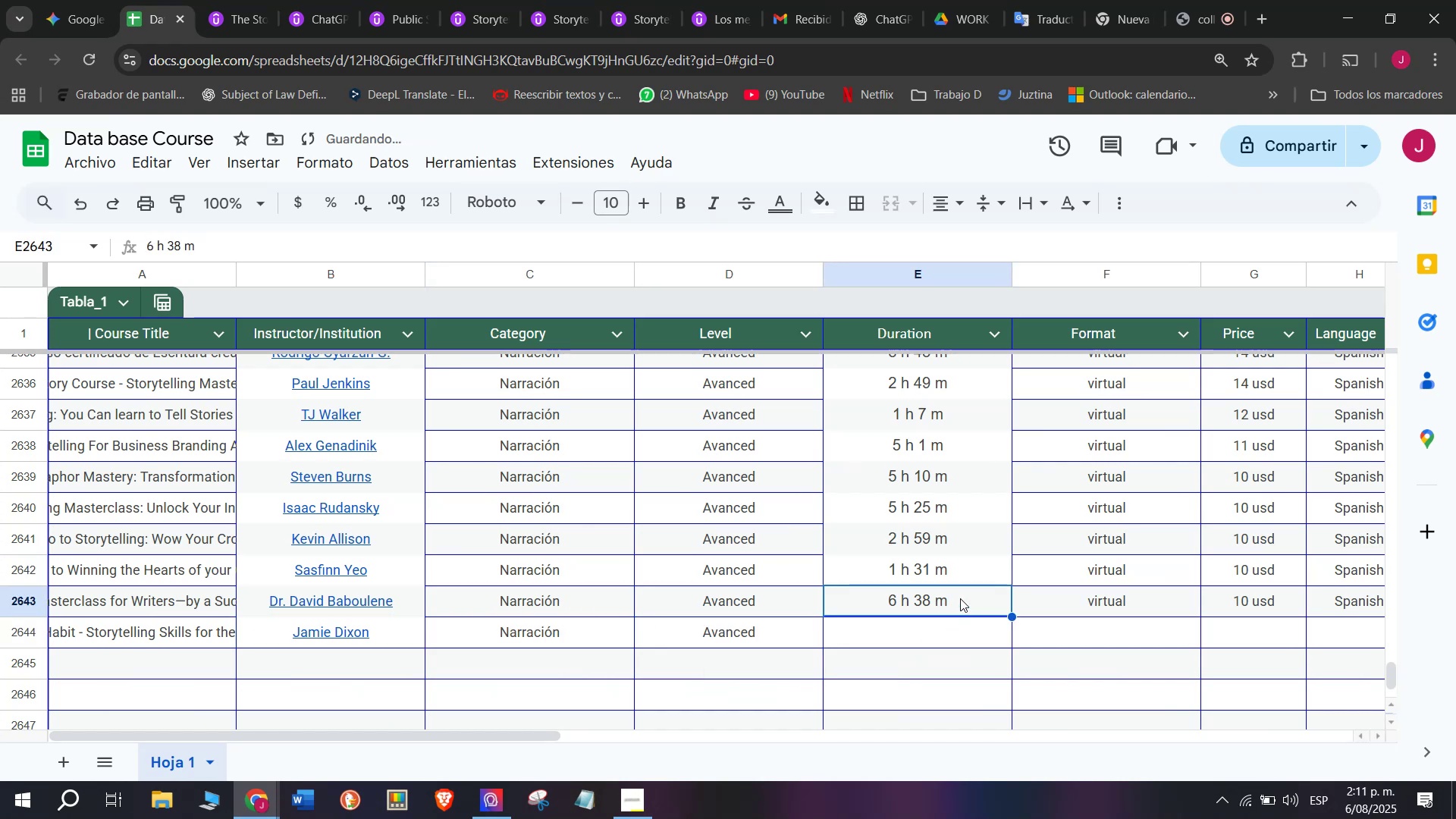 
key(Break)
 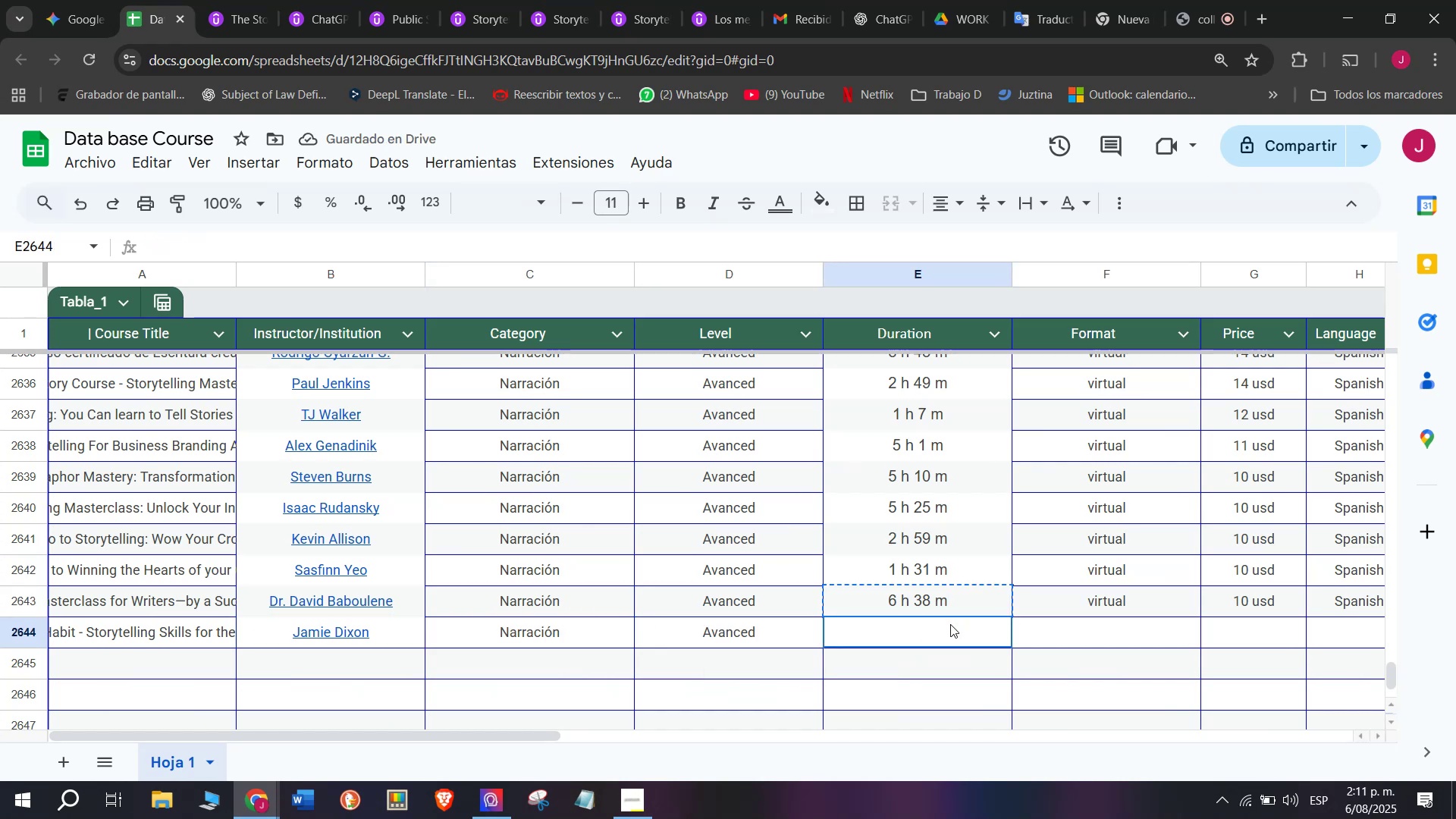 
key(Control+ControlLeft)
 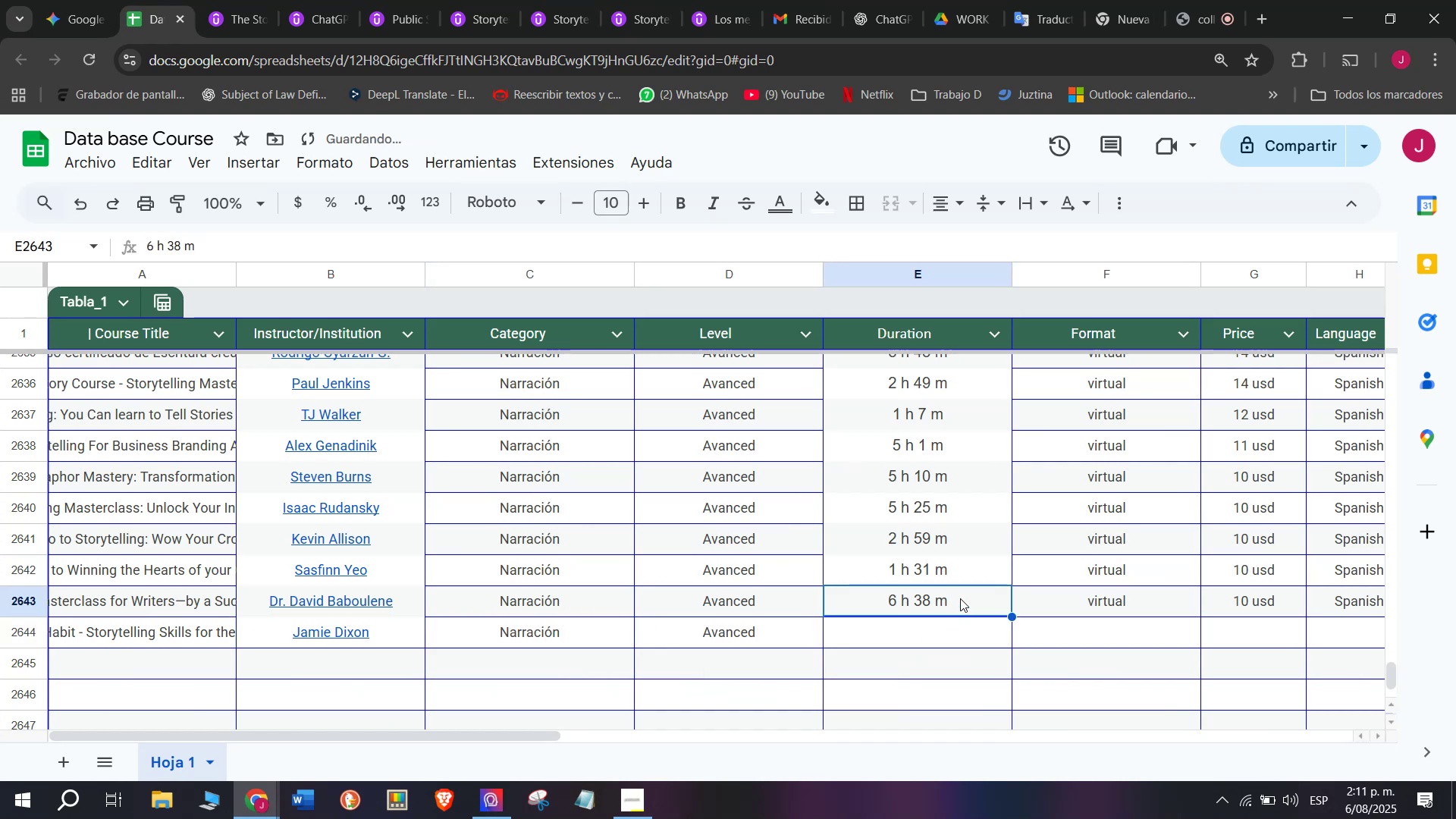 
key(Control+C)
 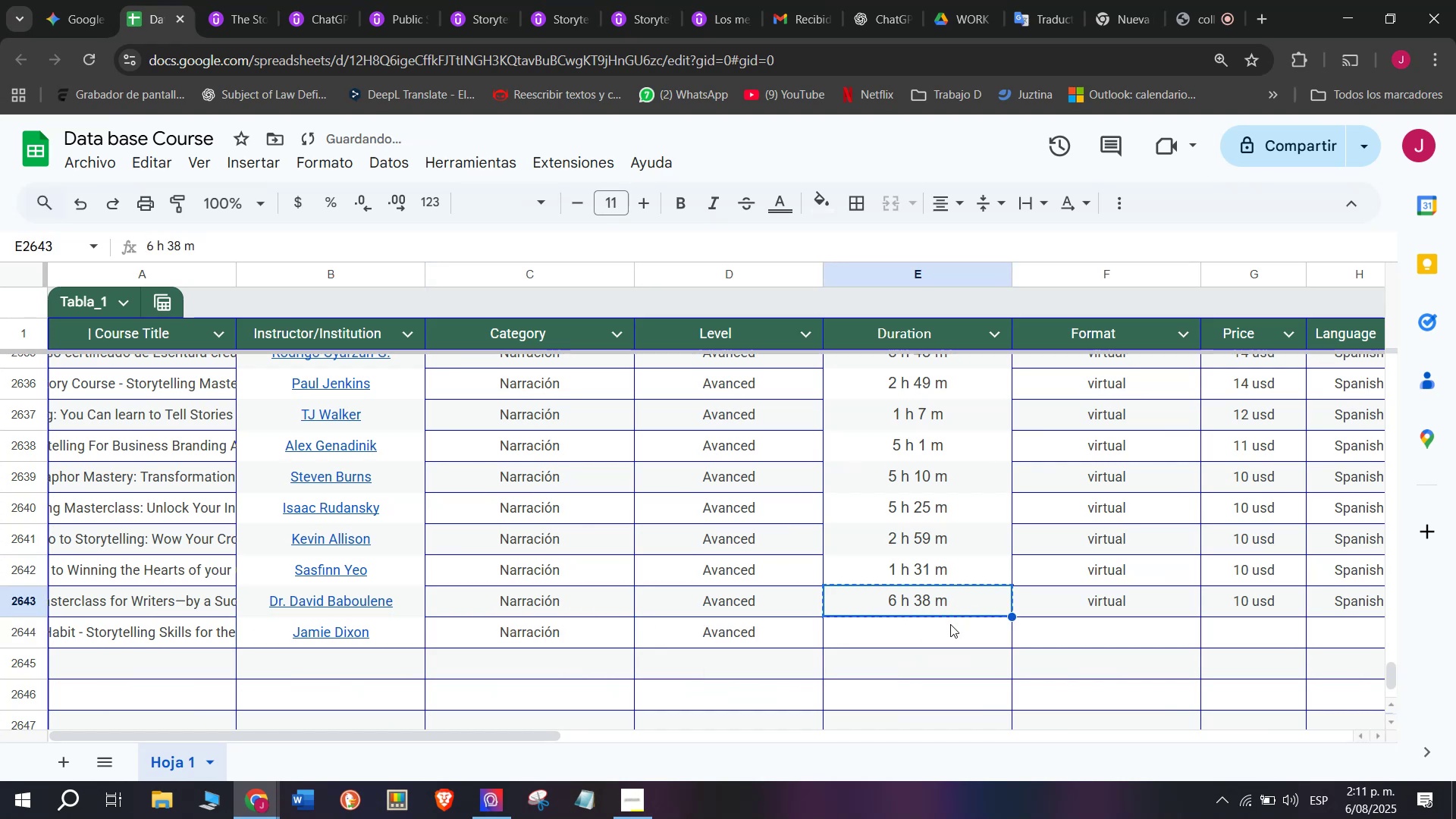 
left_click([950, 624])
 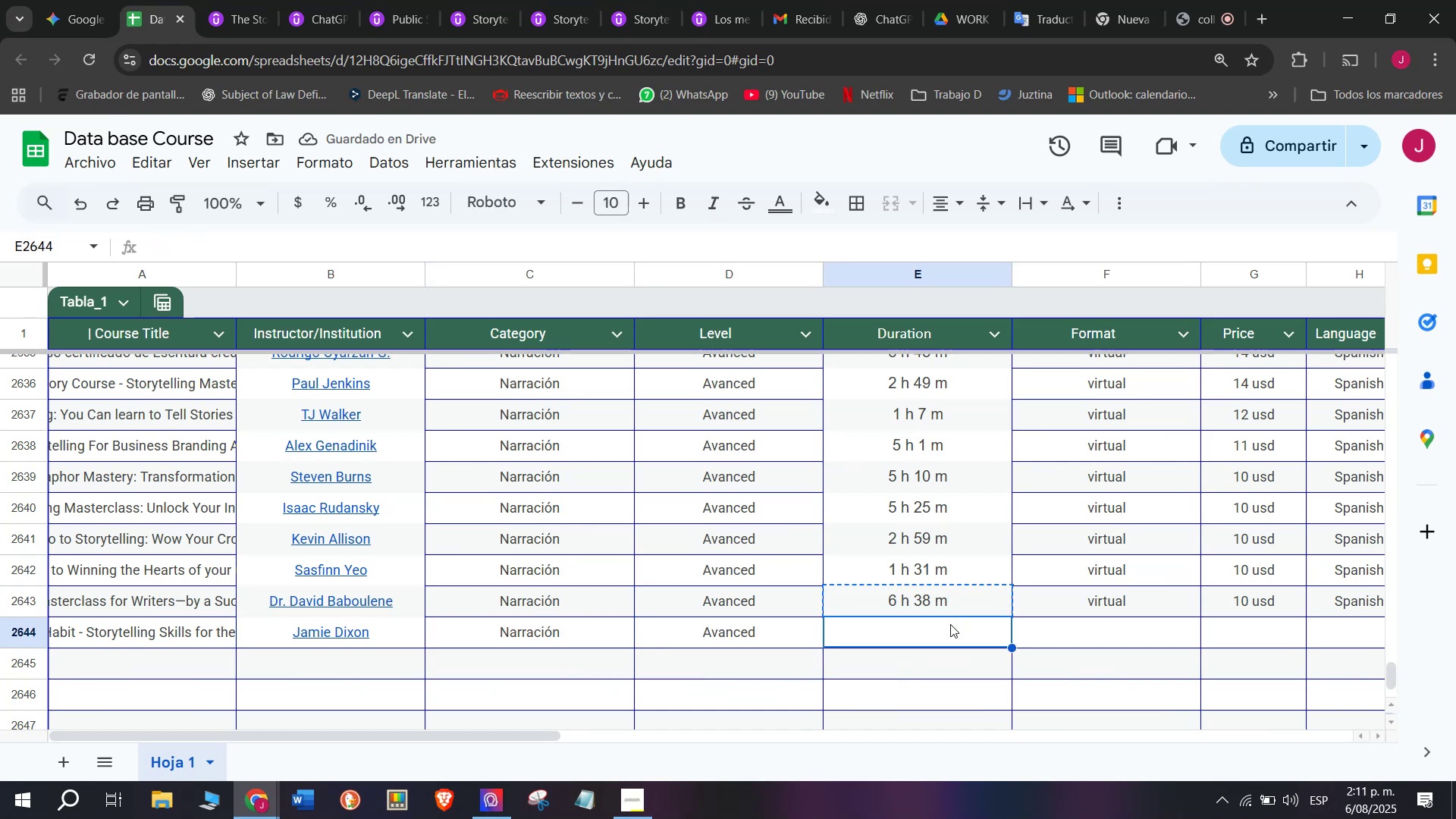 
key(Control+ControlLeft)
 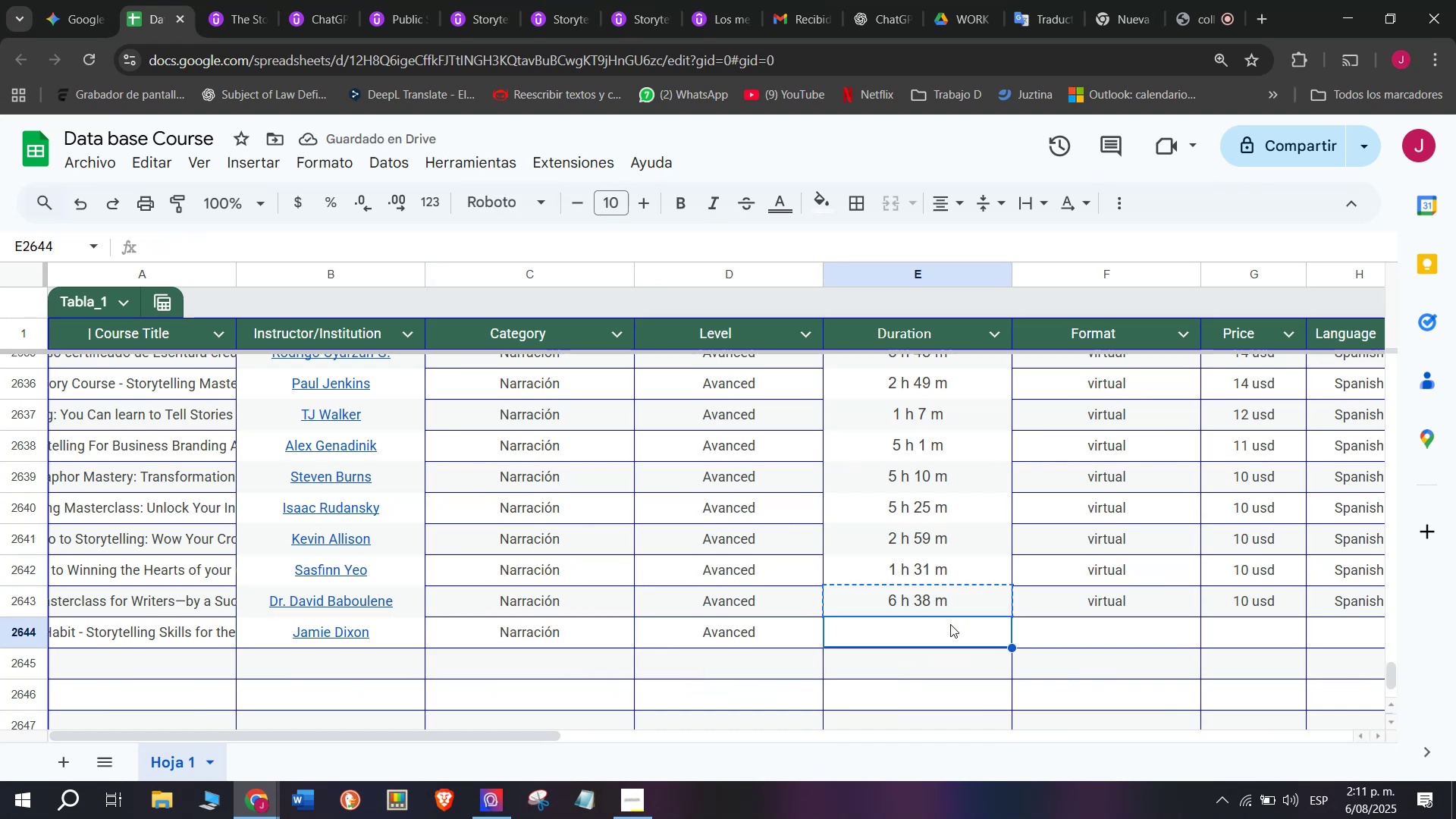 
key(Z)
 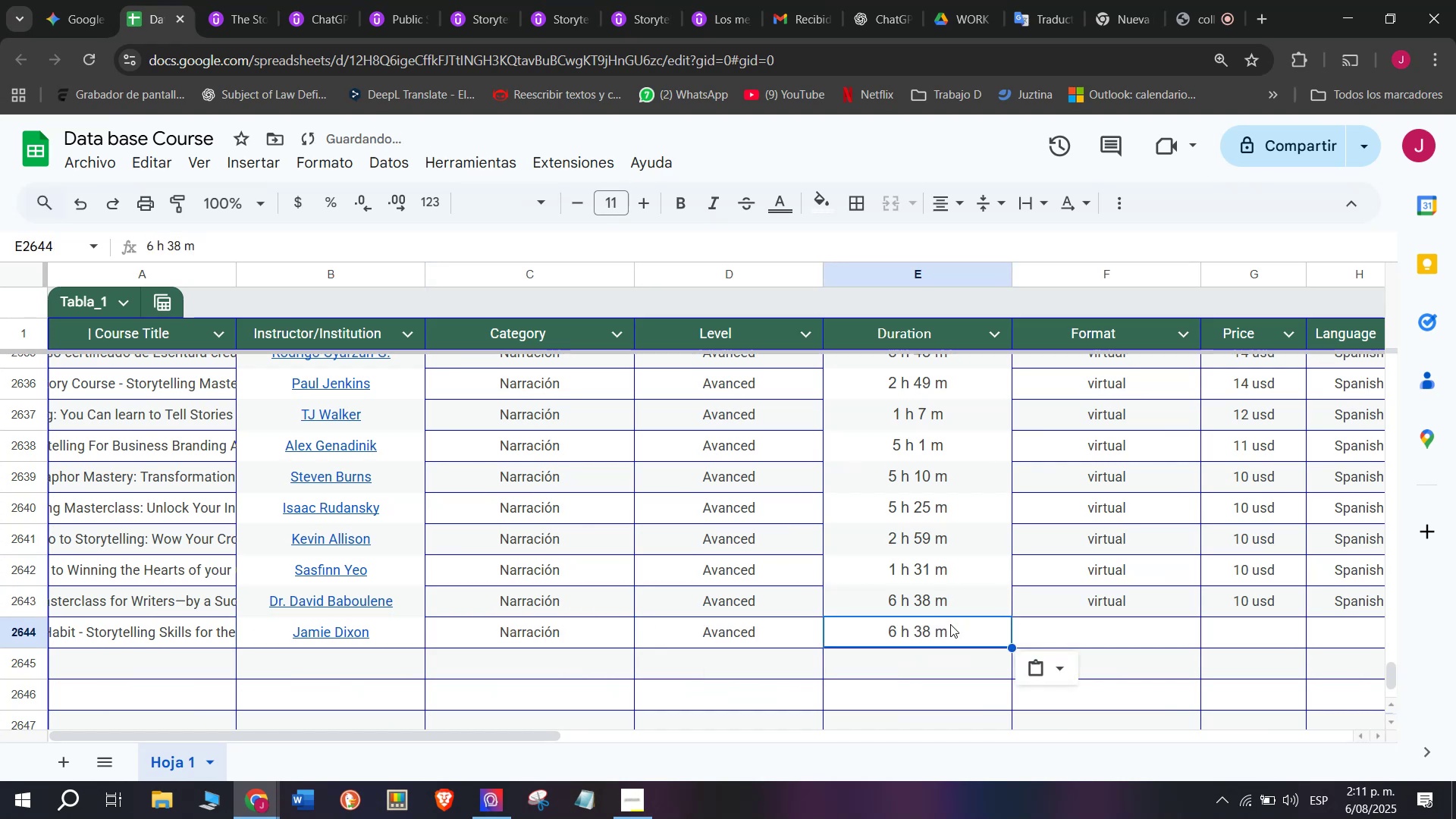 
key(Control+V)
 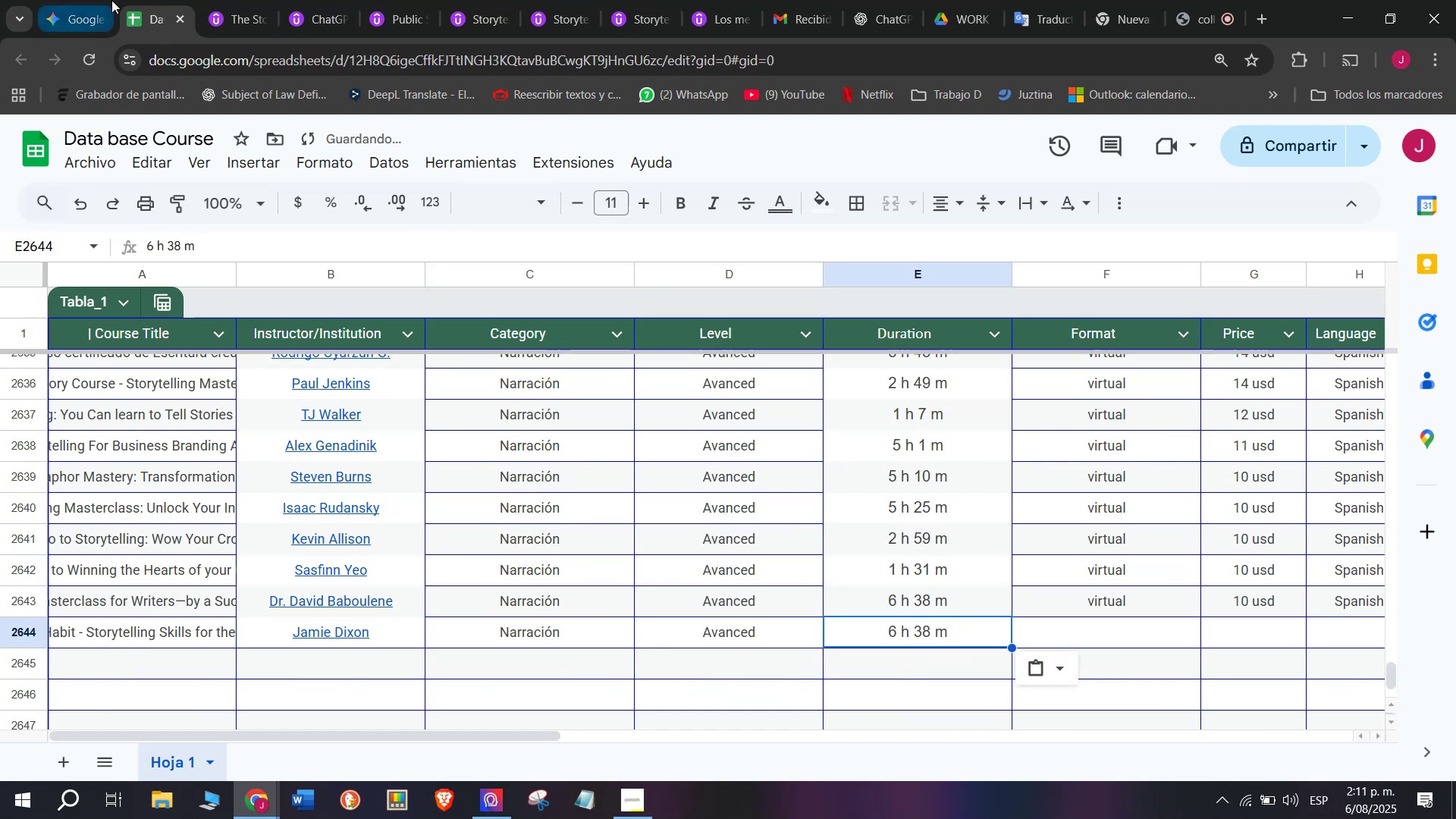 
left_click([240, 0])
 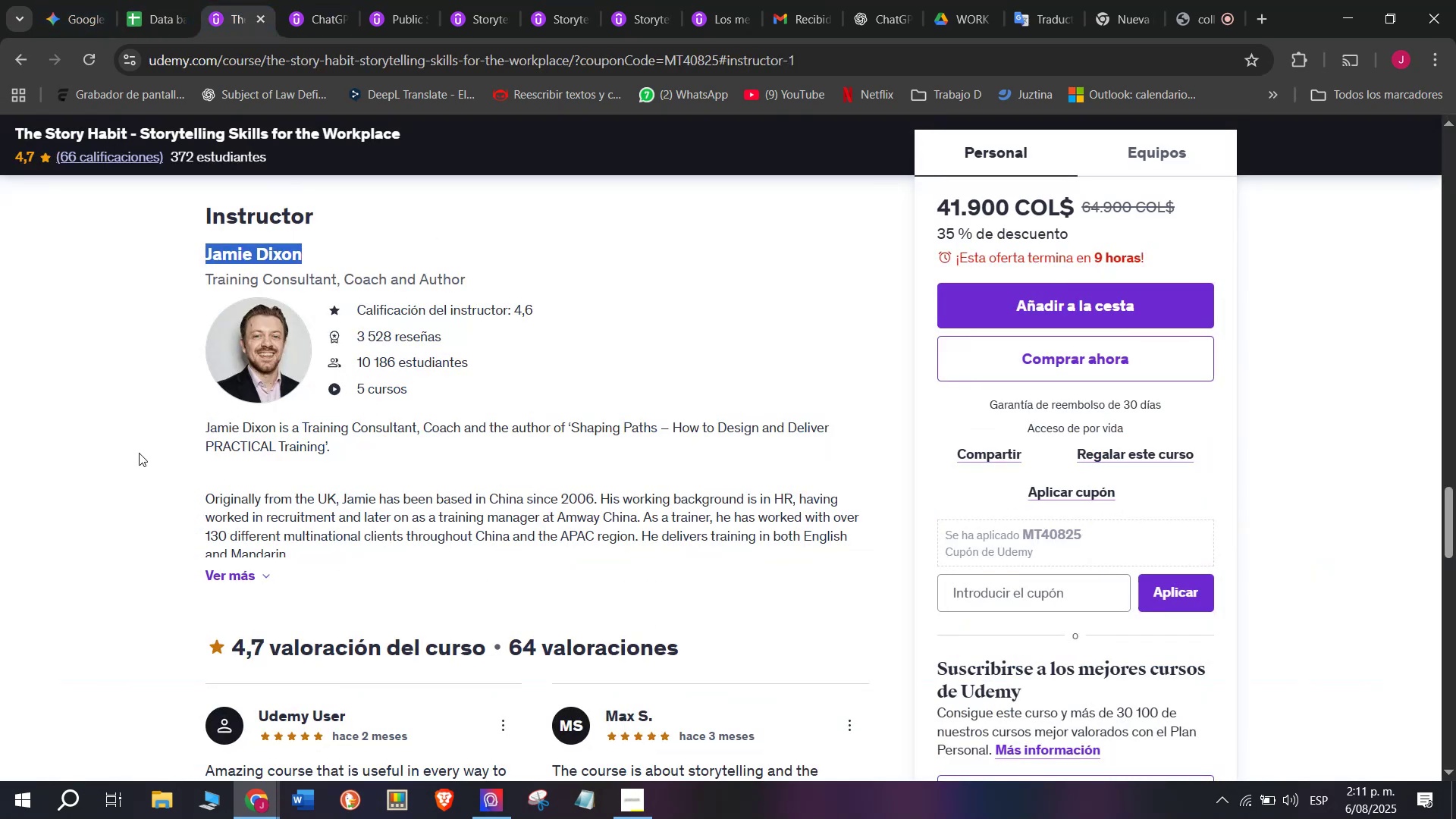 
scroll: coordinate [261, 519], scroll_direction: down, amount: 2.0
 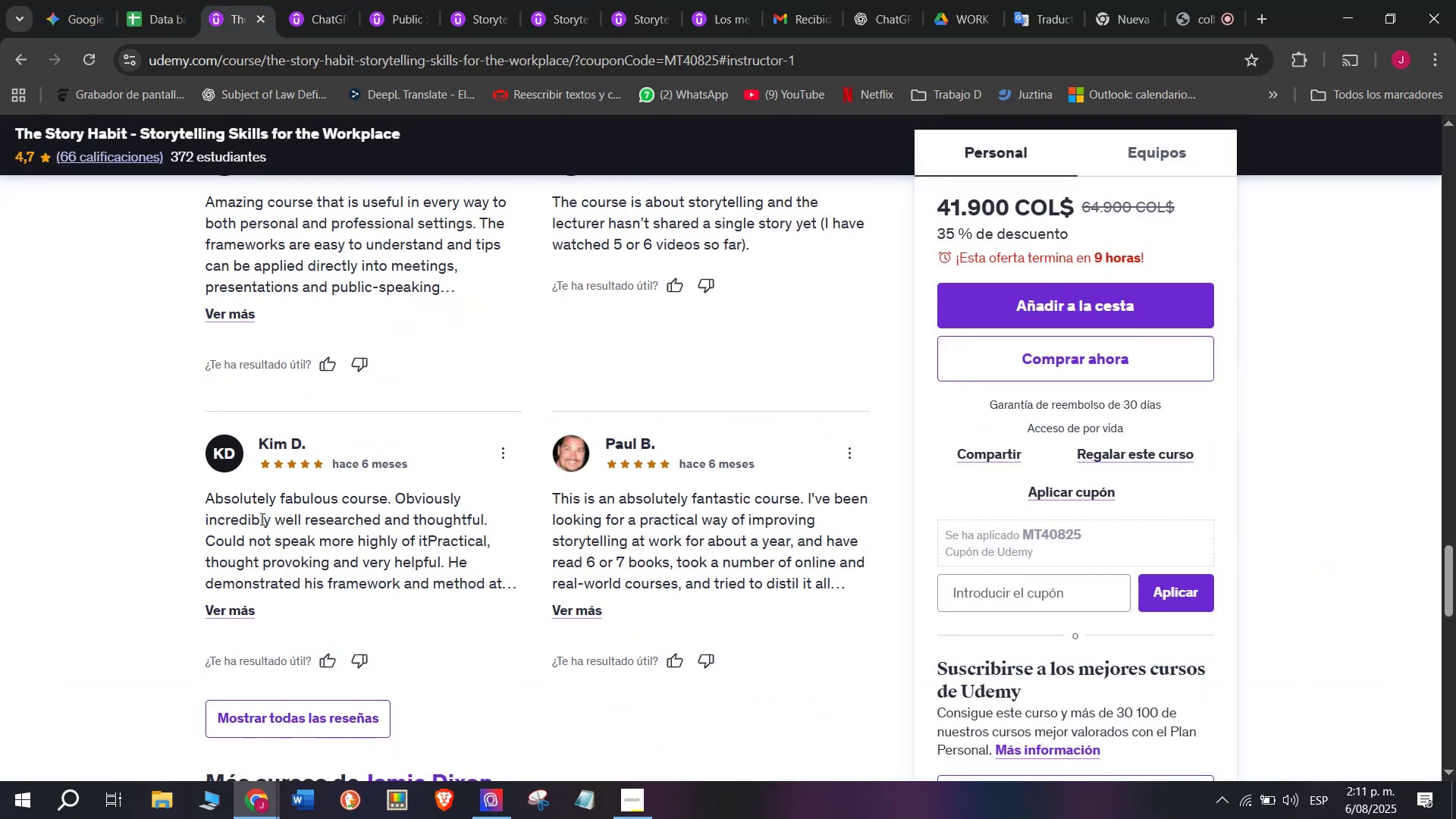 
scroll: coordinate [261, 519], scroll_direction: up, amount: 3.0
 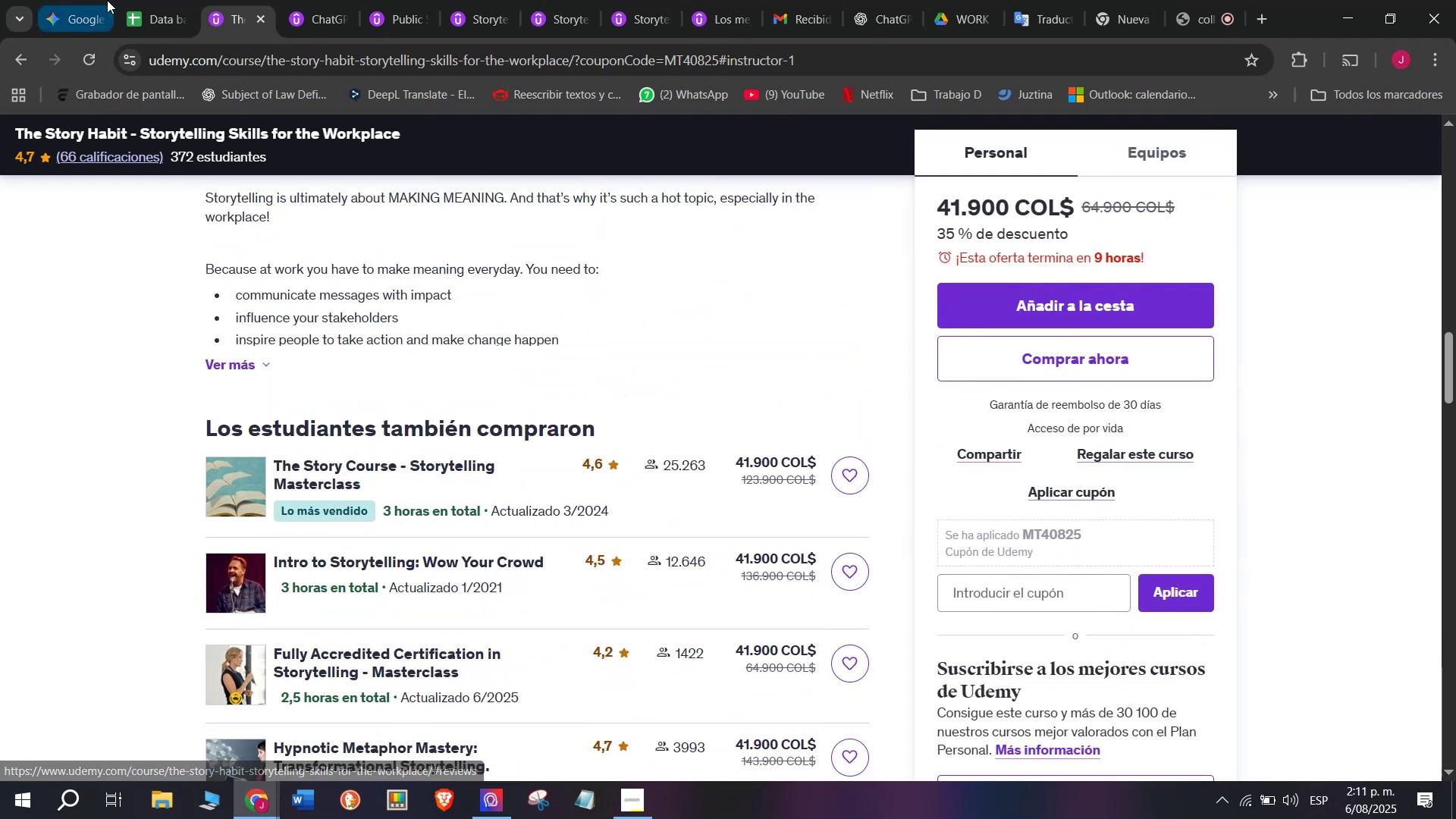 
left_click([139, 0])
 